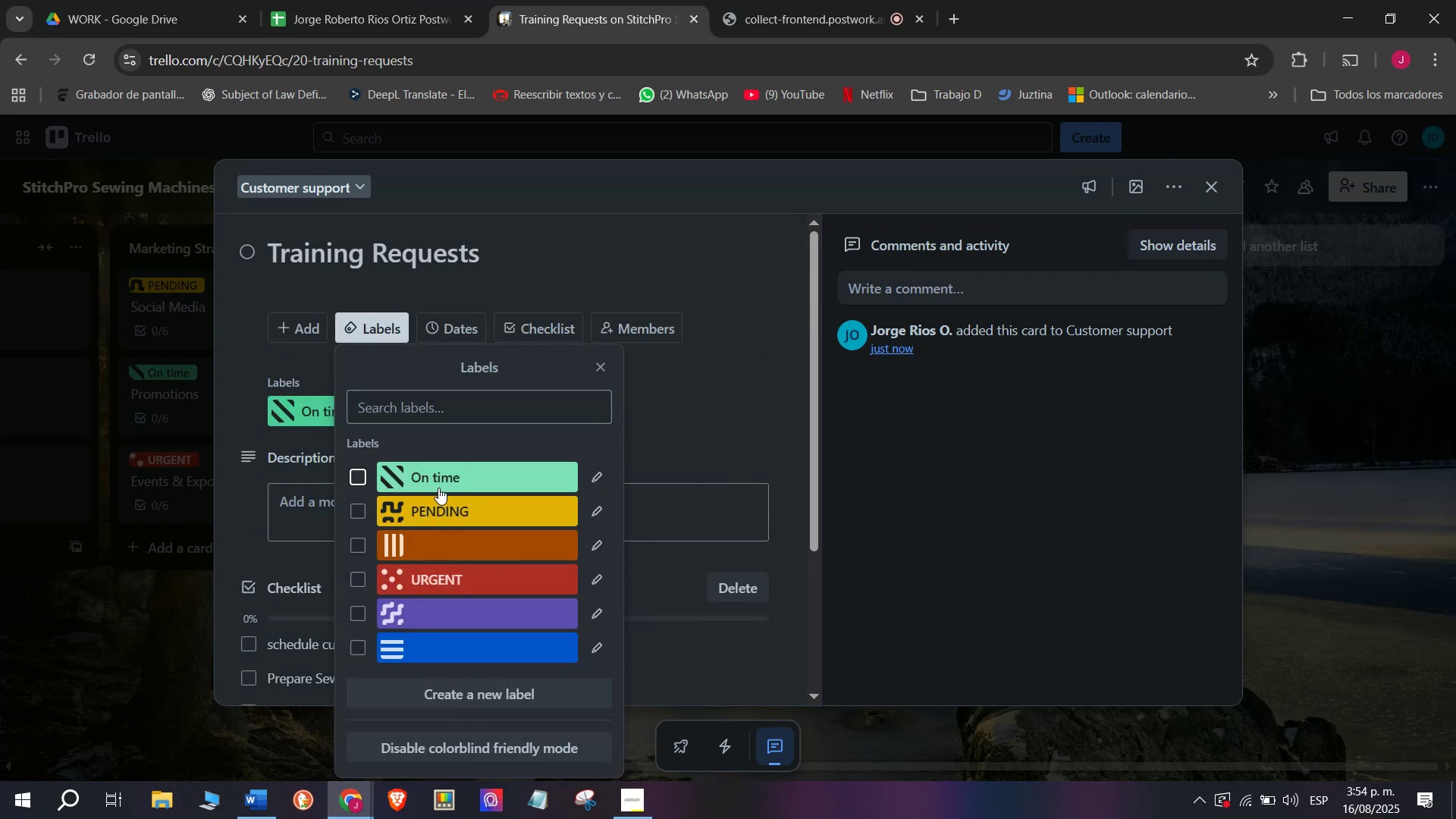 
double_click([159, 677])
 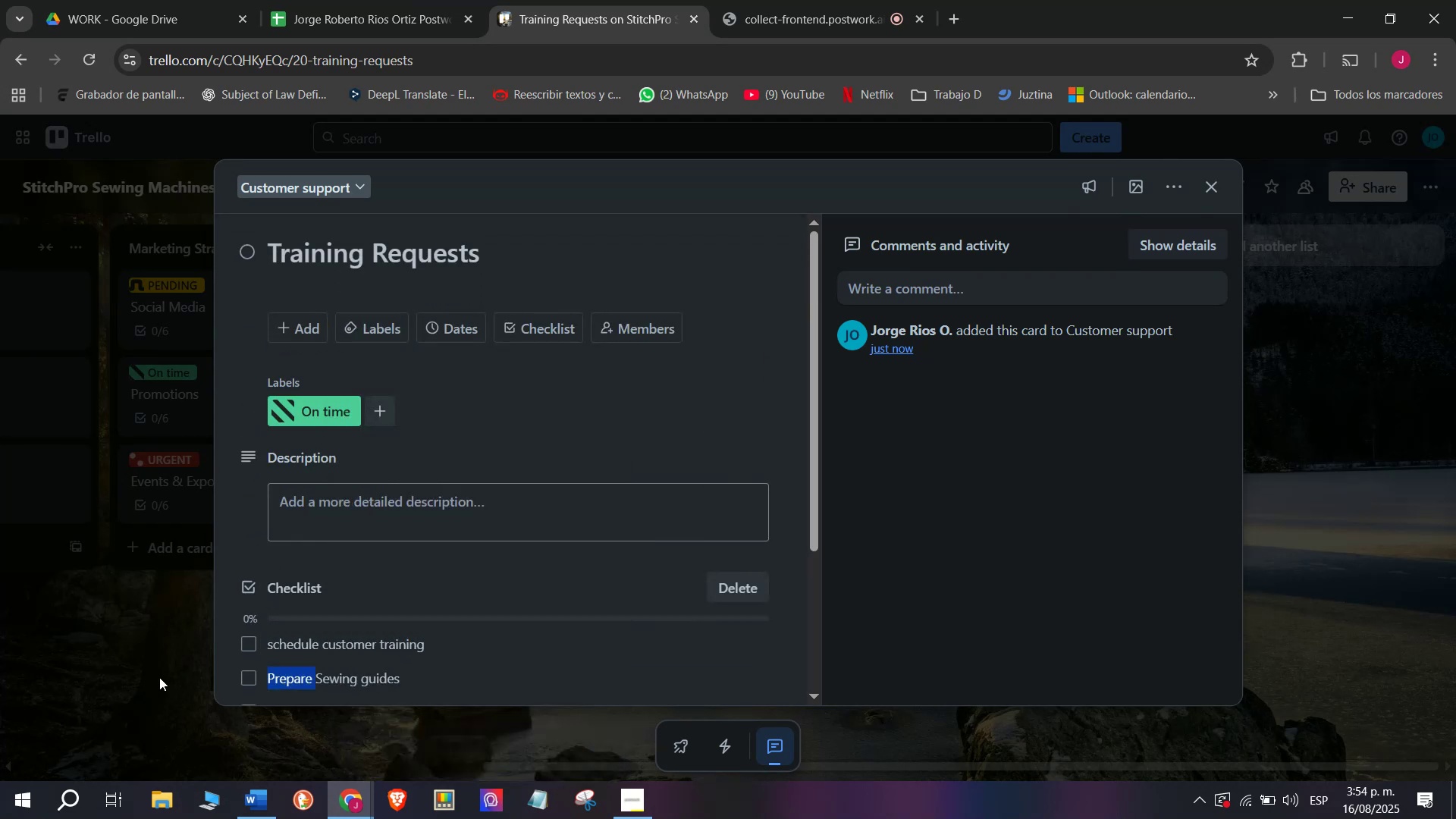 
triple_click([159, 677])
 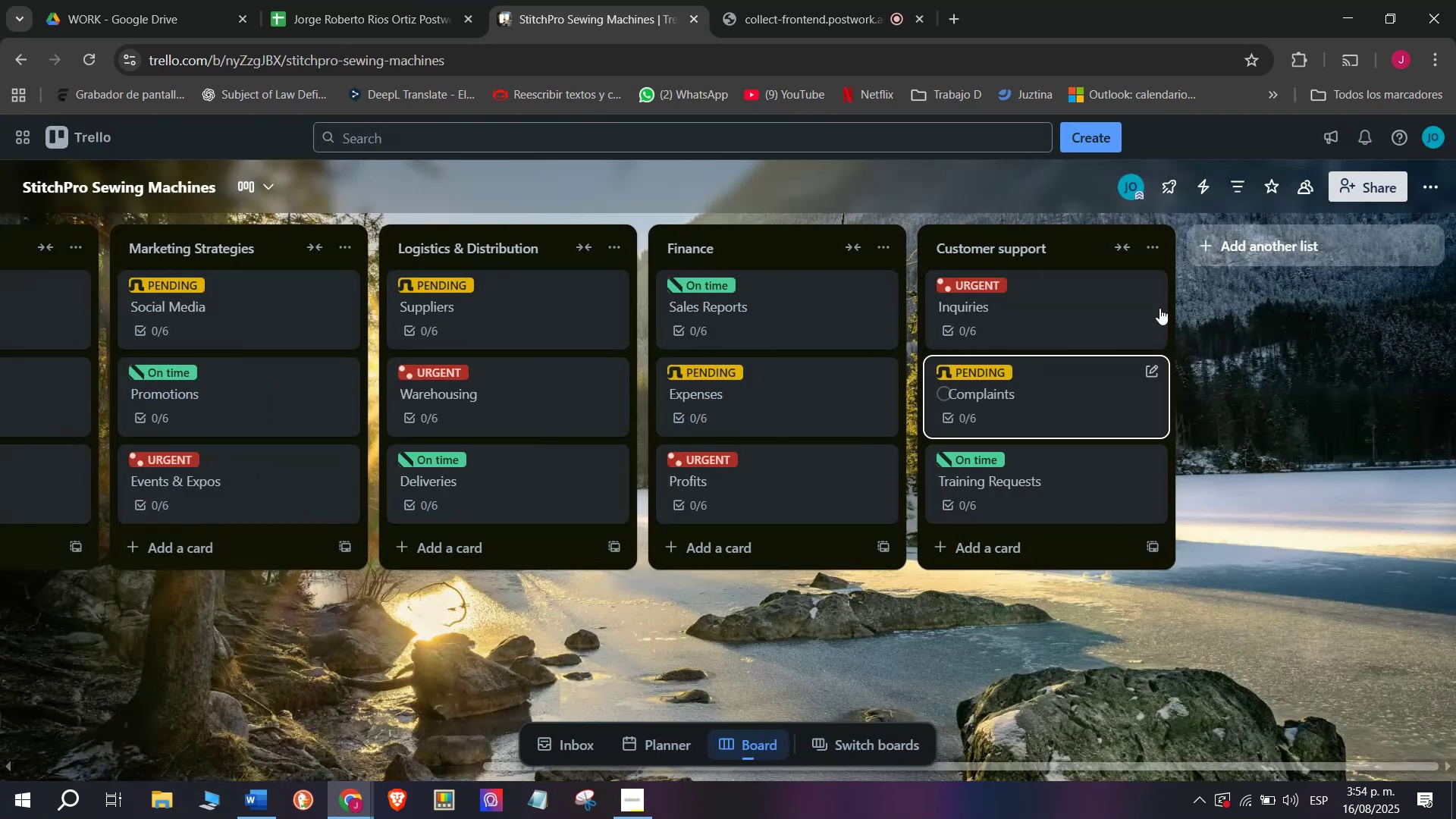 
left_click([1296, 235])
 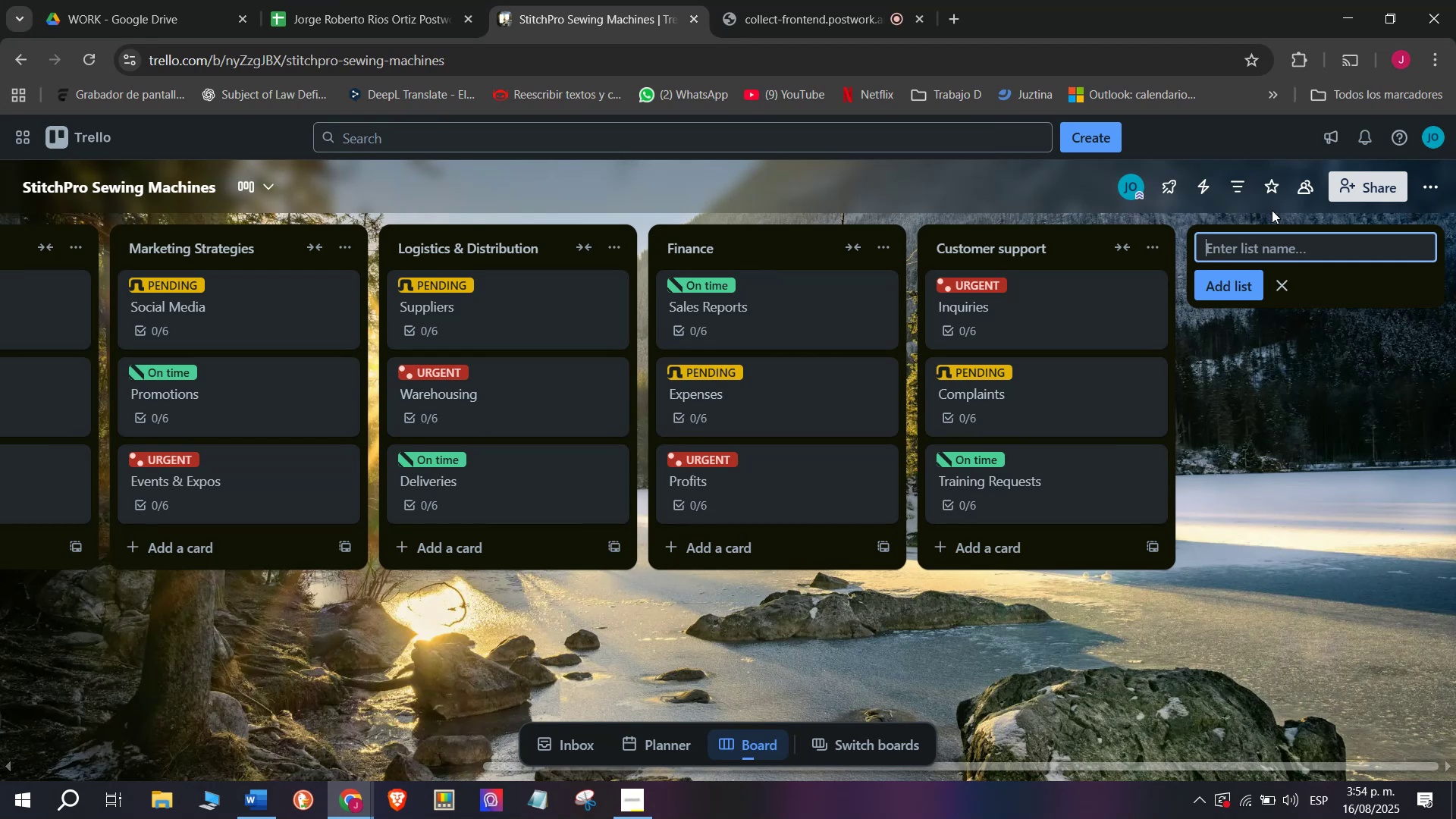 
type(Human Resources)
 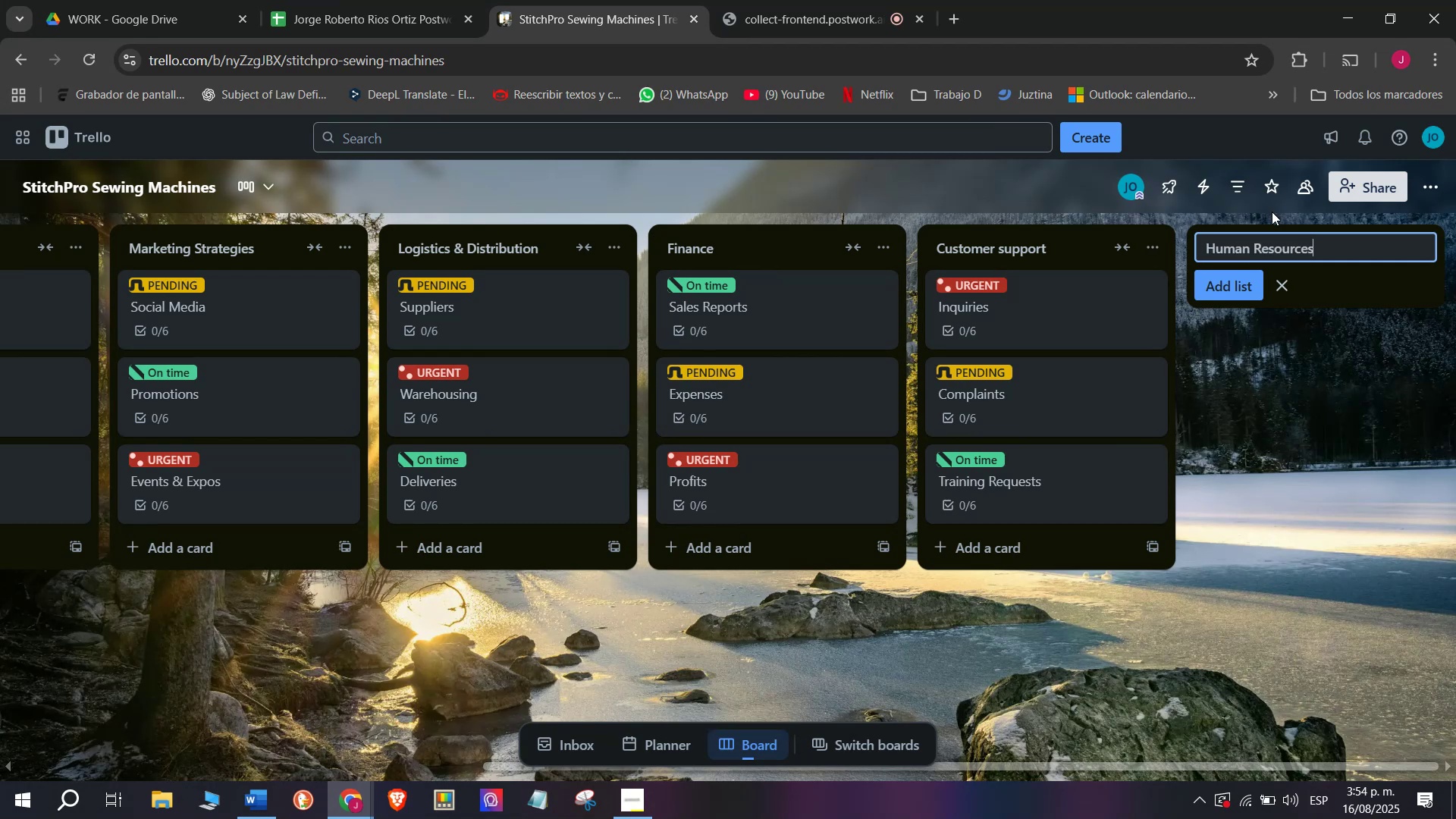 
key(Enter)
 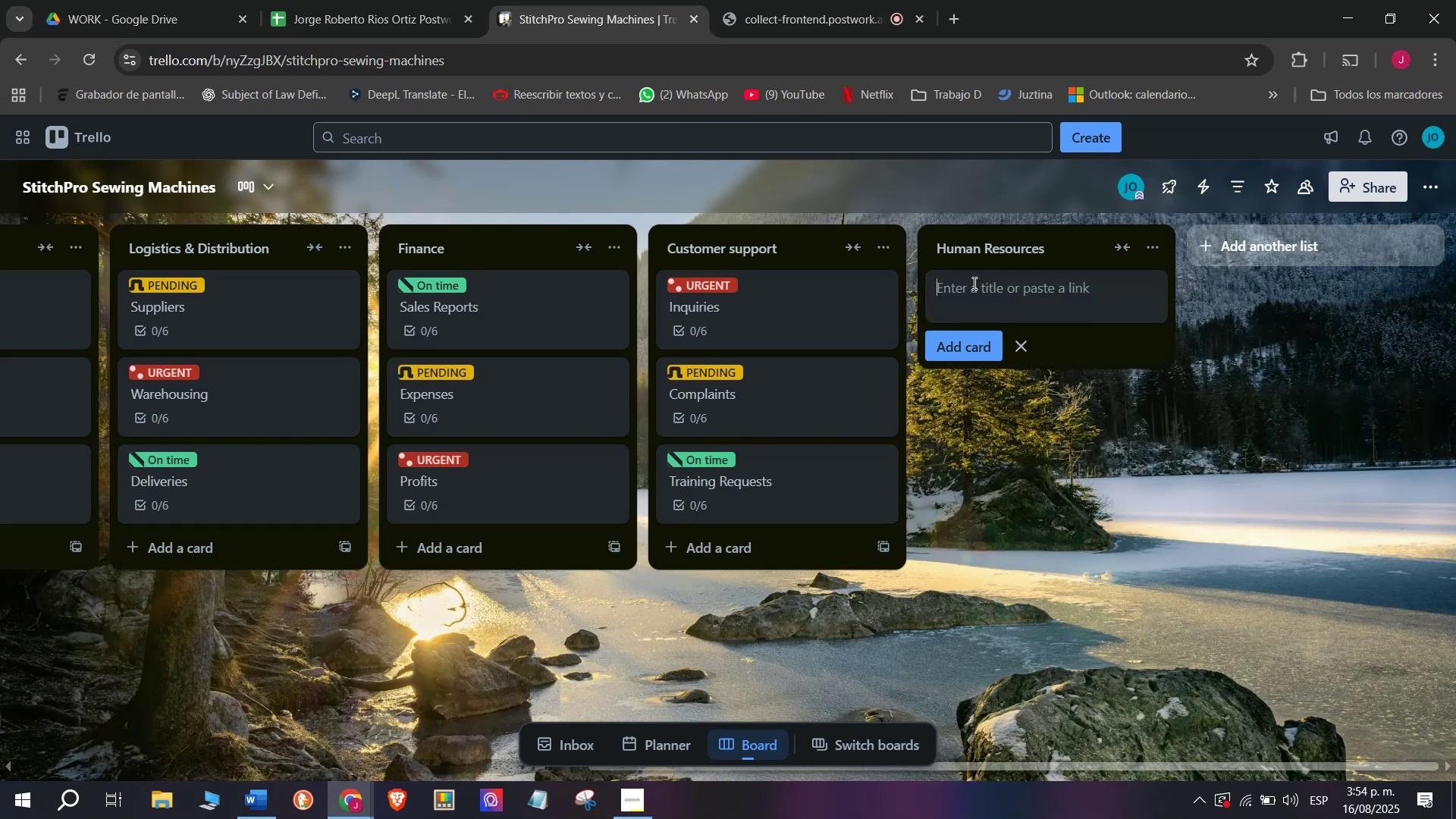 
type(Hiring )
 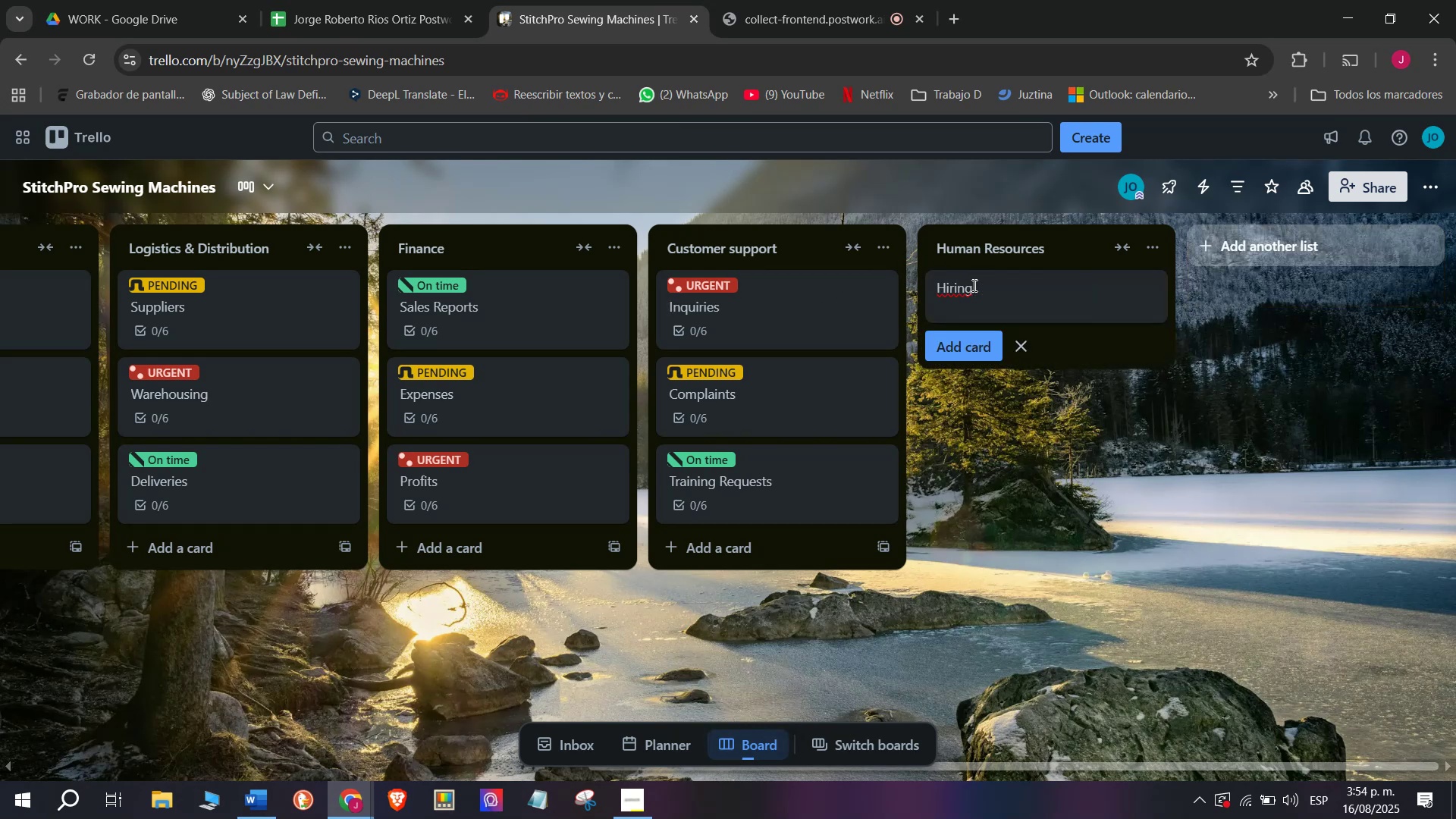 
key(Enter)
 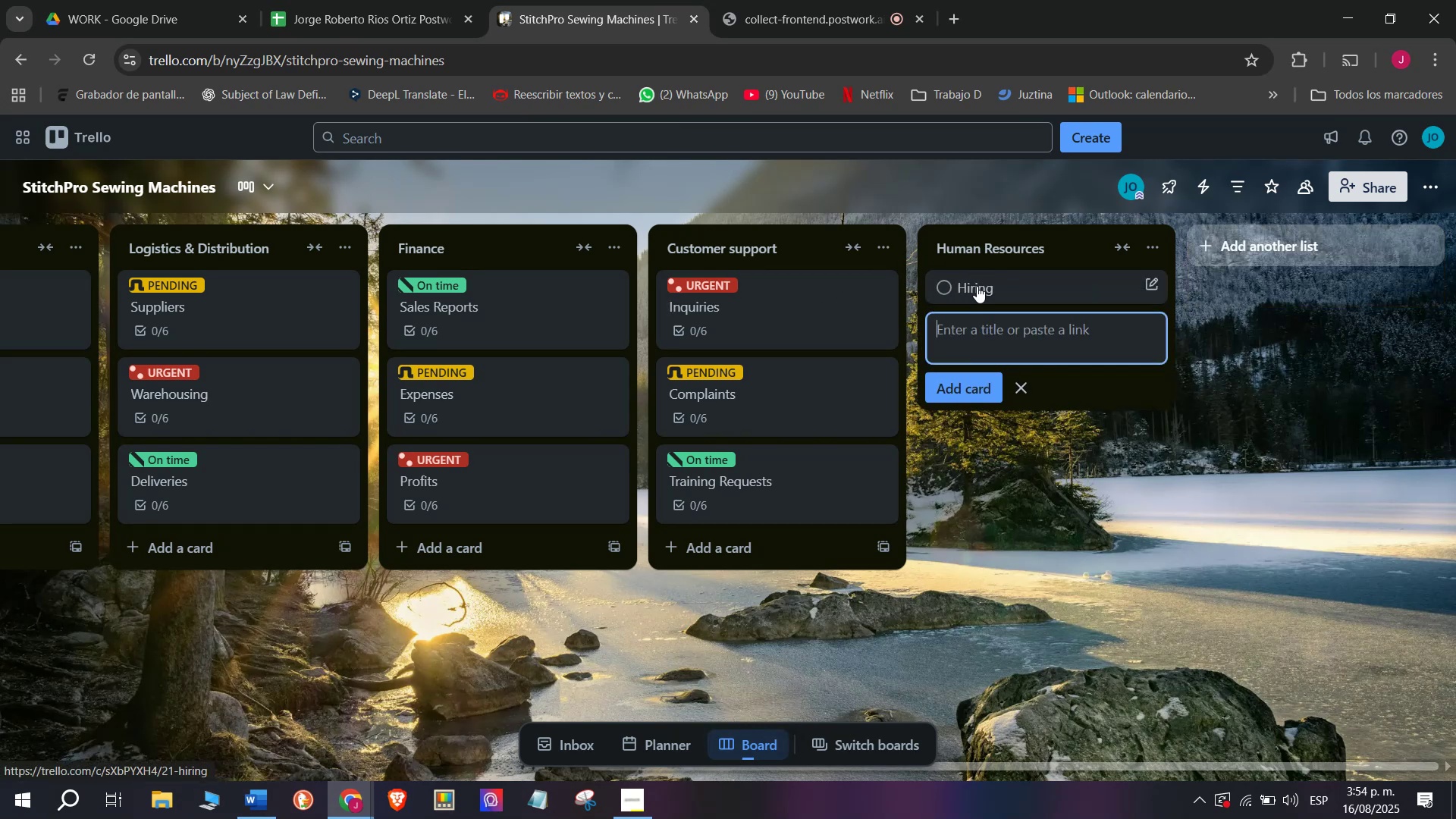 
left_click([977, 286])
 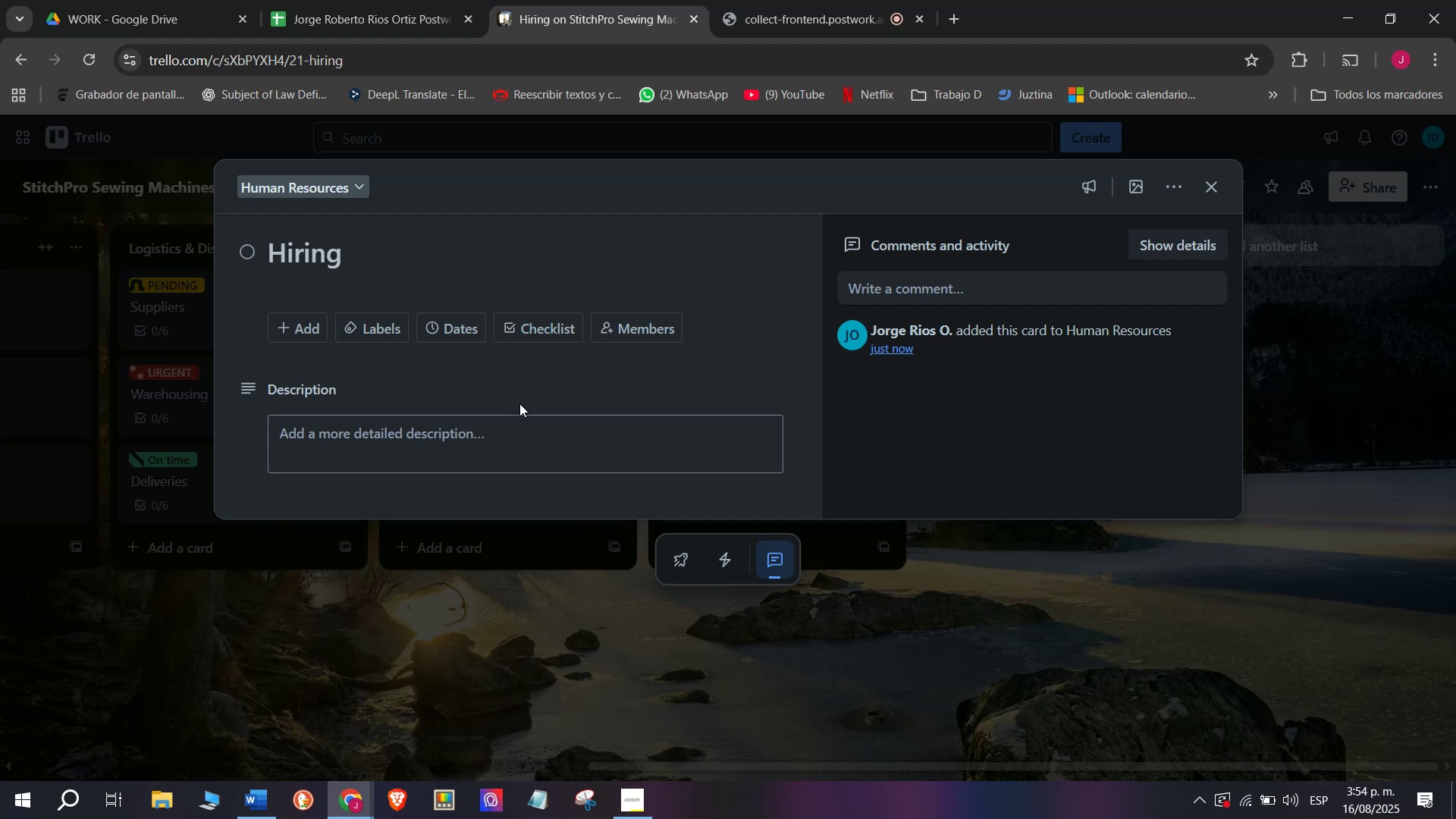 
wait(15.55)
 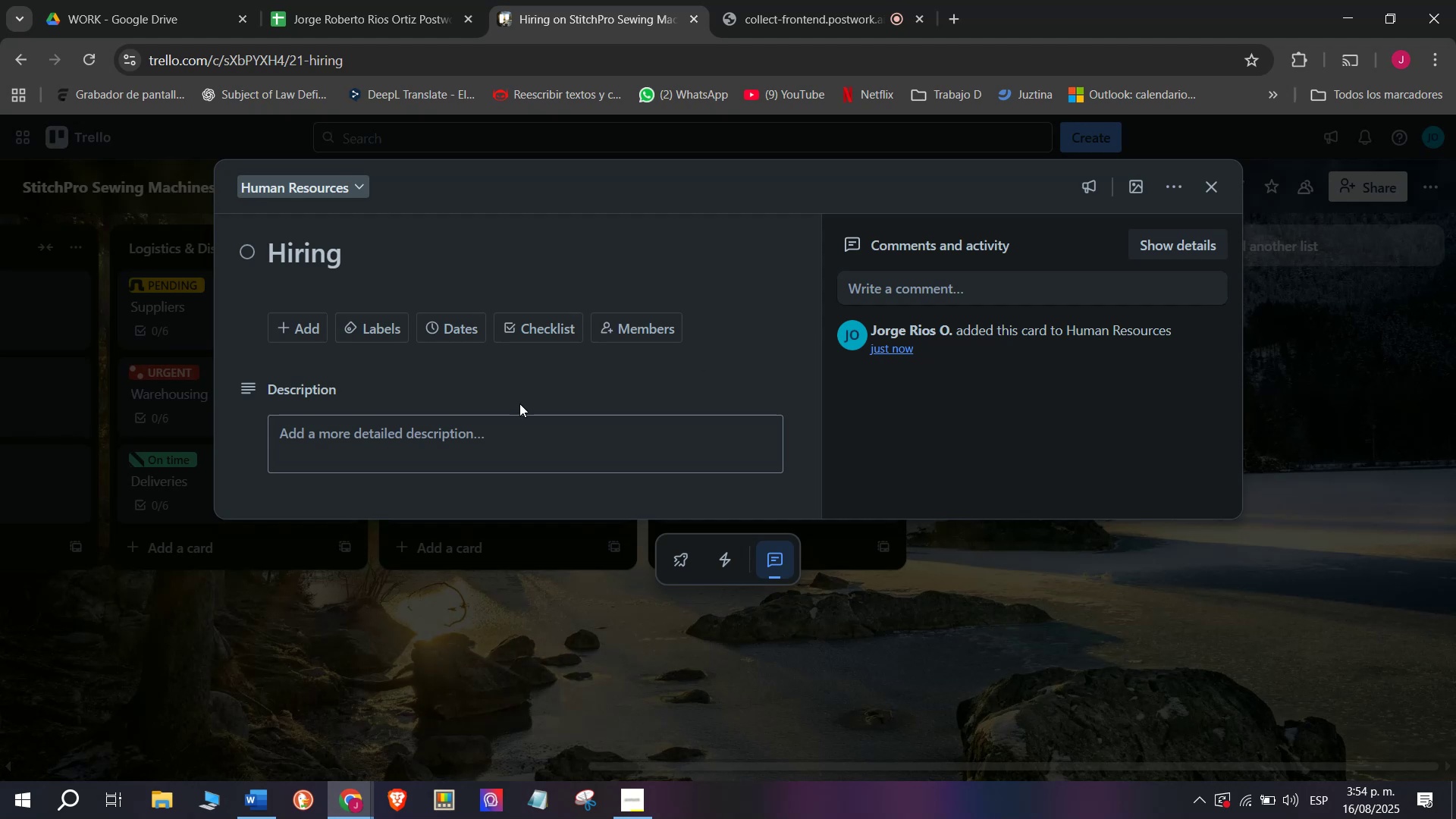 
left_click([544, 331])
 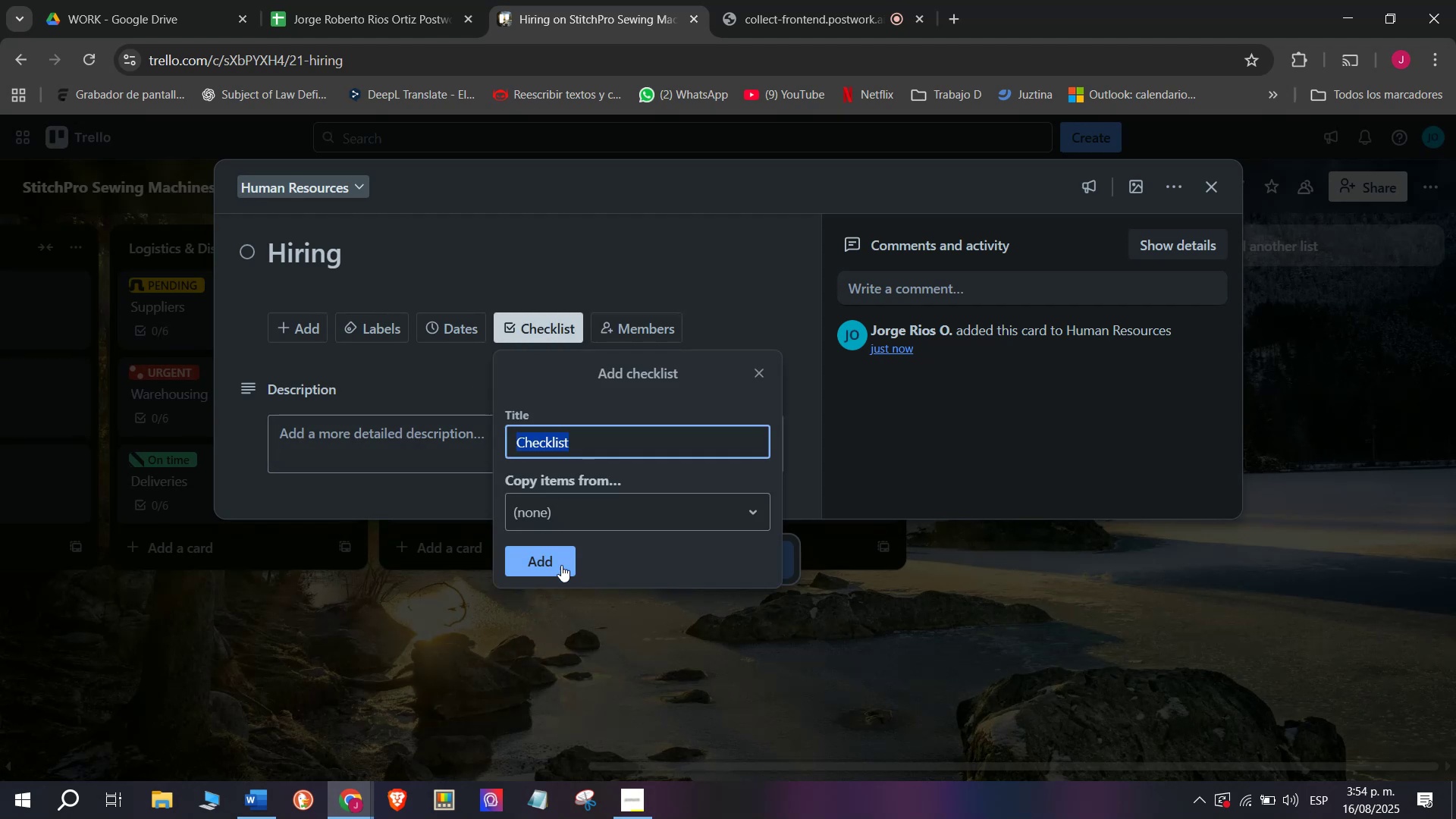 
left_click([561, 565])
 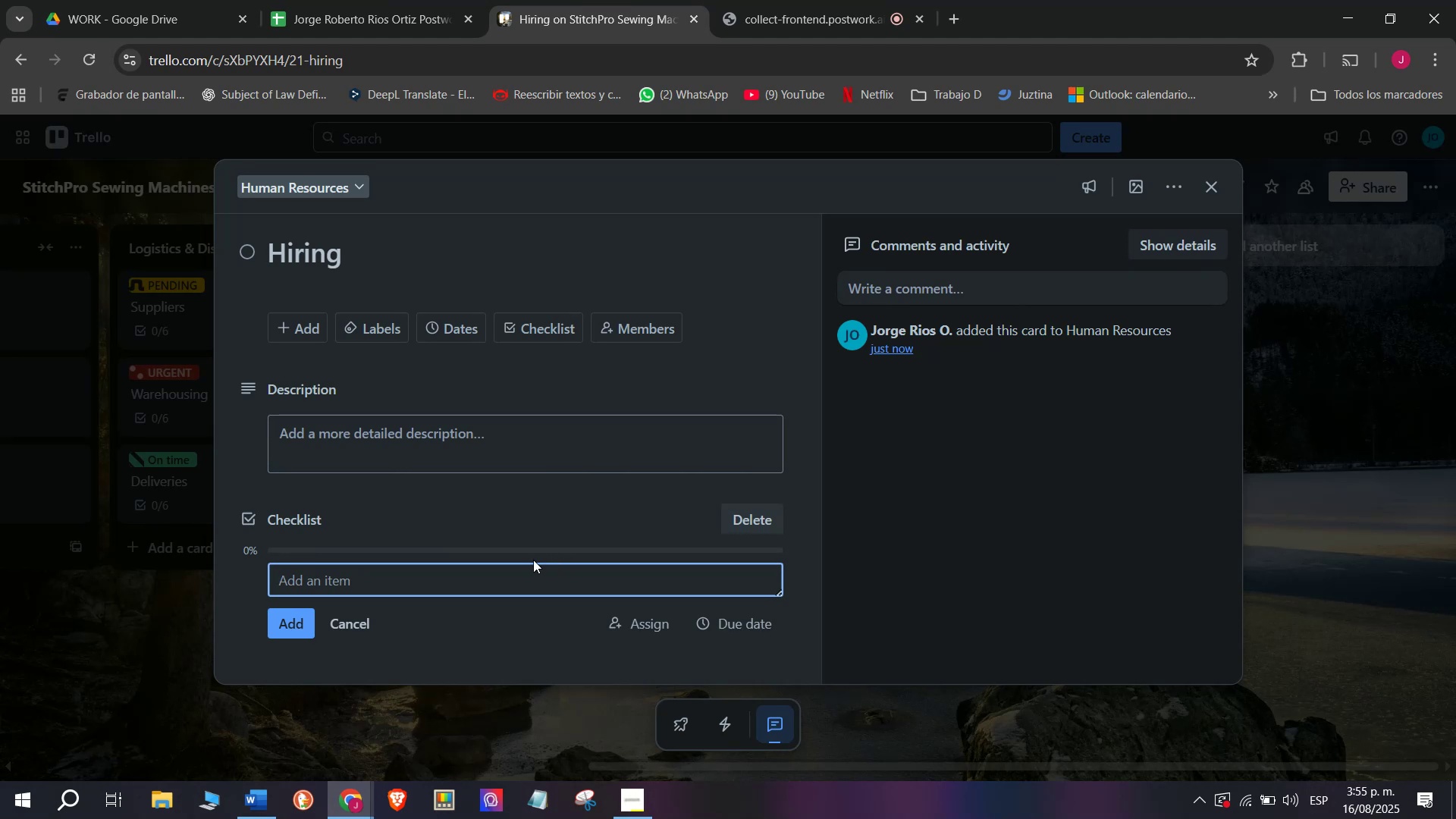 
wait(13.64)
 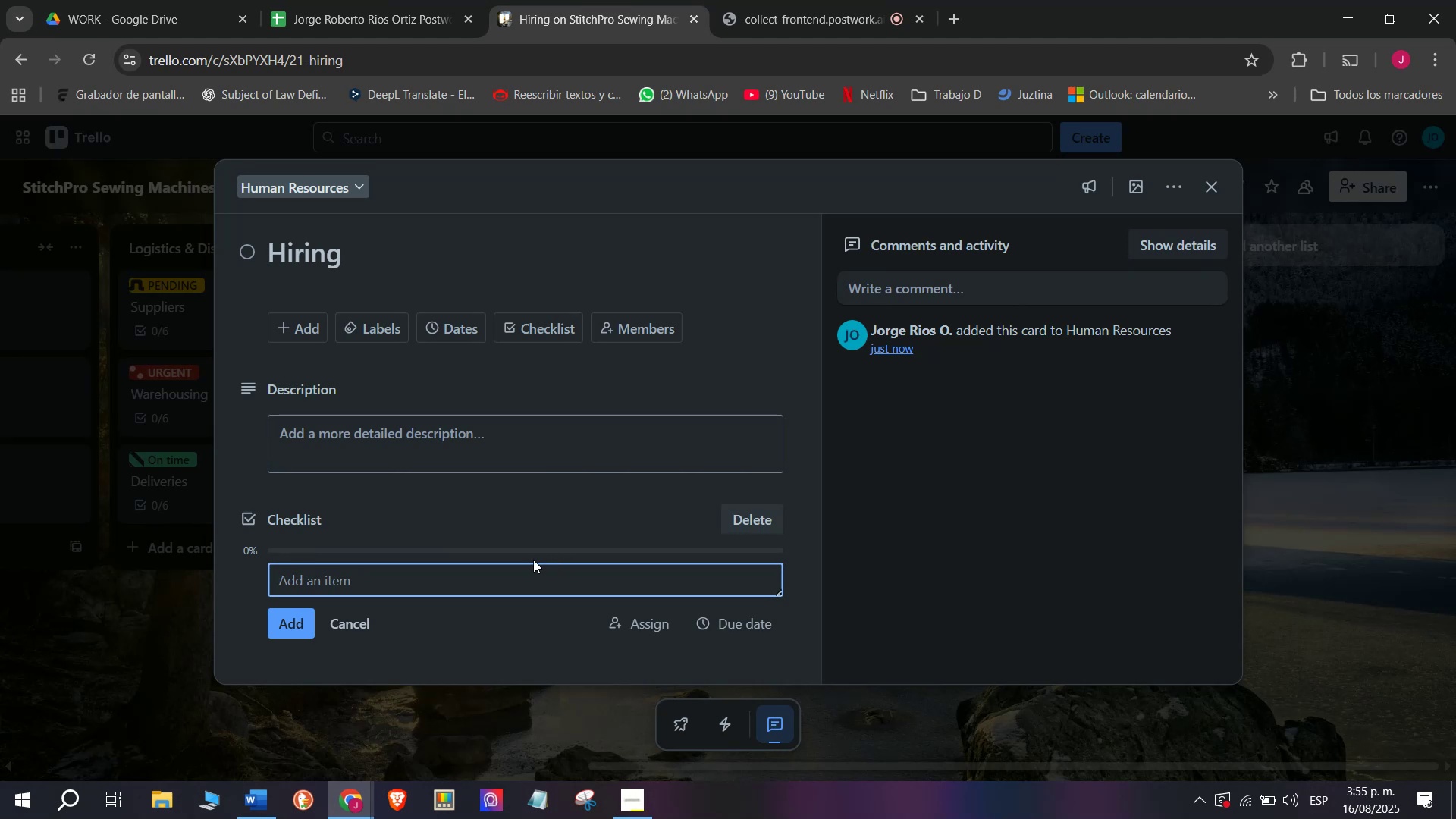 
type(Post job Das)
 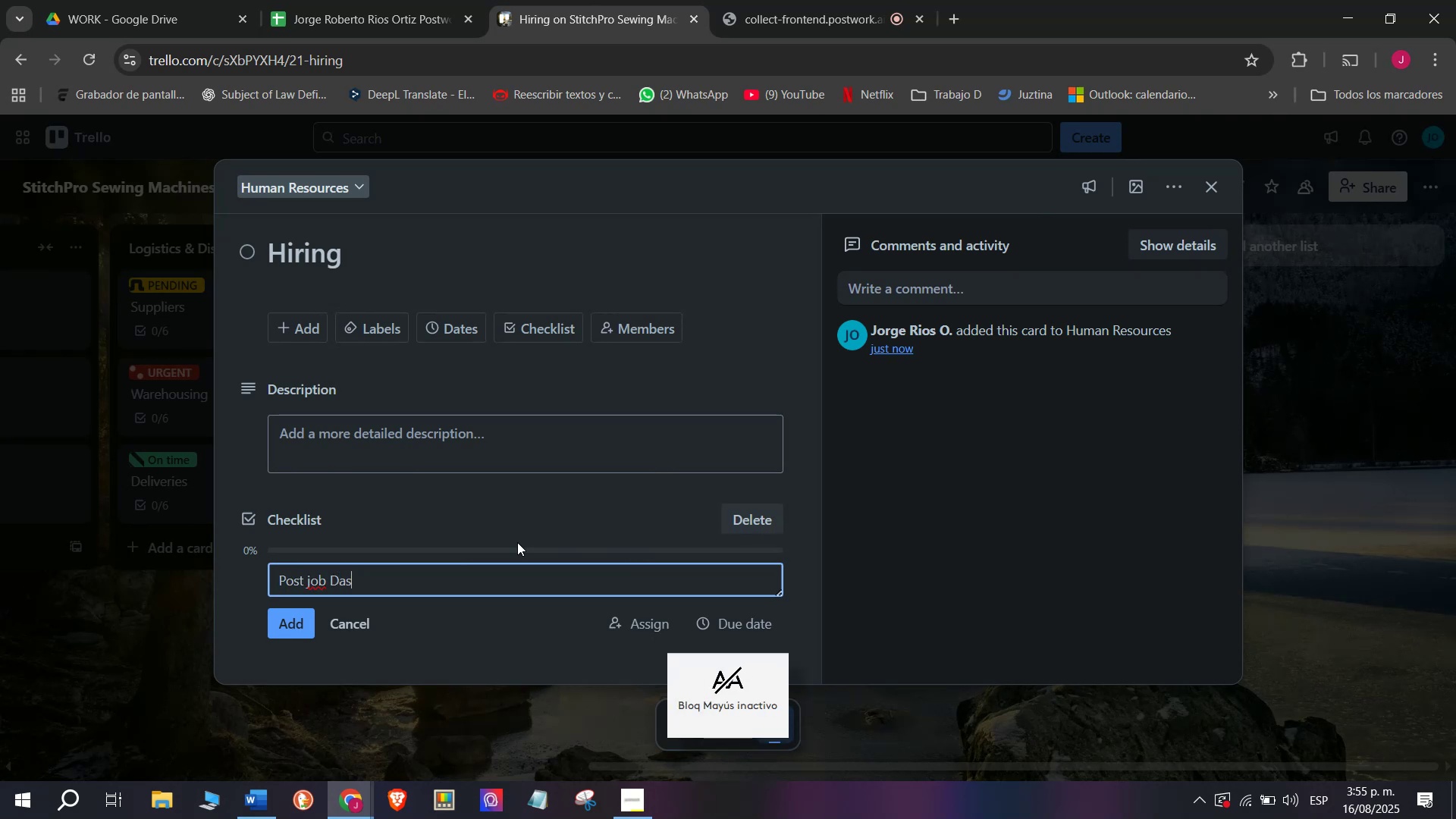 
key(Enter)
 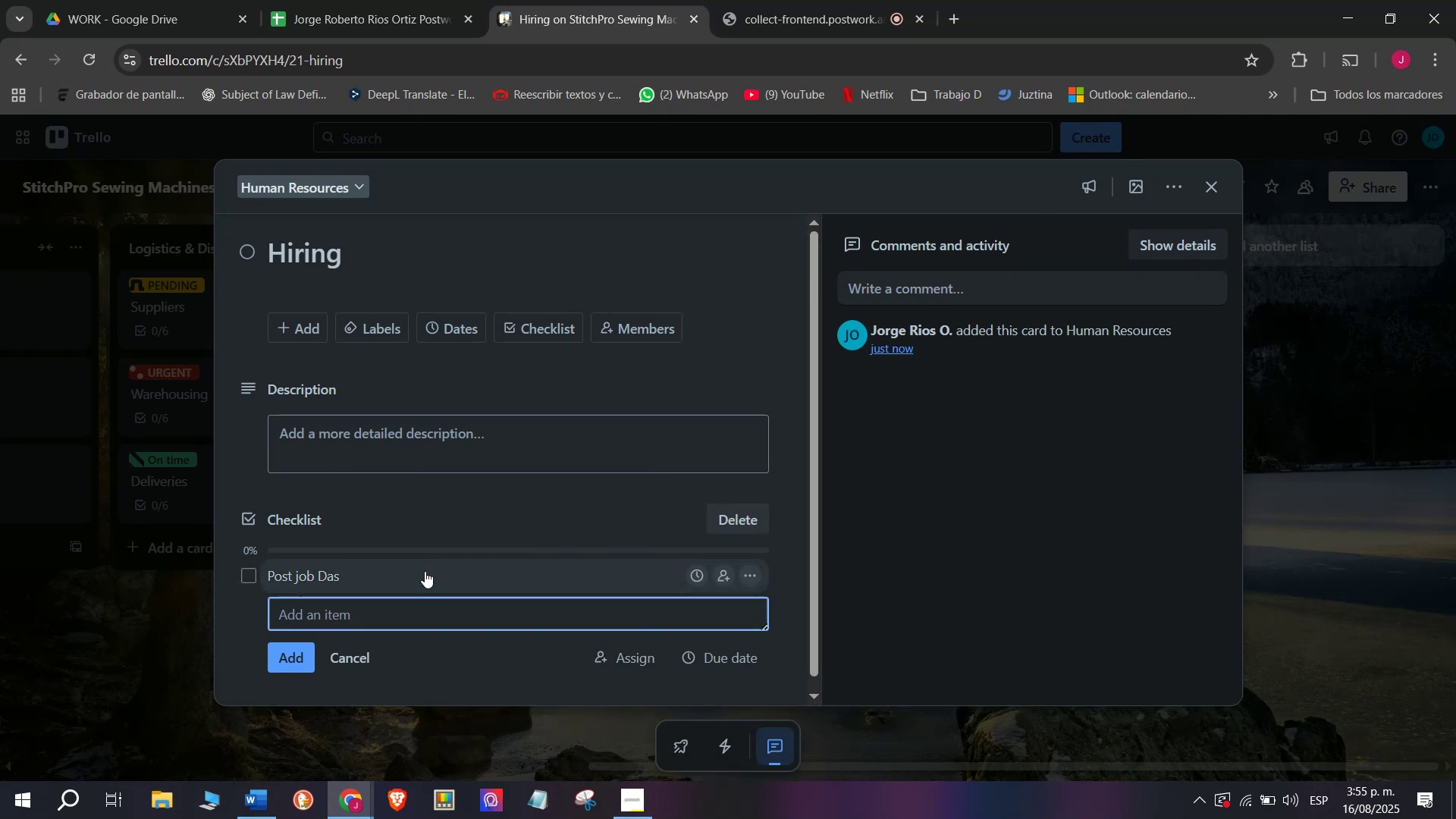 
double_click([425, 573])
 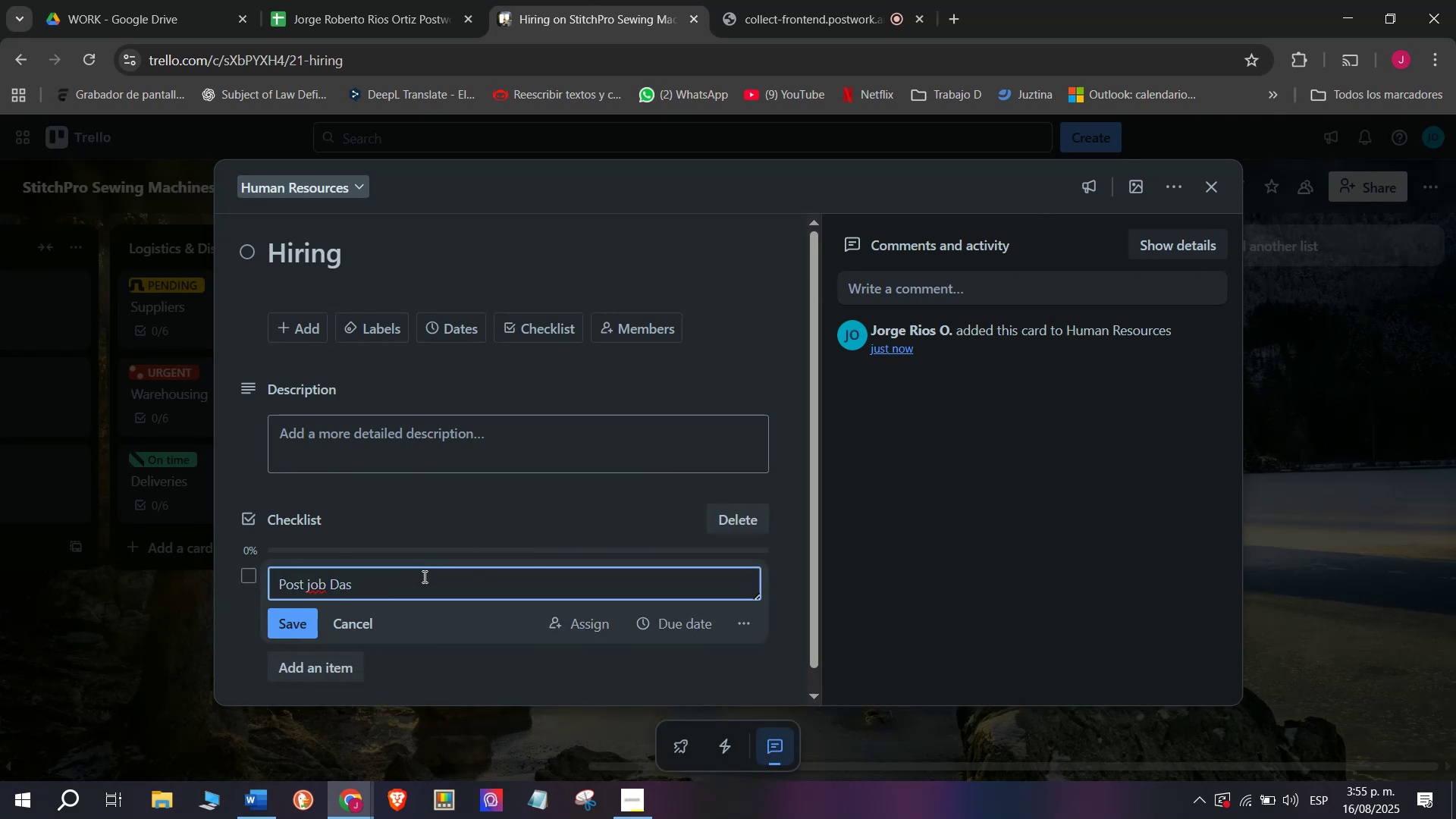 
key(Backspace)
key(Backspace)
key(Backspace)
type(ads)
 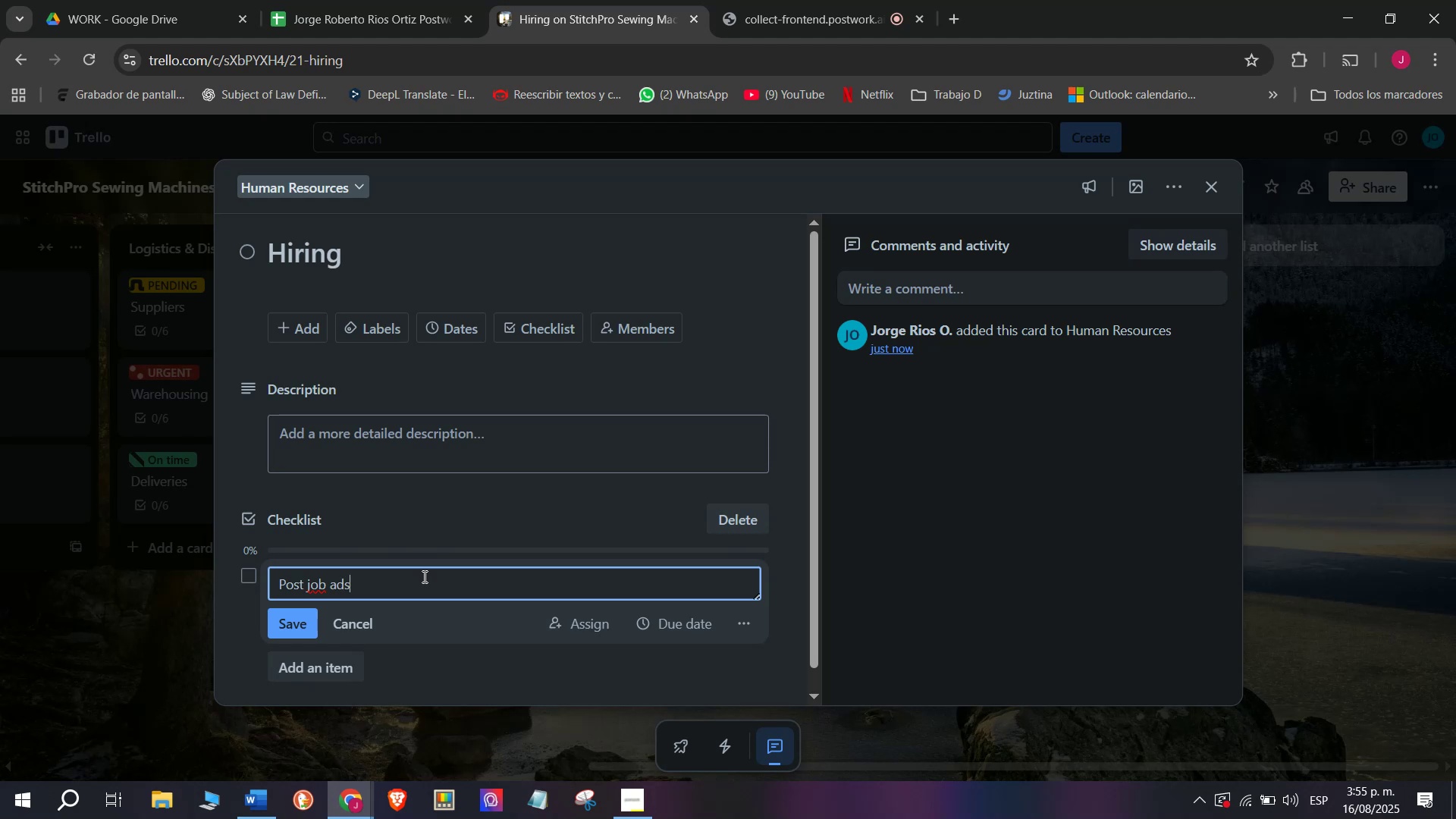 
key(Enter)
 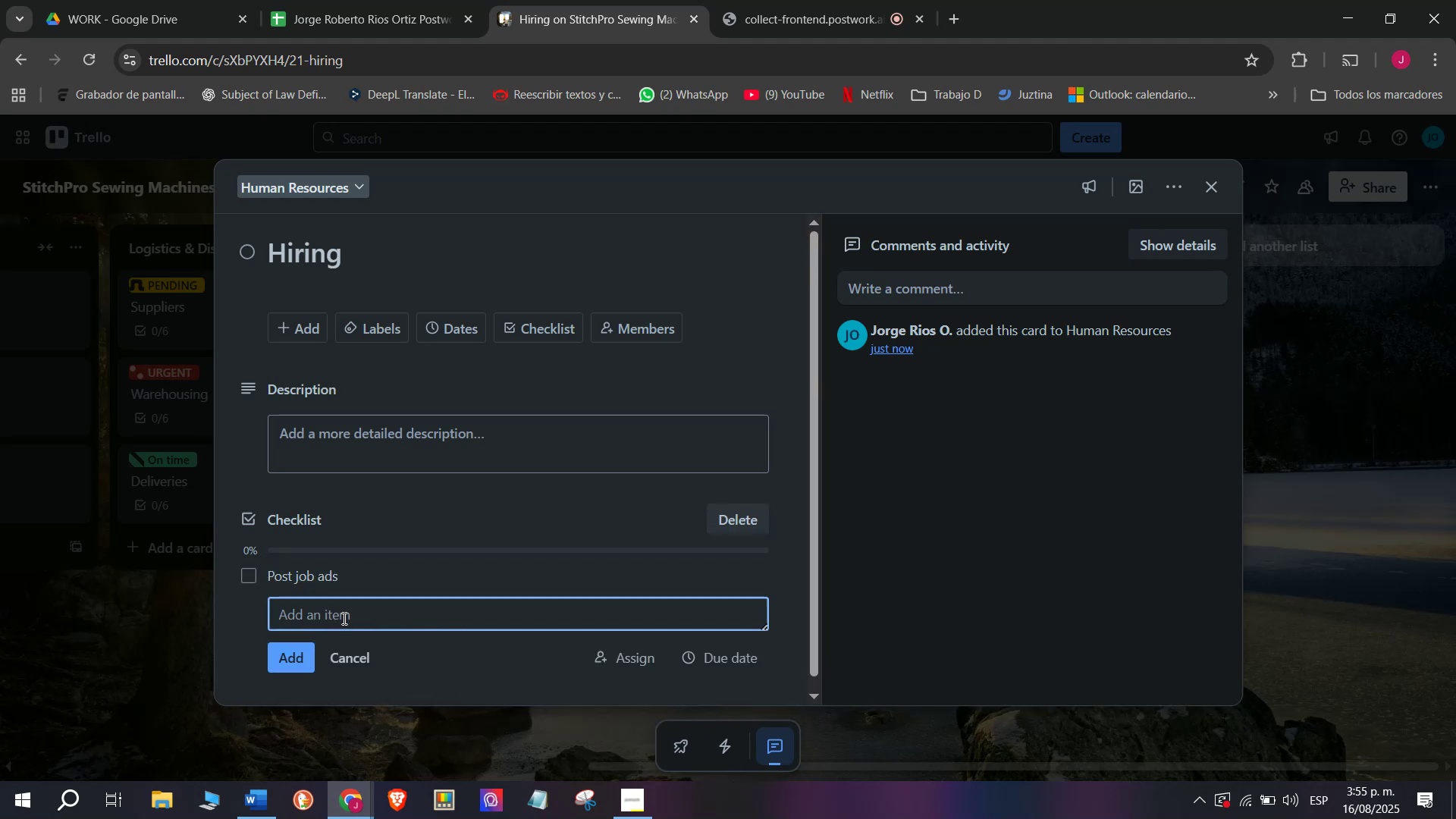 
type(Collects)
key(Backspace)
type( applications)
 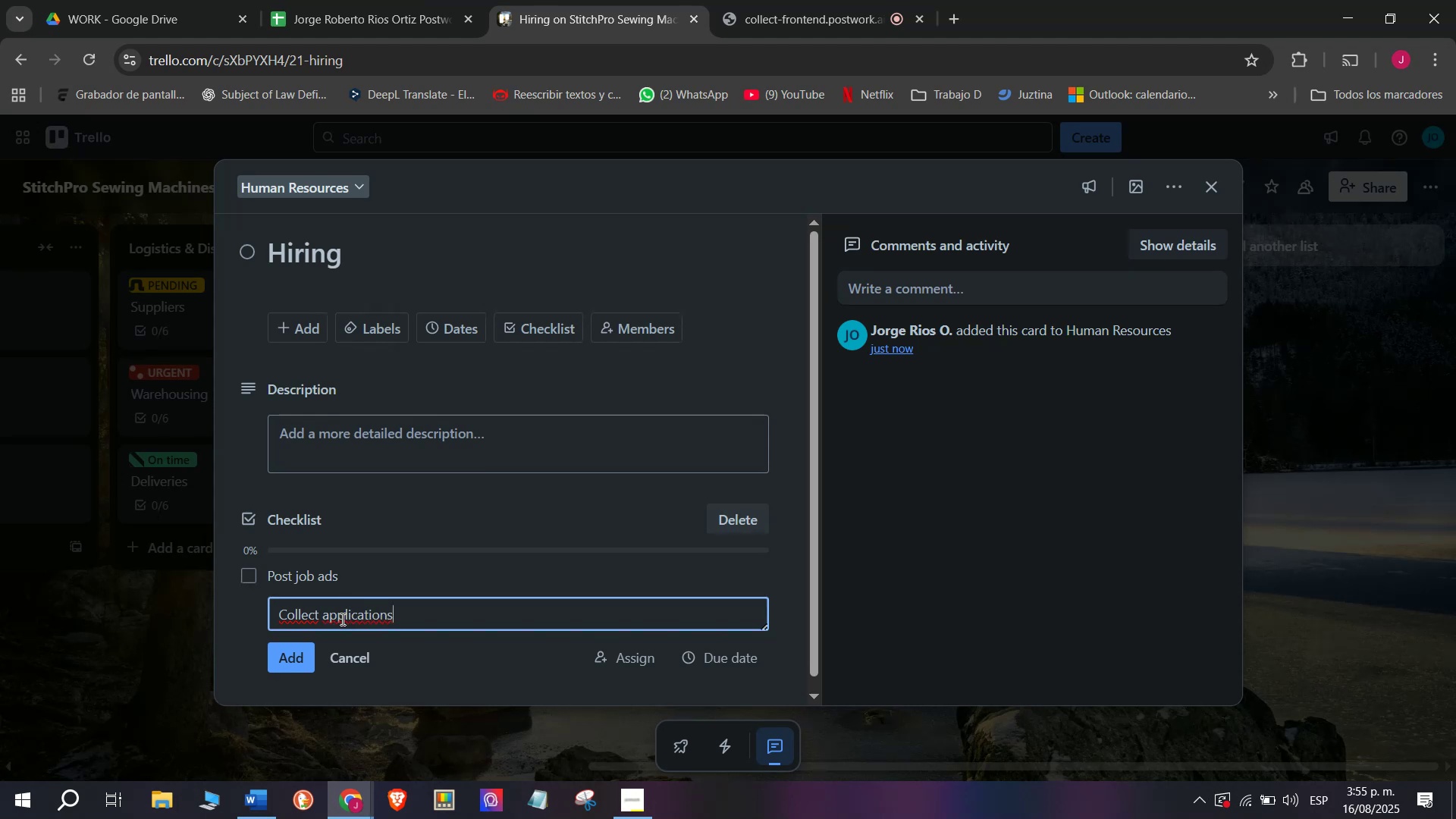 
key(Enter)
 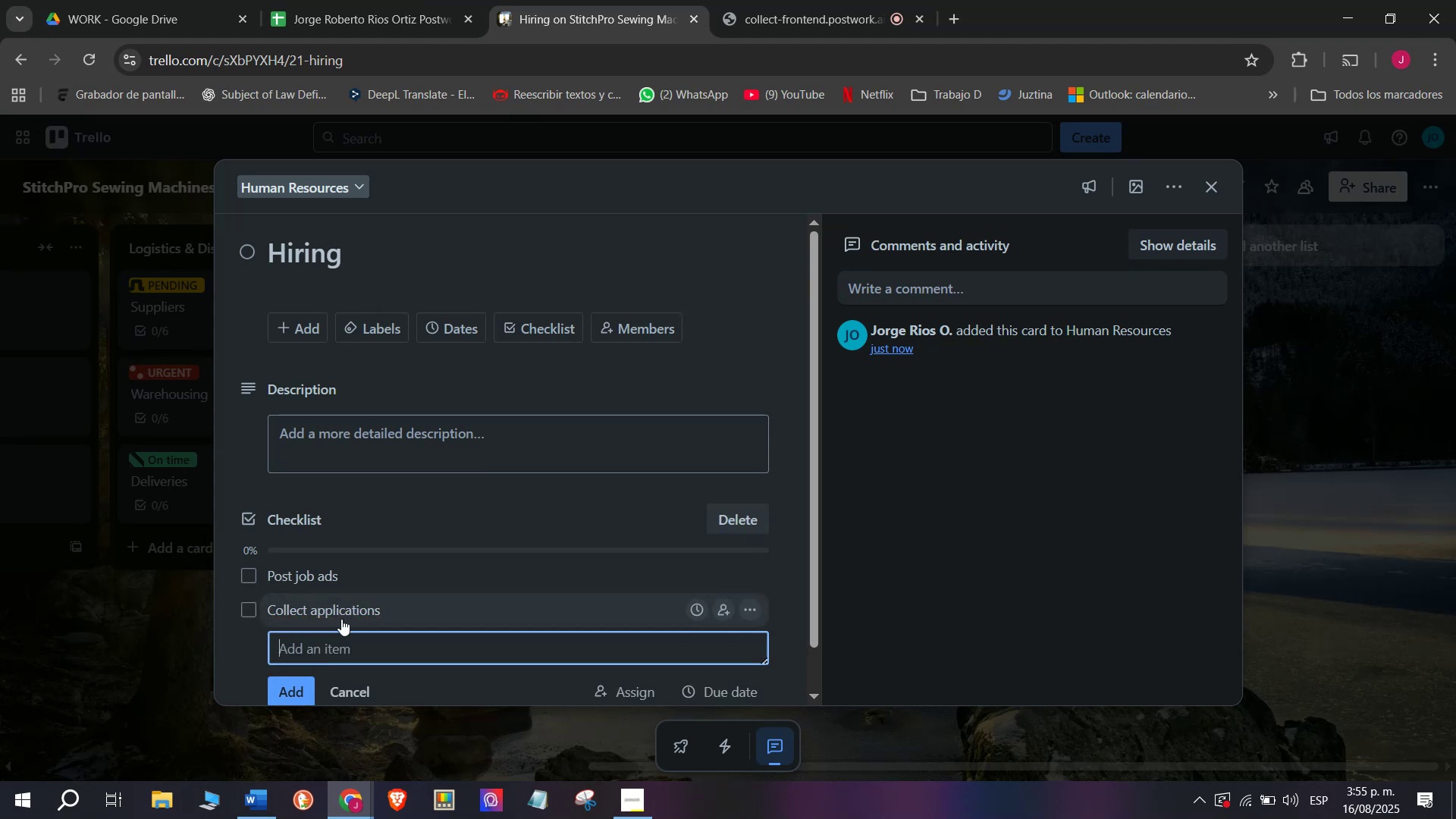 
type(Invt)
key(Backspace)
key(Backspace)
type(terve)
 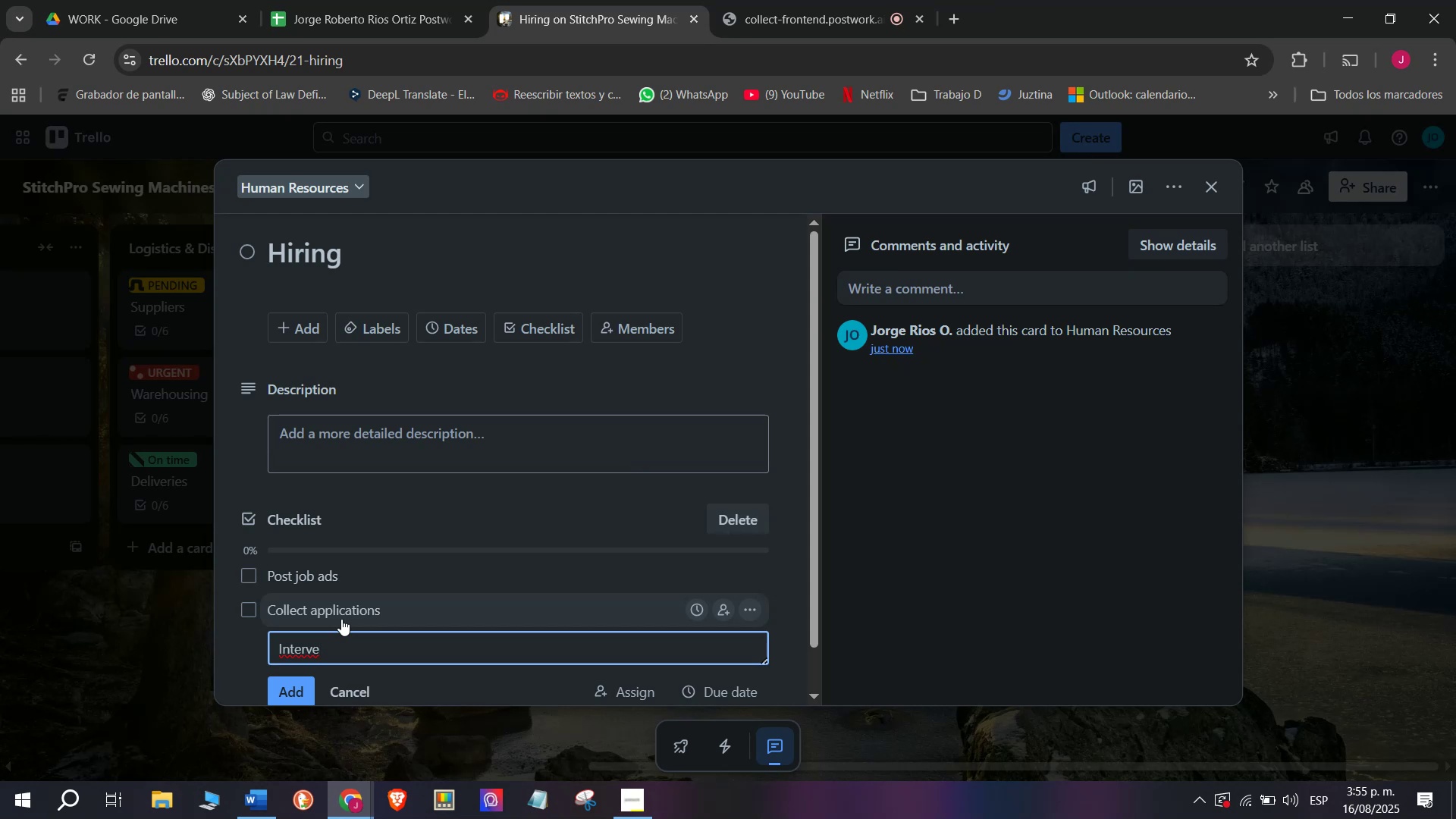 
key(Backspace)
key(Backspace)
type(view candidates)
 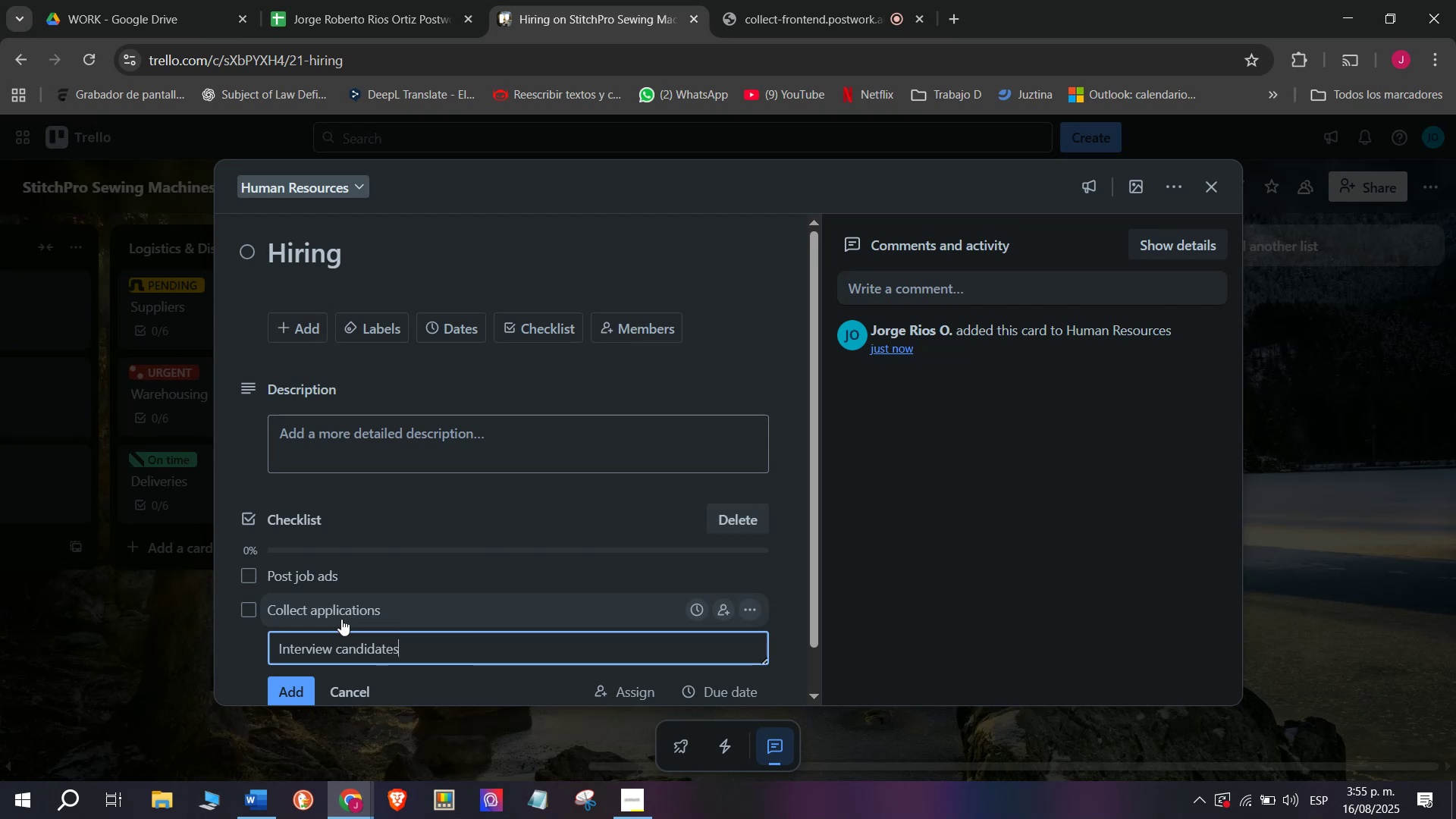 
key(Enter)
 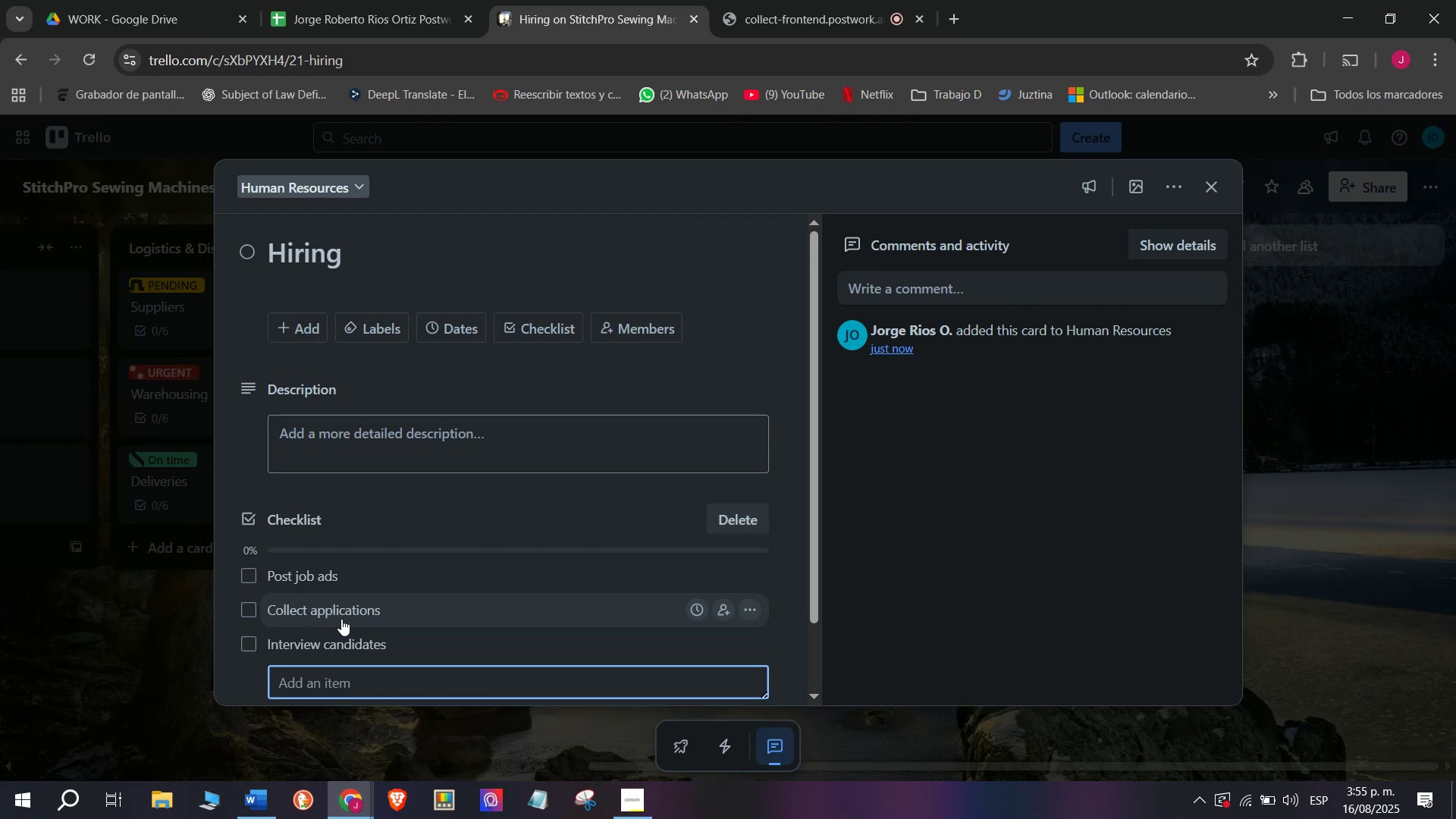 
type(Sign contracts)
 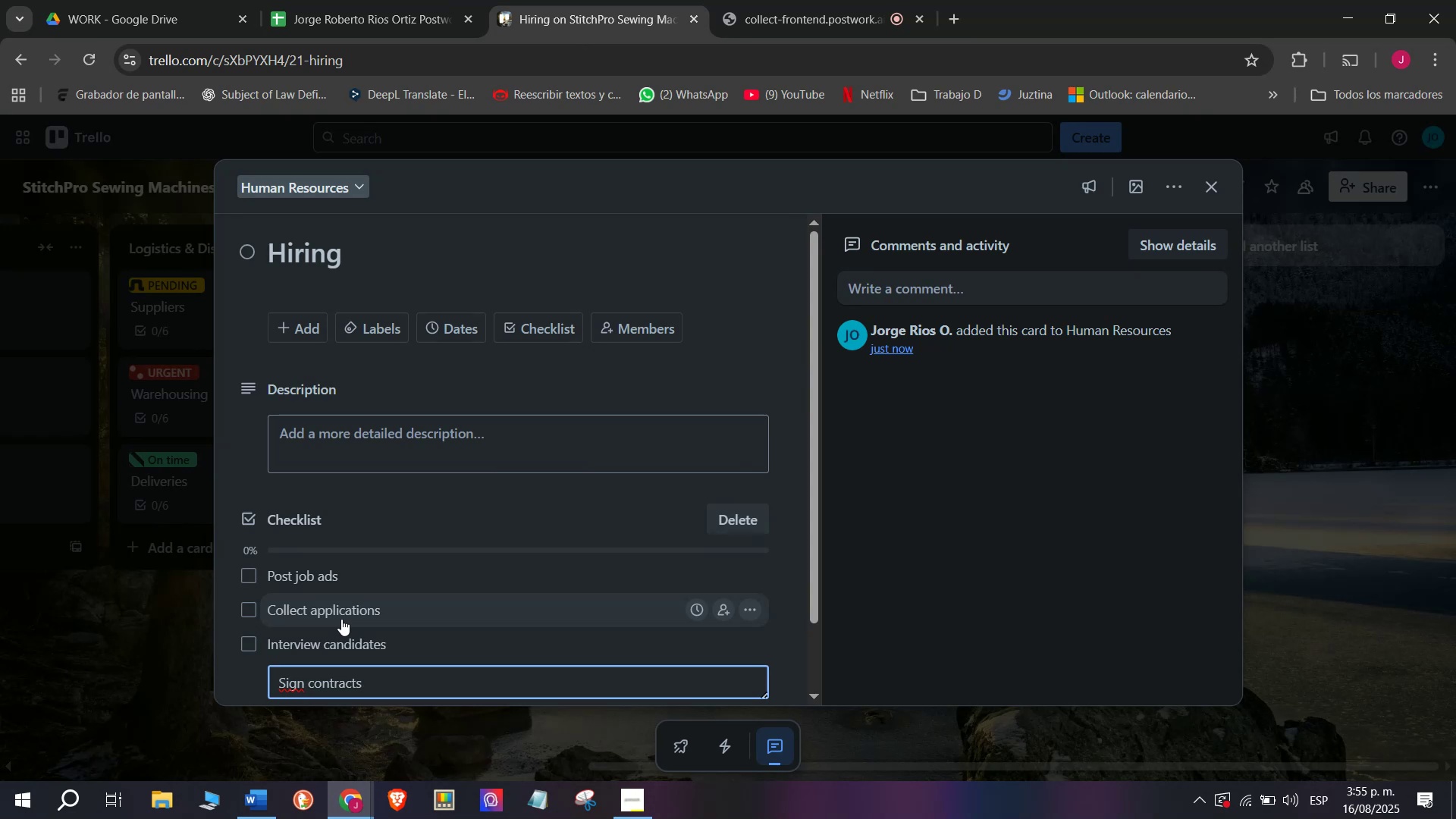 
key(Enter)
 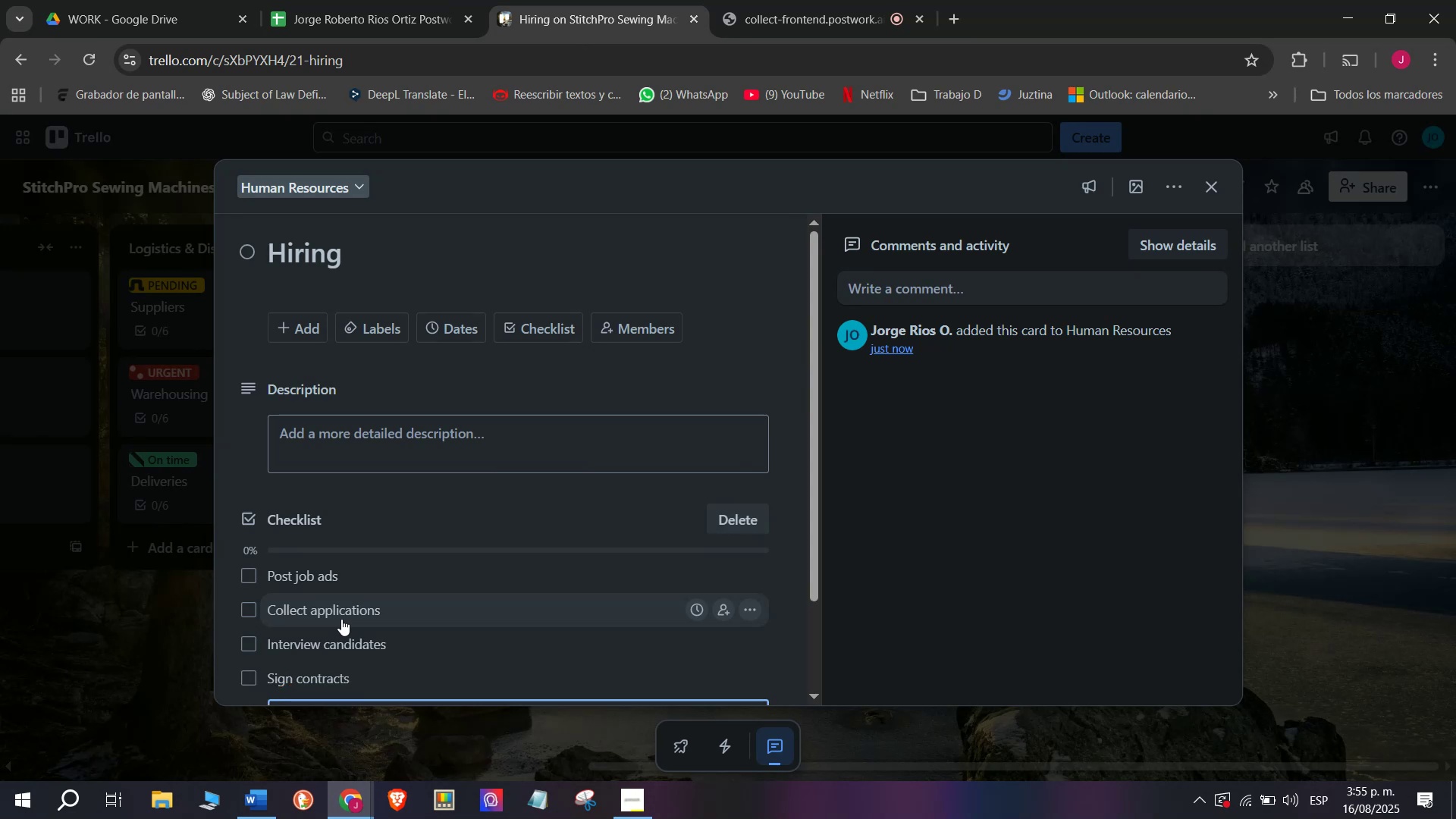 
type(Onboard Staff)
 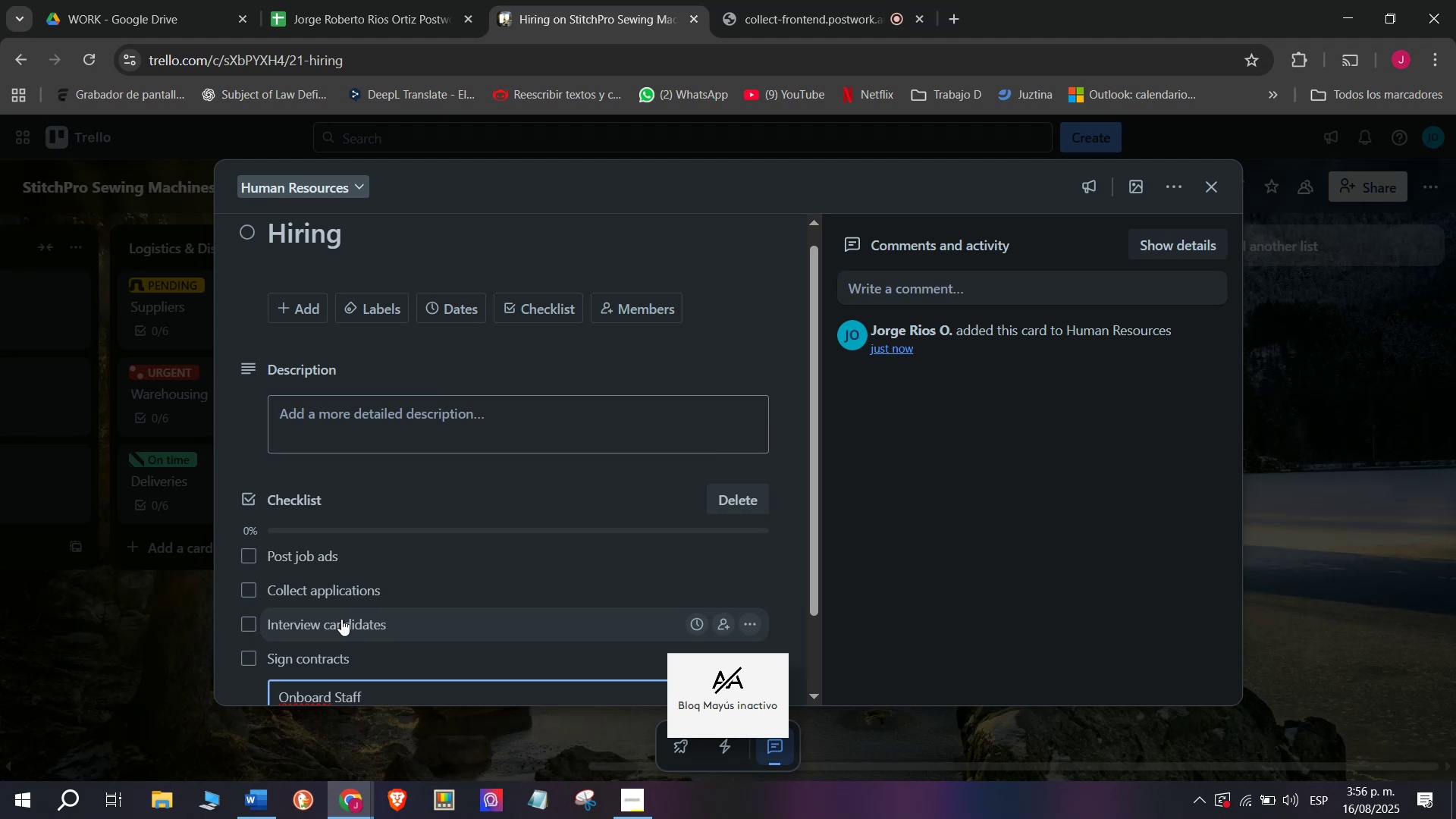 
key(Enter)
 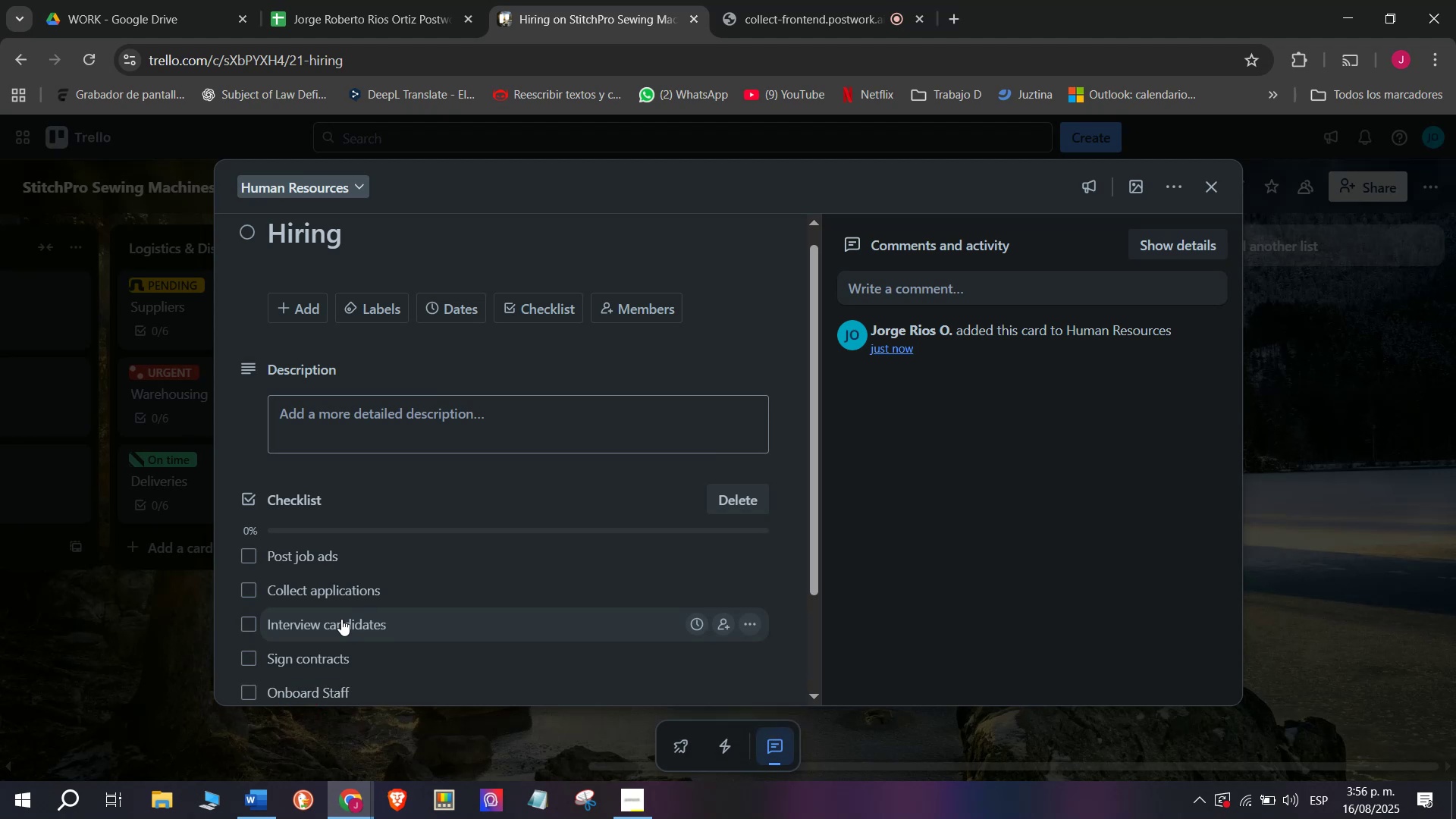 
type(Assing trainn)
key(Backspace)
type(ing )
 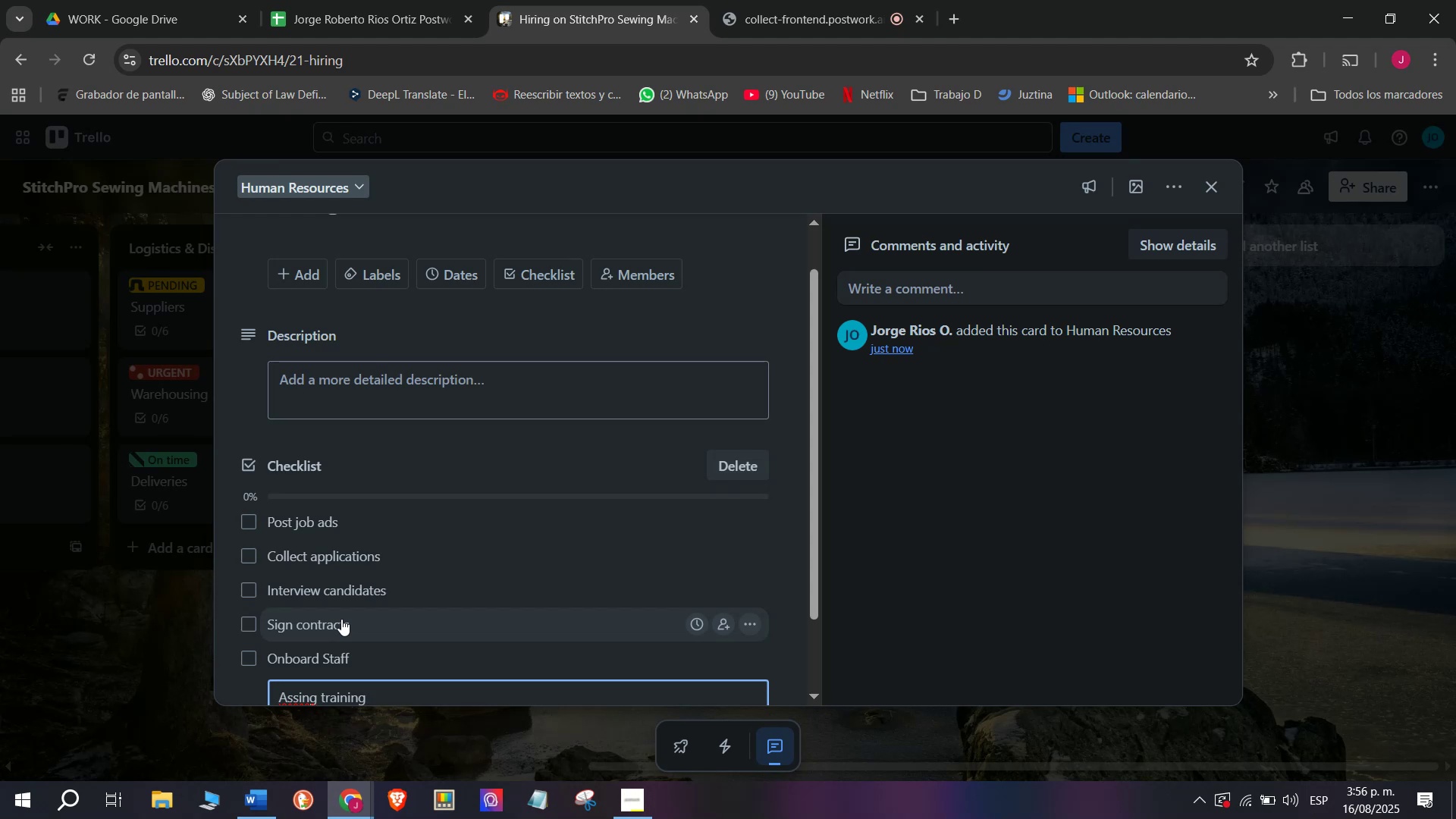 
key(Enter)
 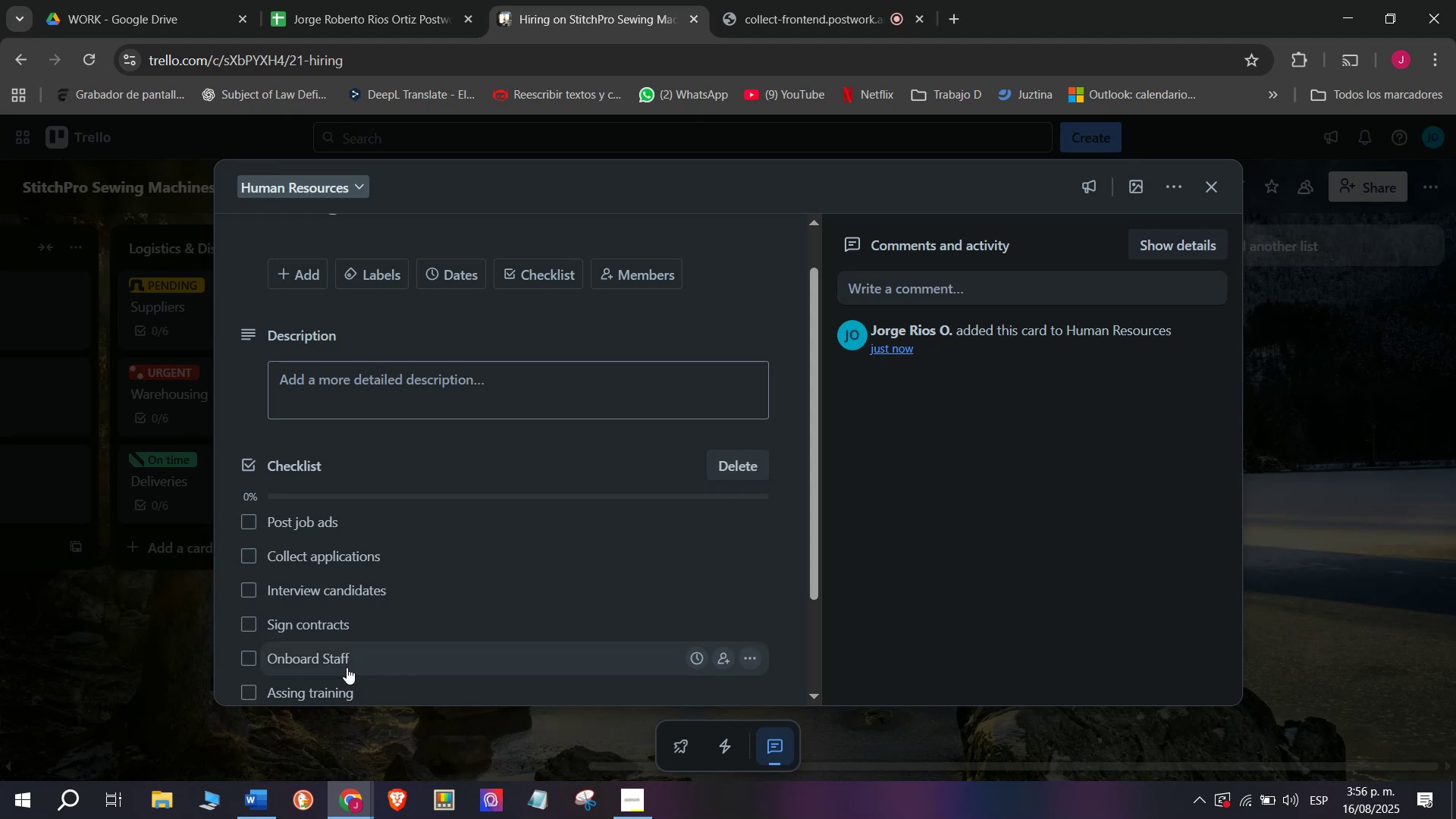 
scroll: coordinate [375, 365], scroll_direction: up, amount: 3.0
 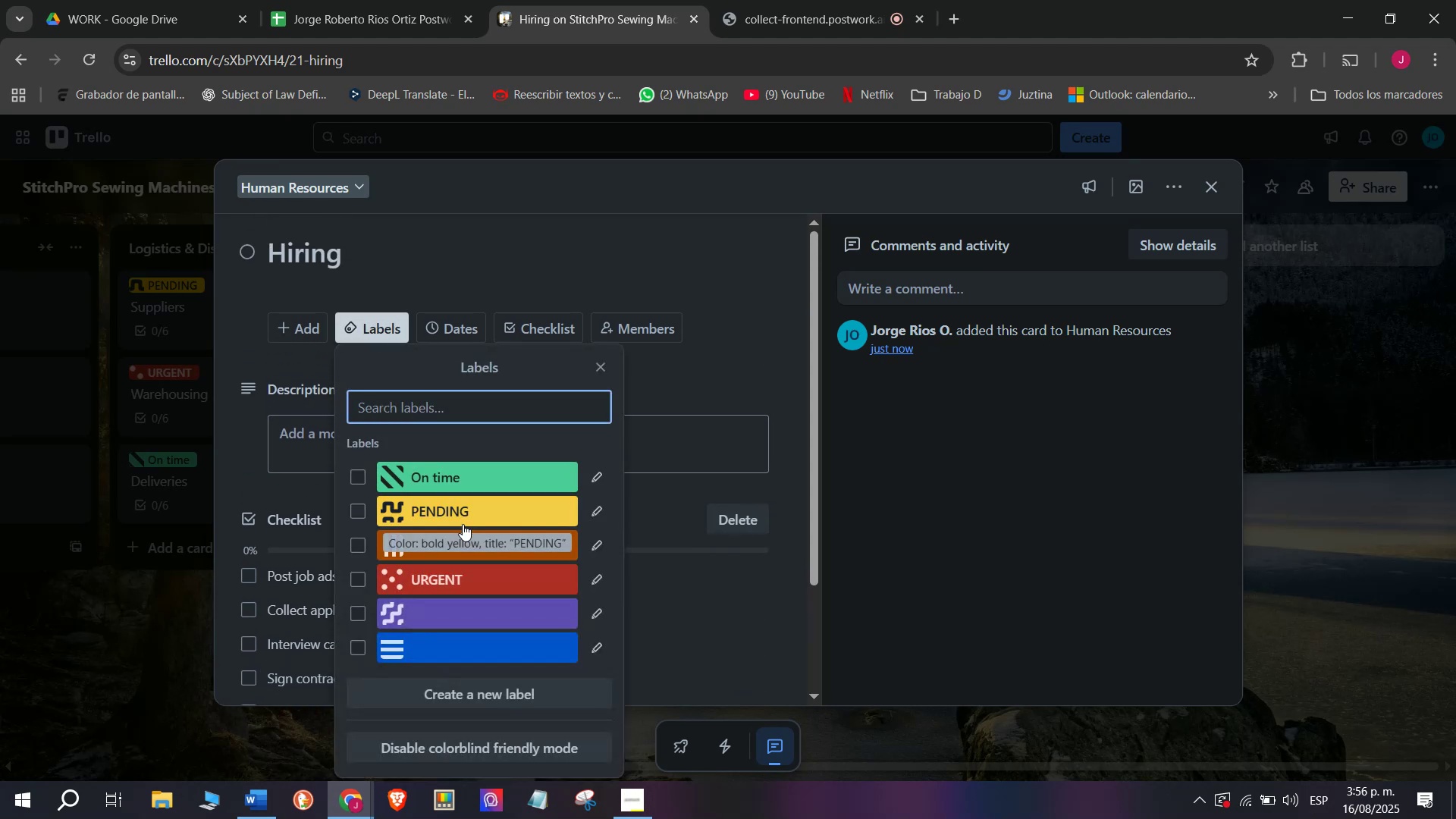 
left_click([453, 566])
 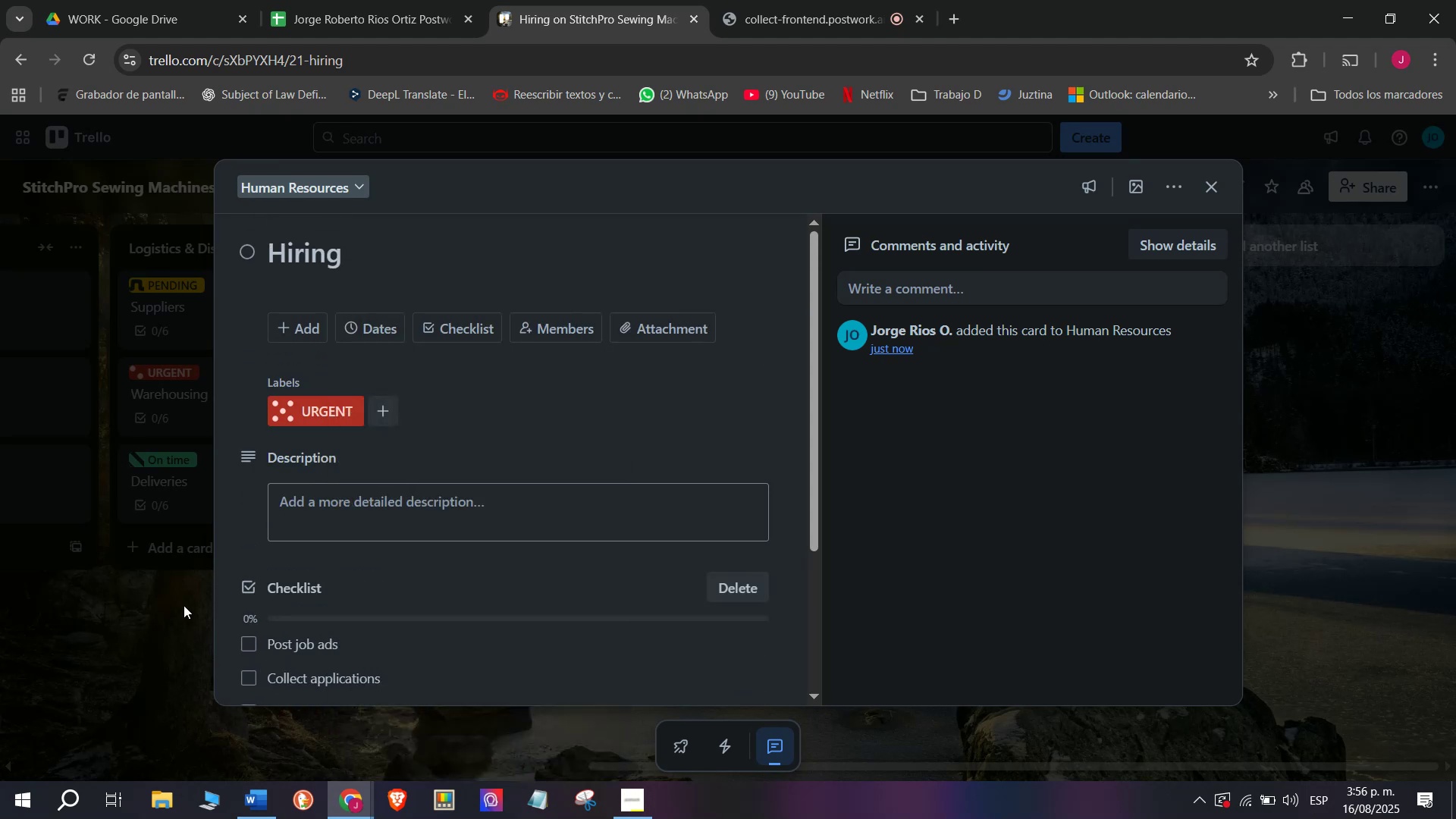 
double_click([143, 616])
 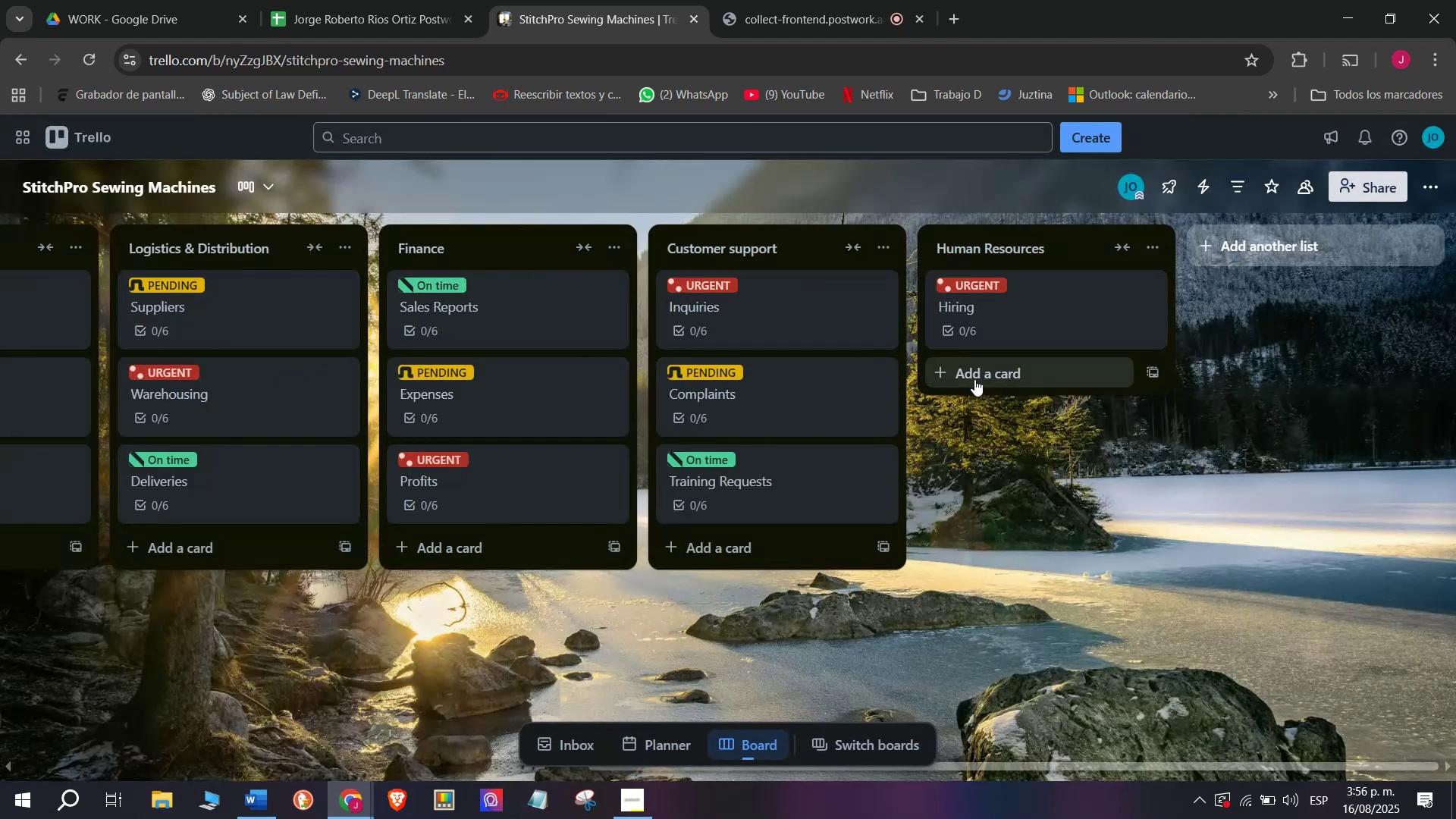 
left_click([982, 366])
 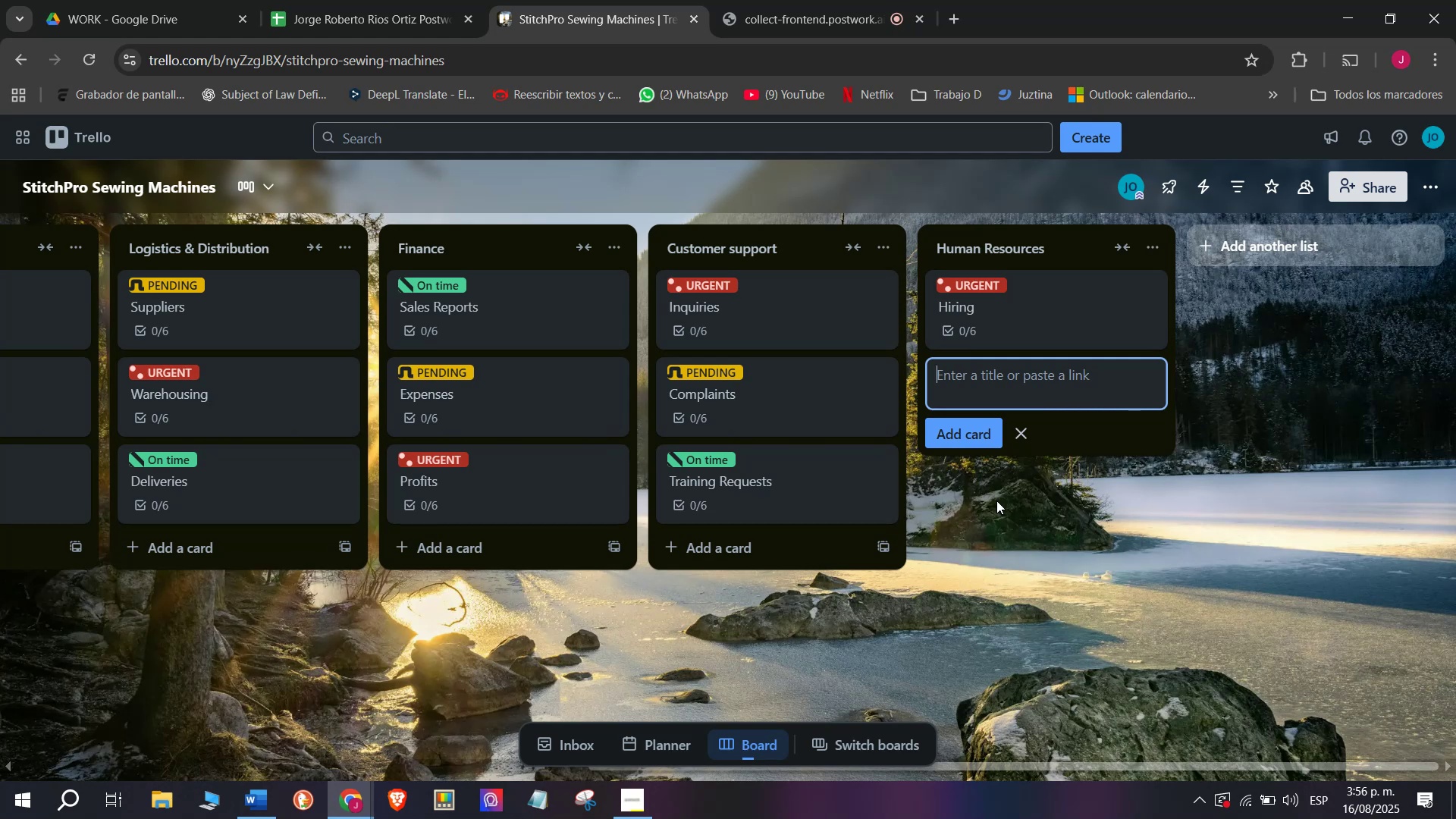 
type(Traininf)
key(Backspace)
type(g)
 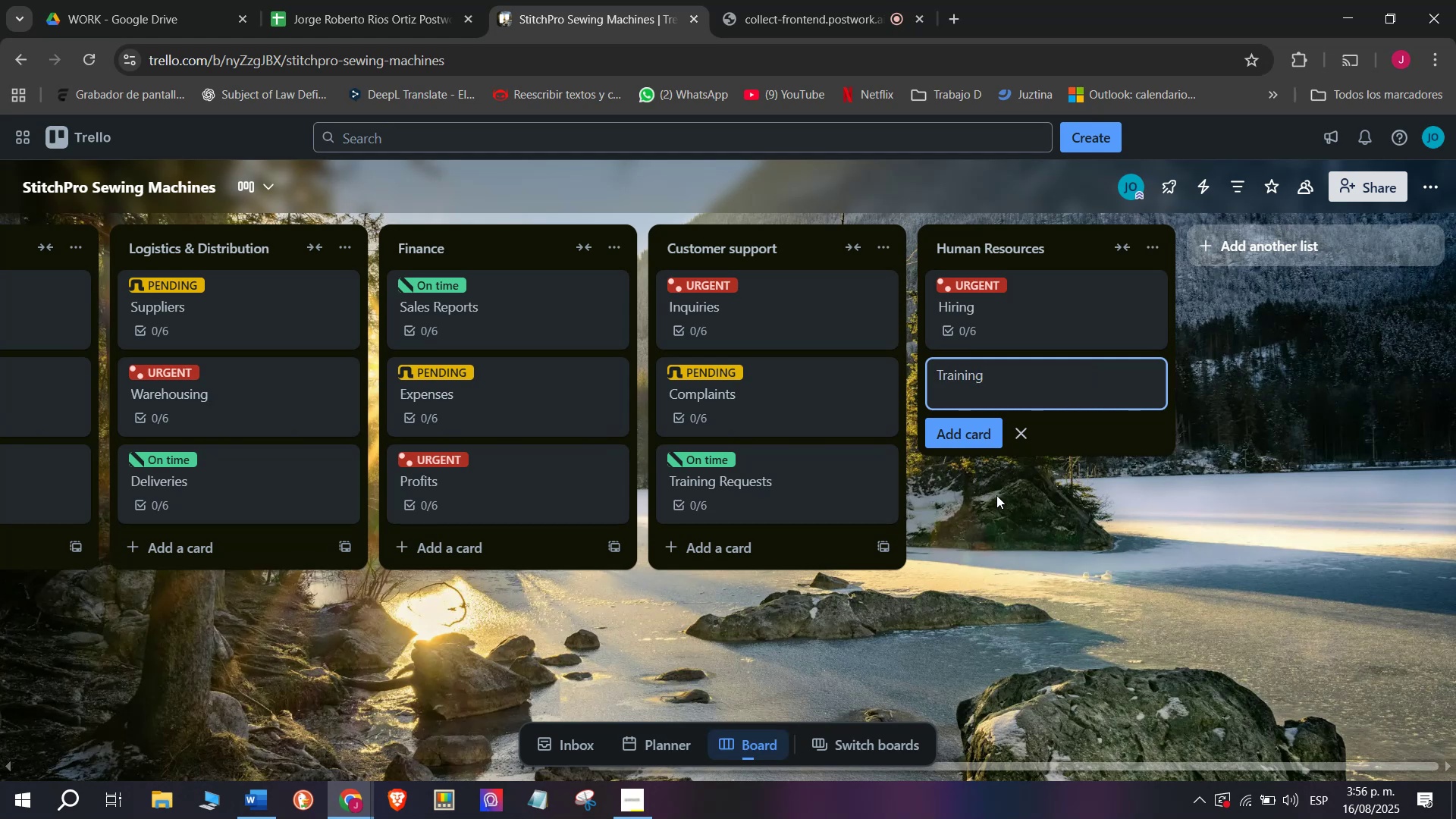 
left_click([953, 435])
 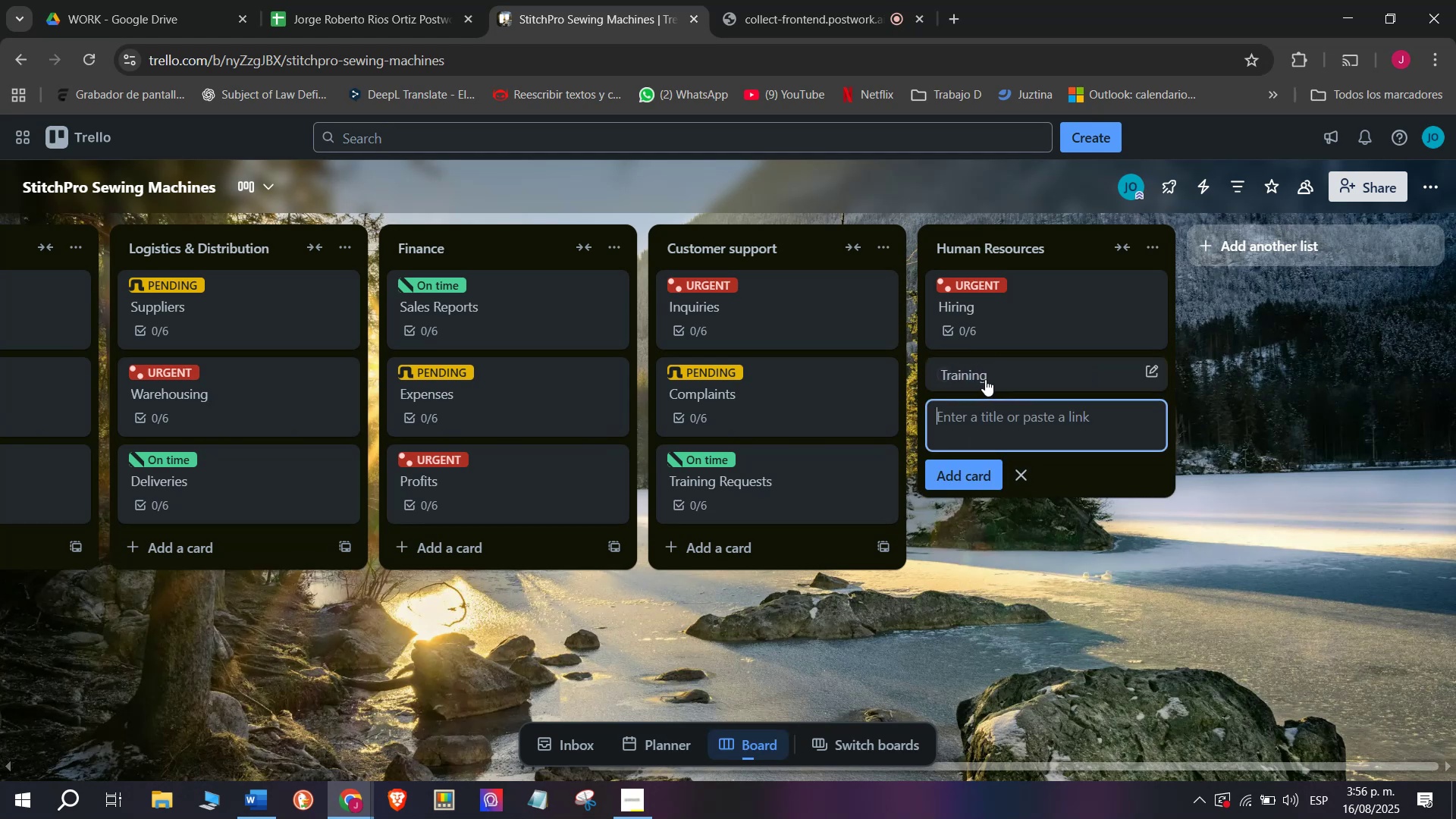 
left_click([985, 379])
 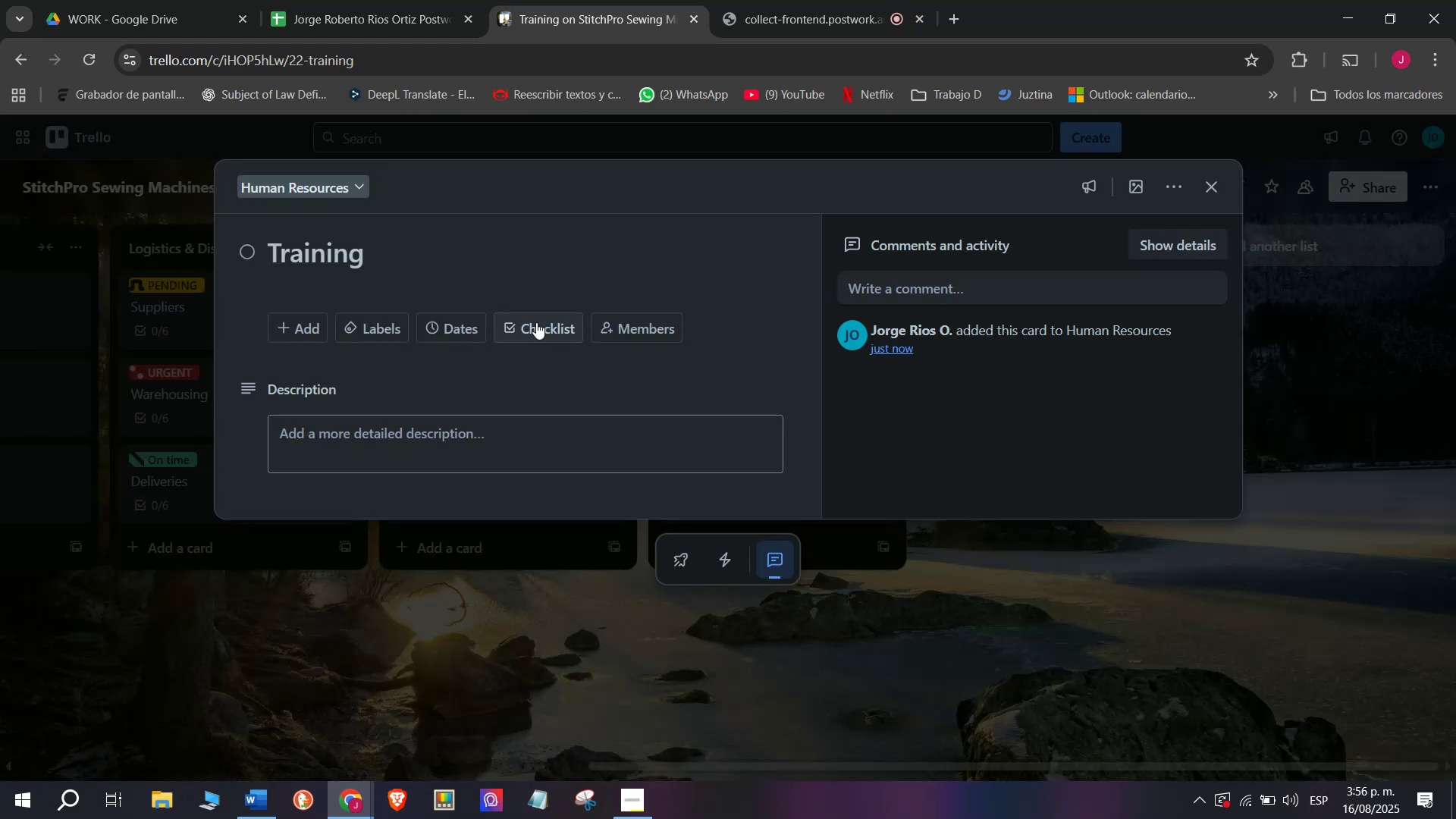 
left_click([536, 322])
 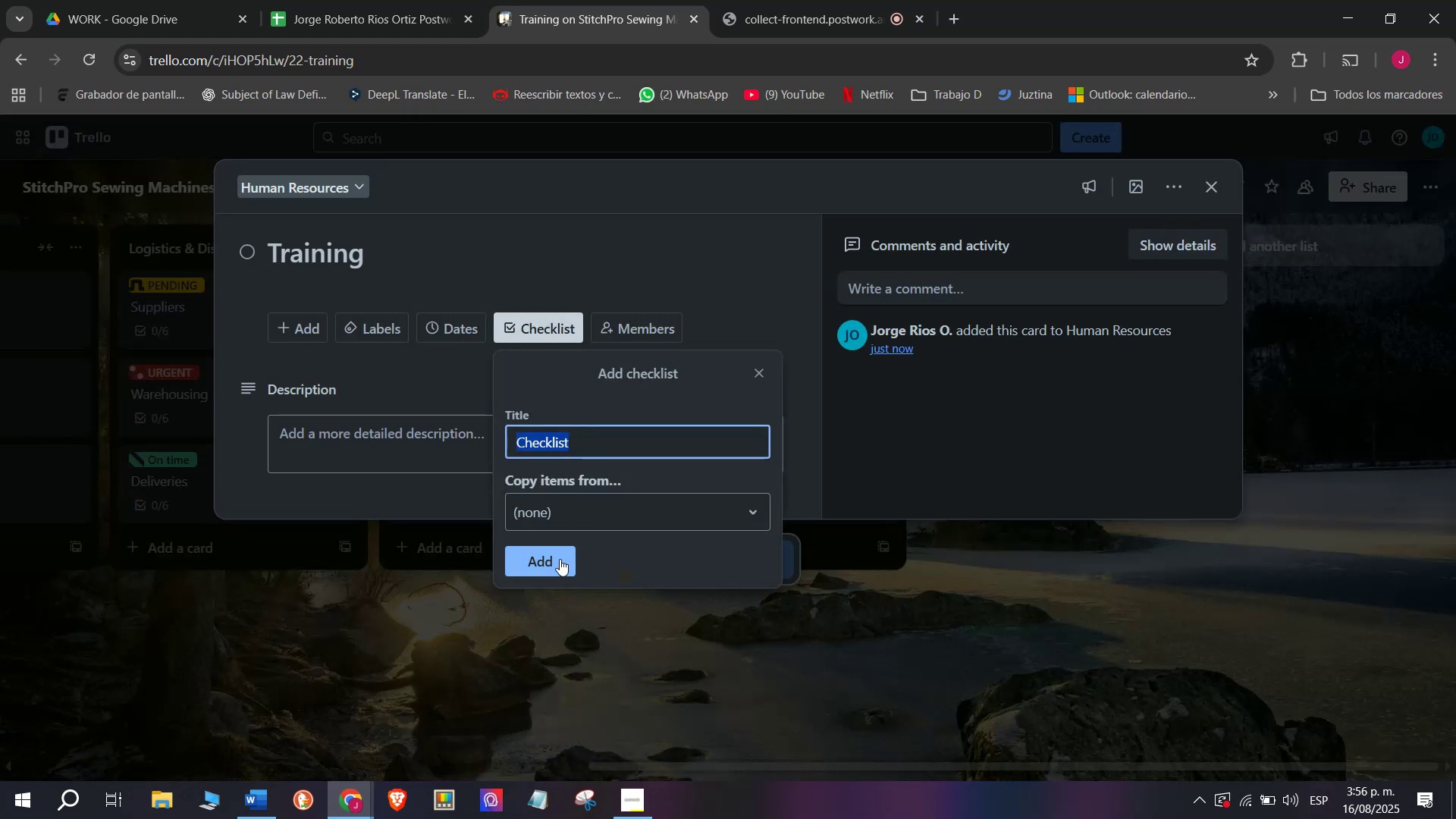 
left_click([560, 559])
 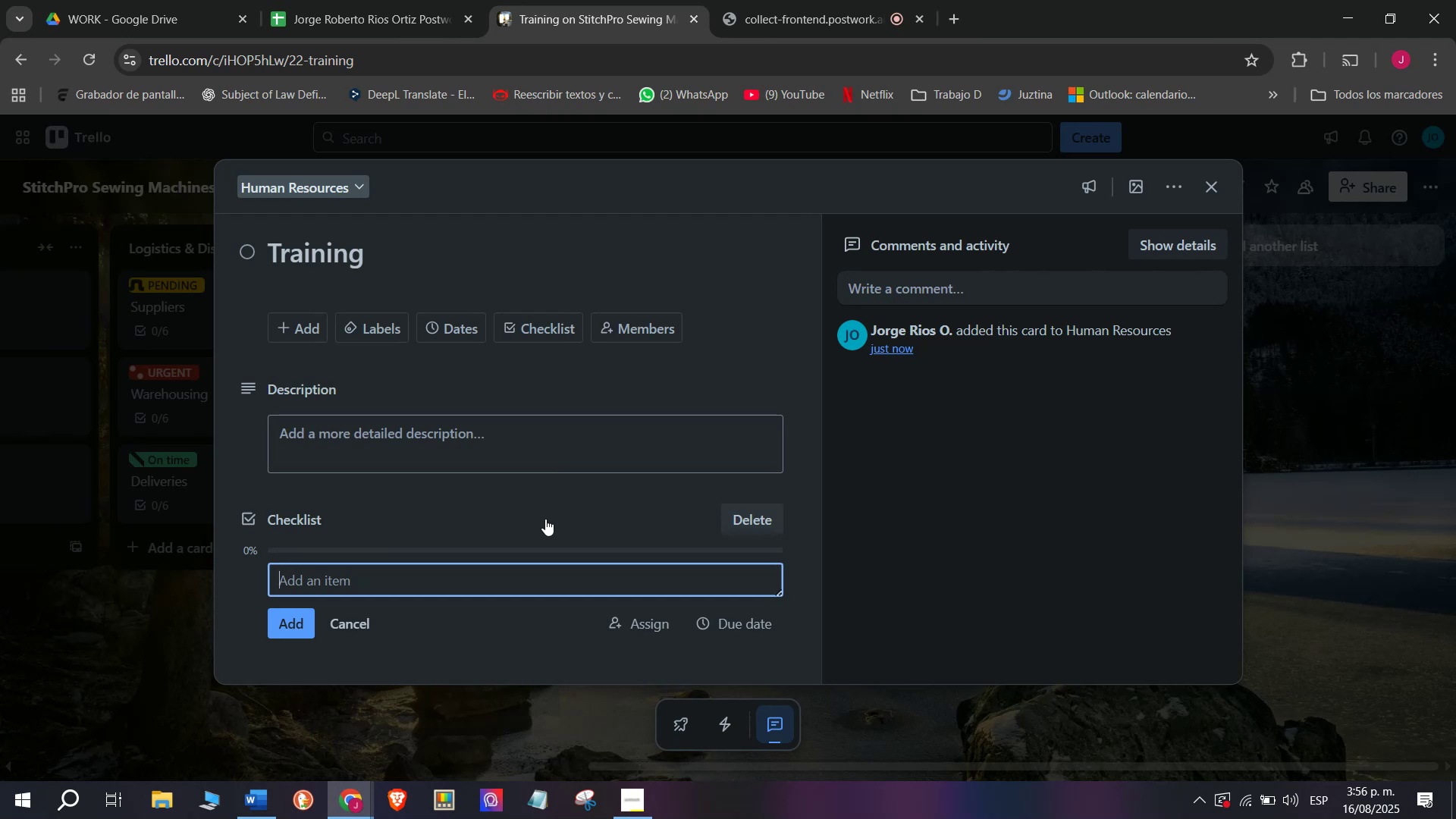 
type(Machine)
 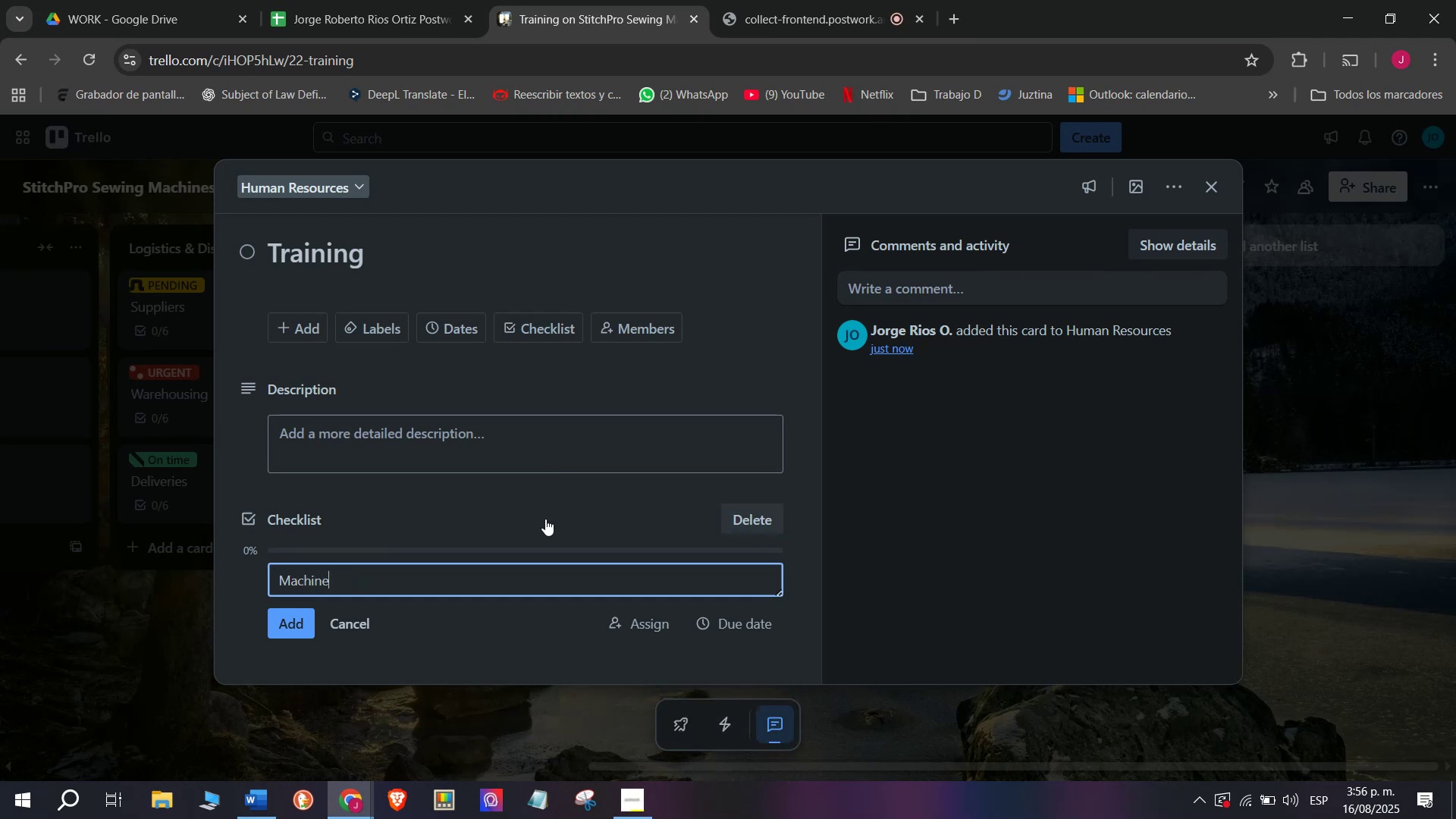 
type( Assembly training)
 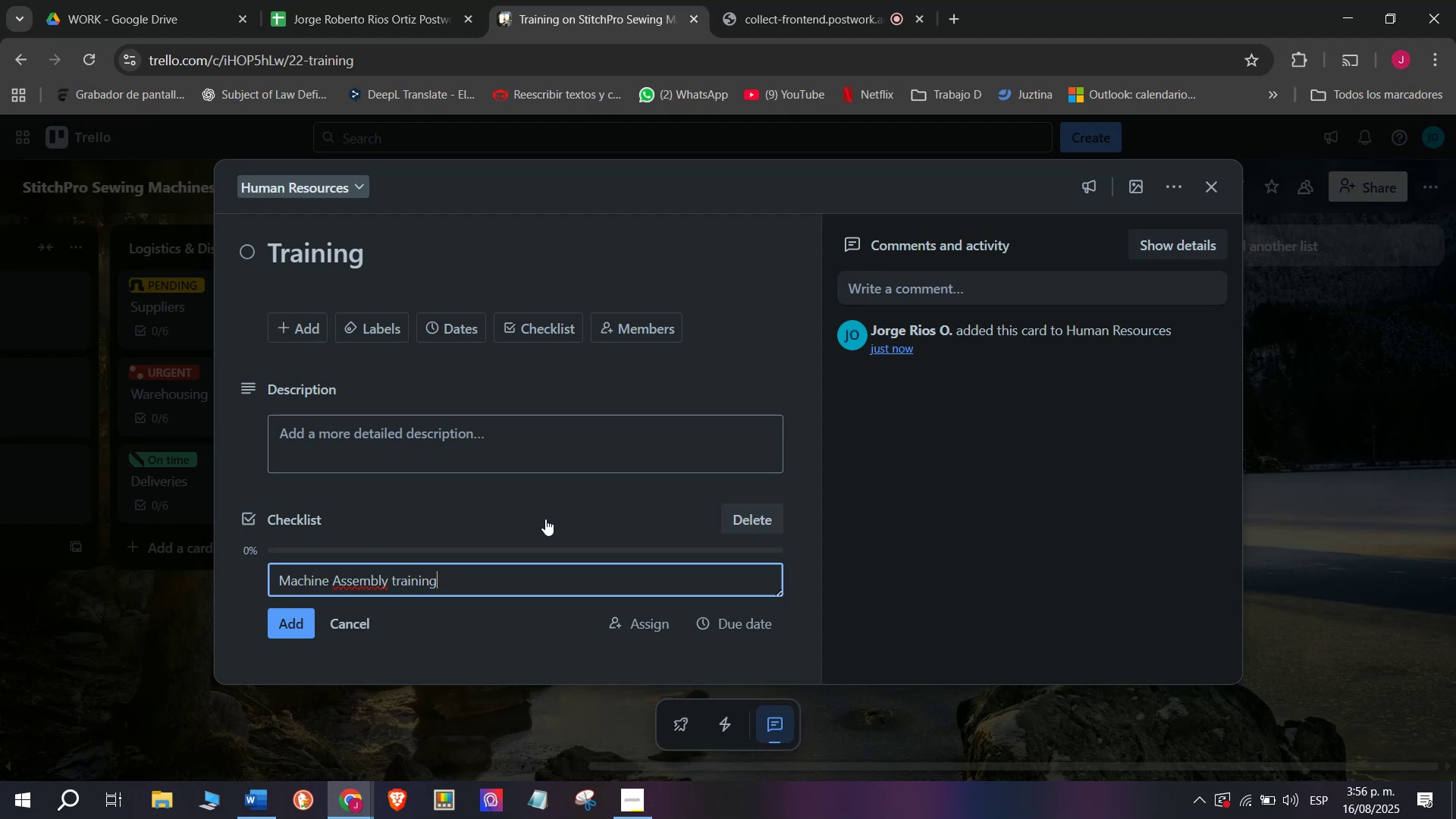 
key(Enter)
 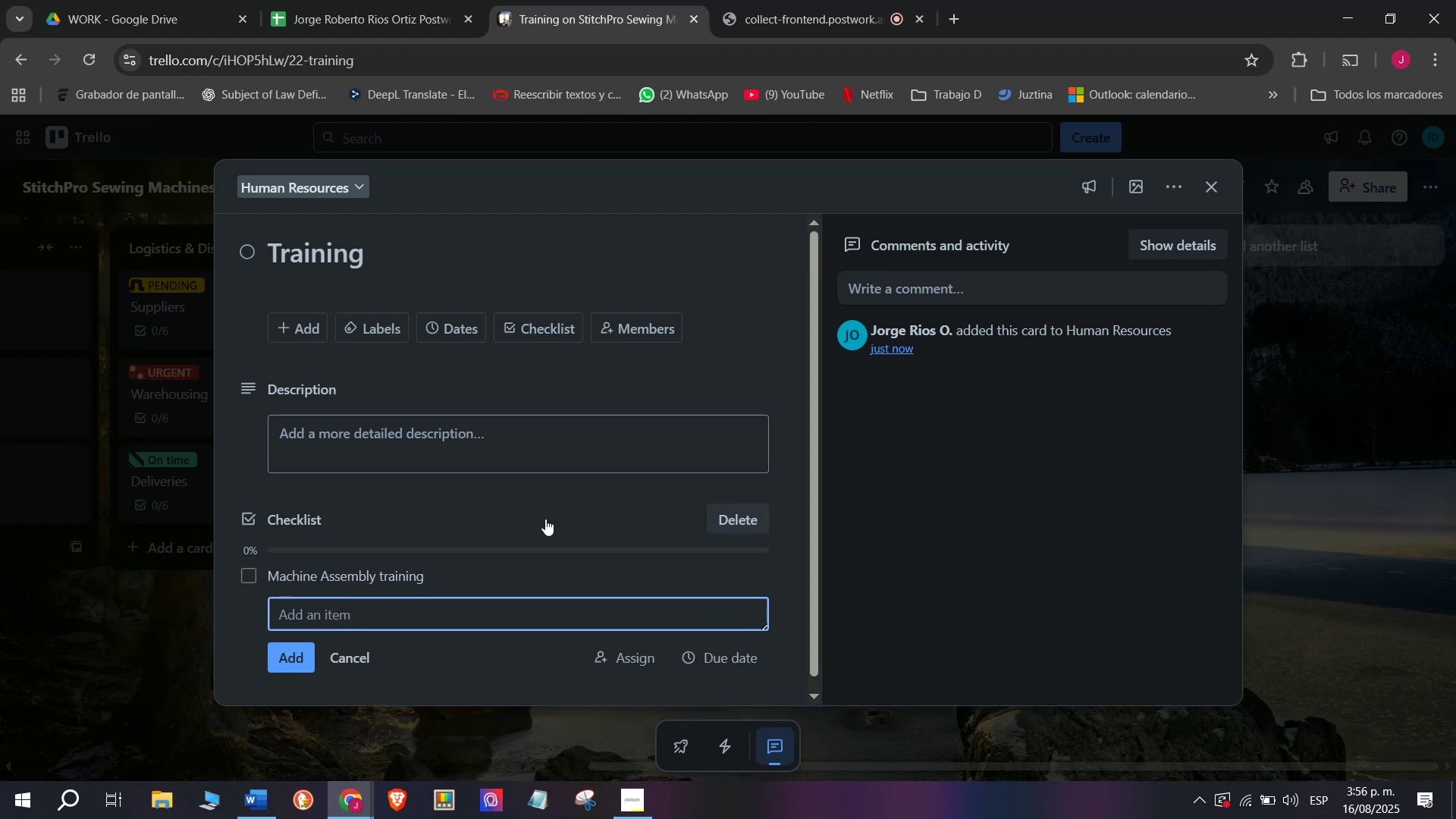 
type(Cuas)
key(Backspace)
key(Backspace)
type(stomer service courses)
 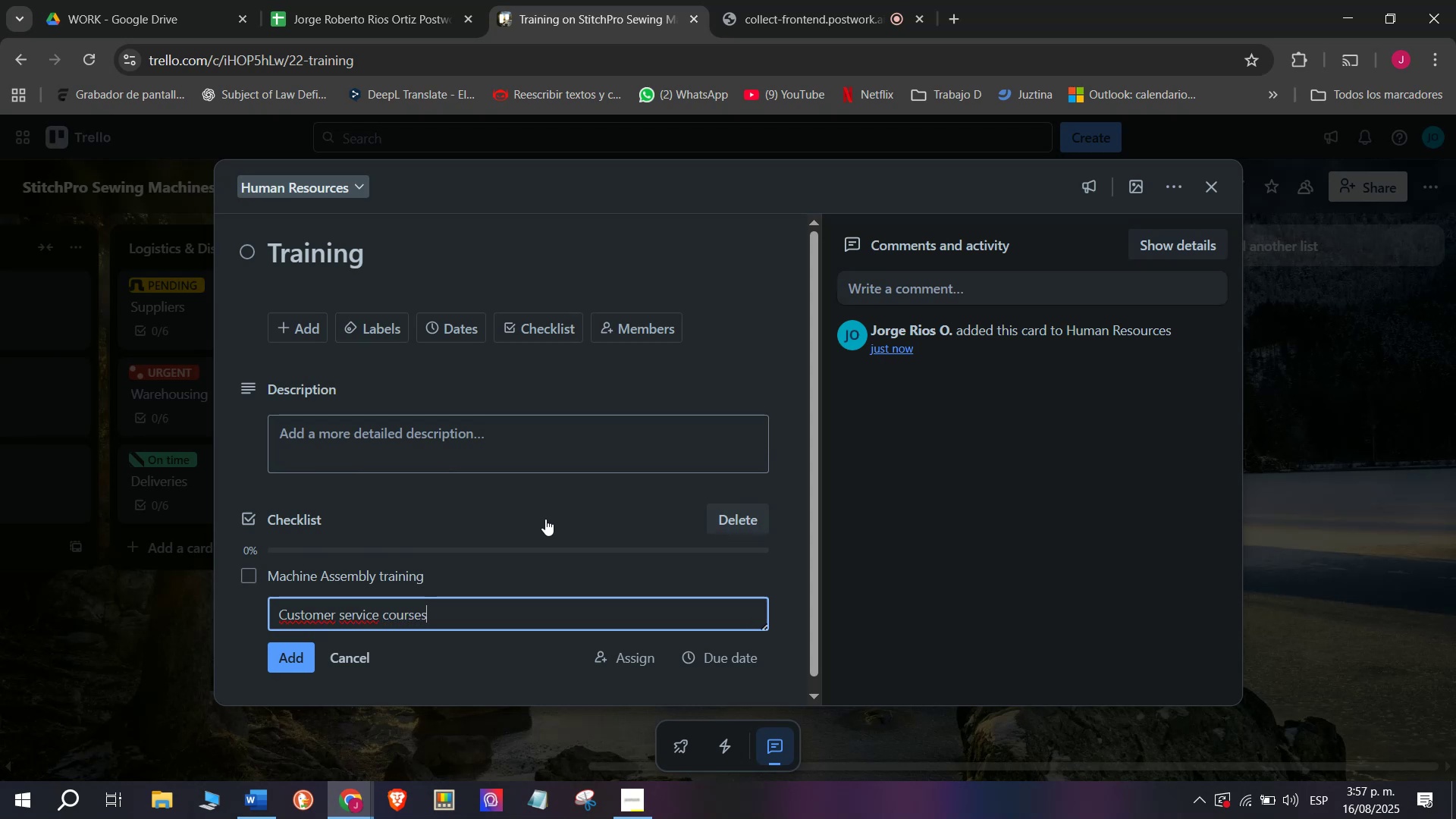 
key(Enter)
 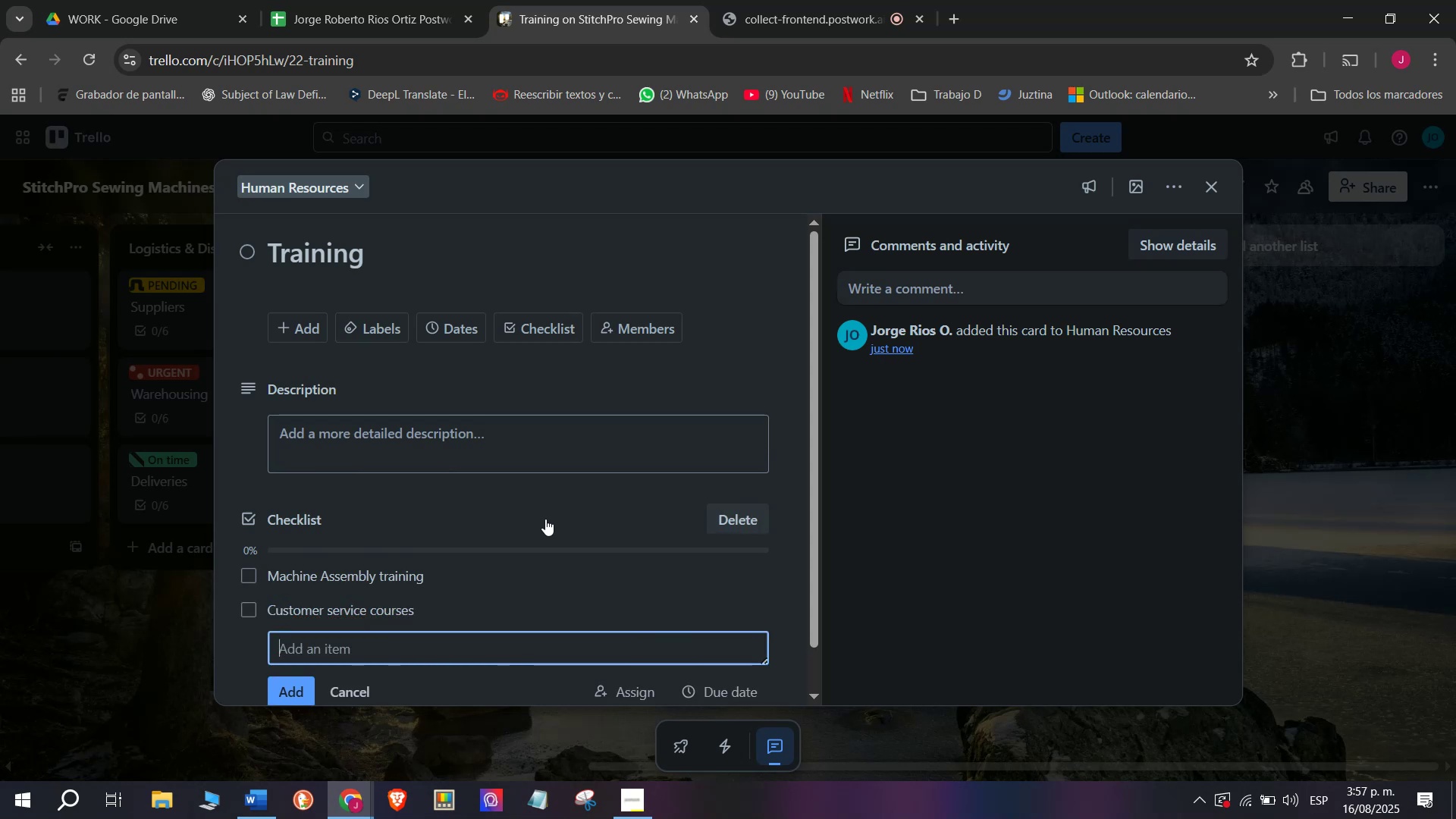 
type(Finance Procedures)
 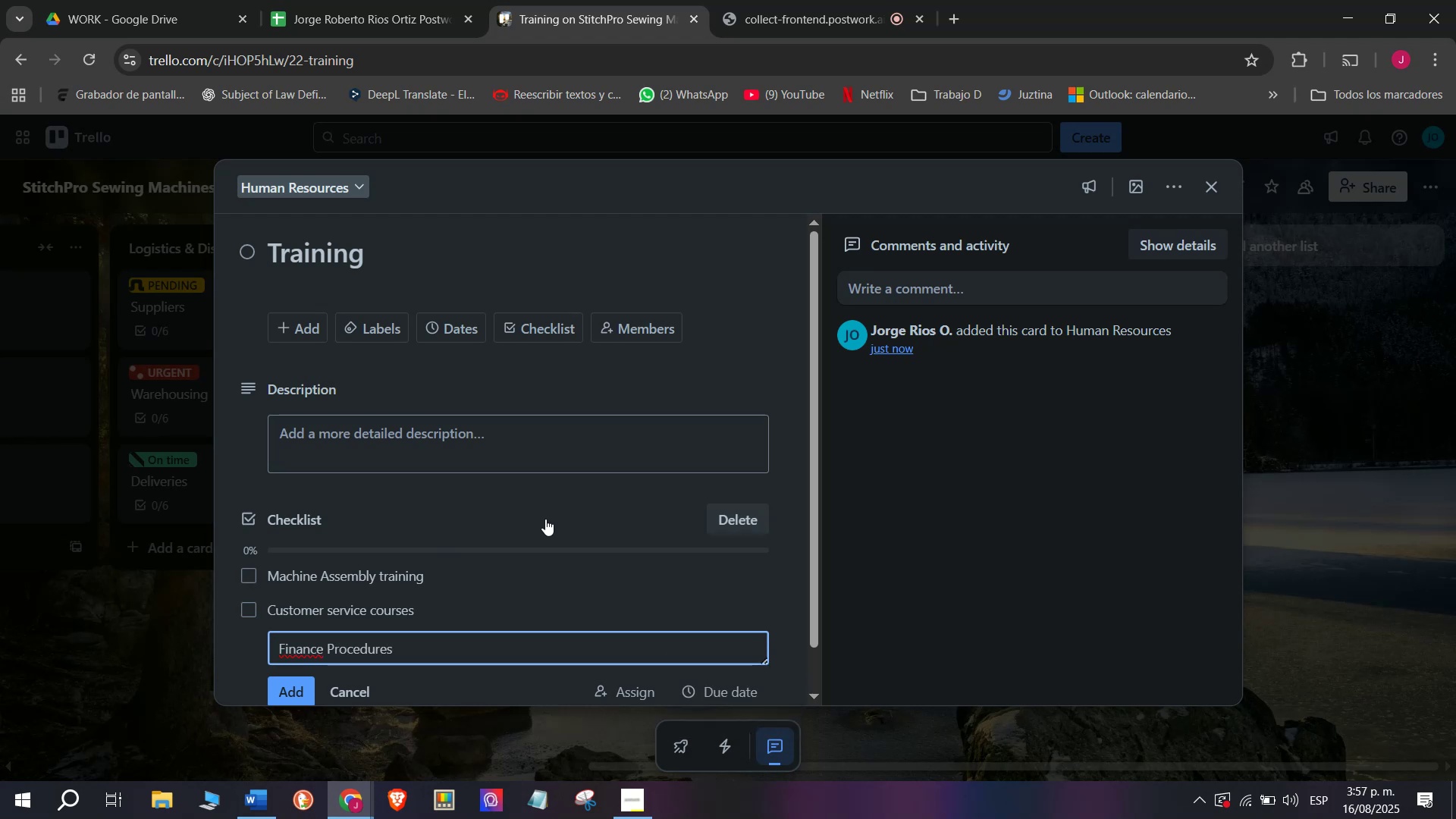 
key(Enter)
 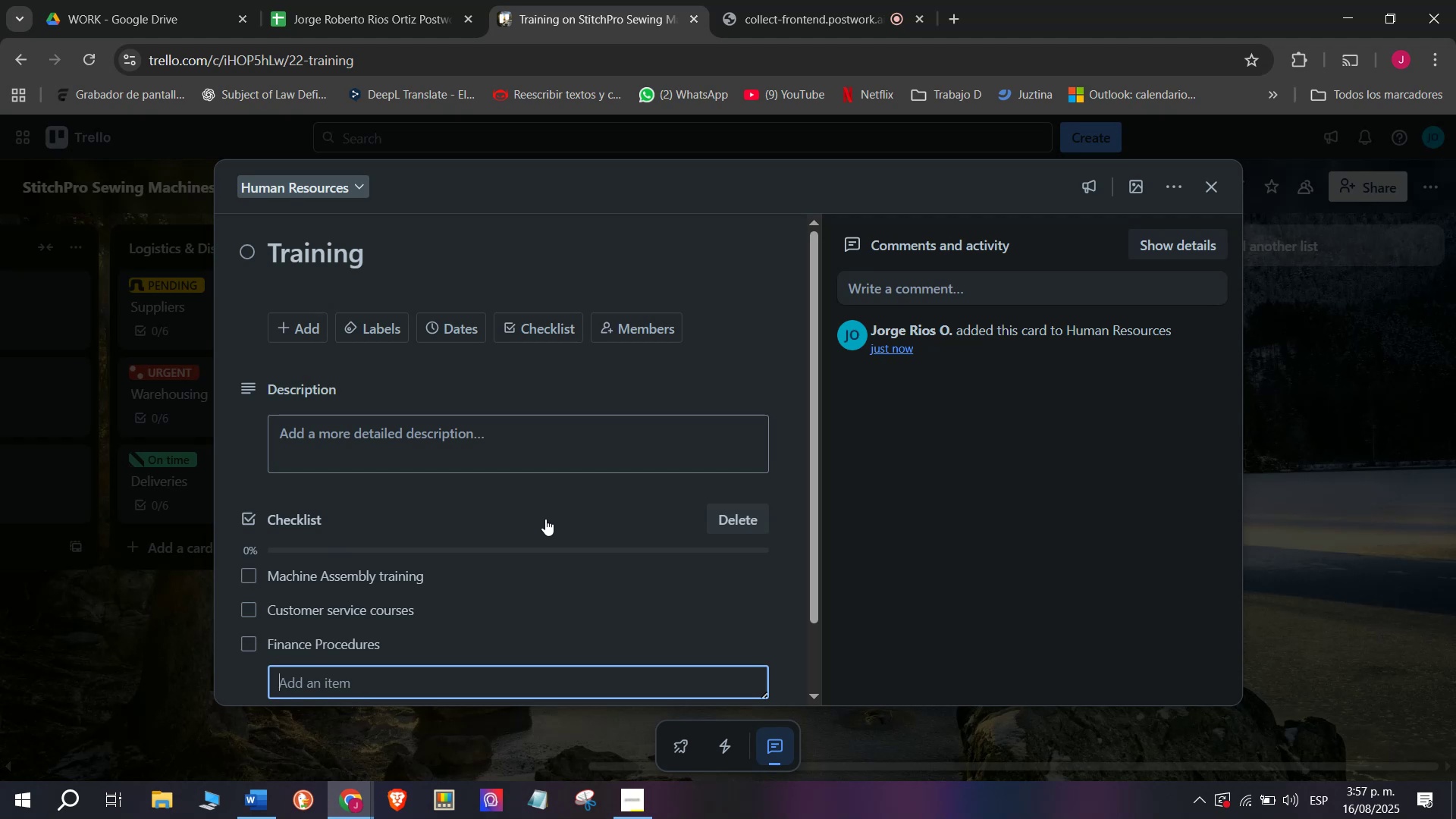 
type(Logist)
 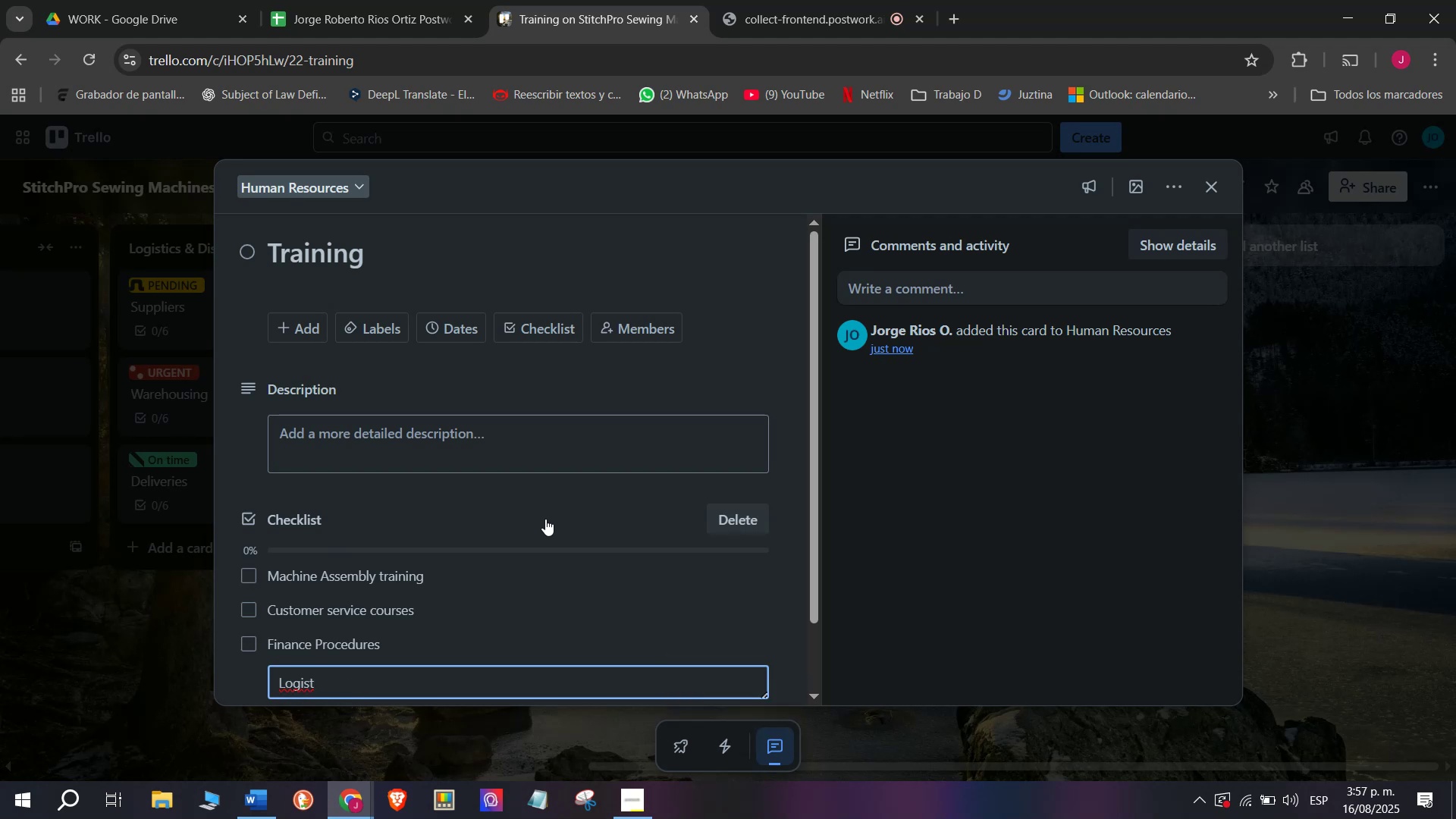 
type(ics workshops)
 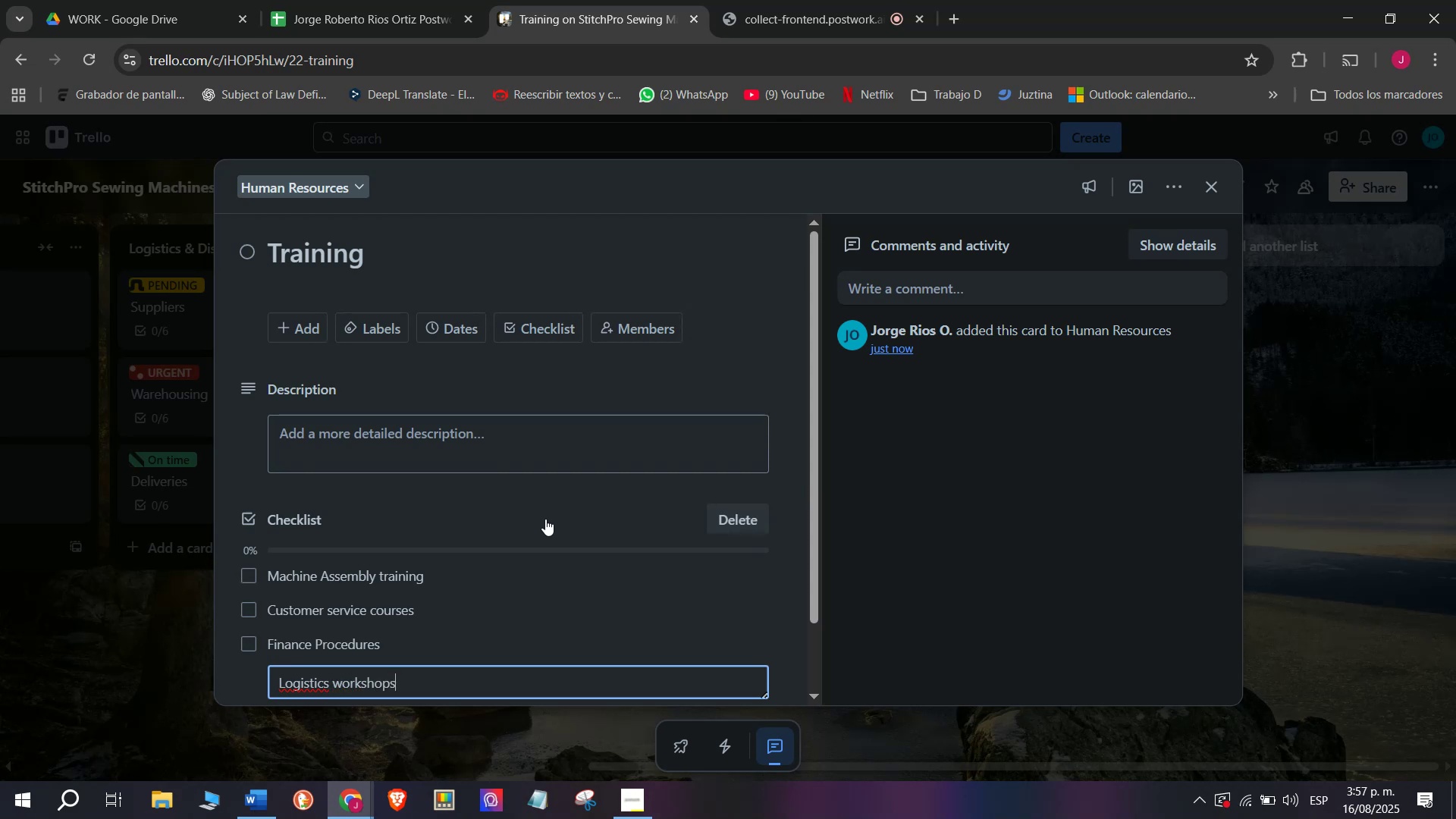 
key(Enter)
 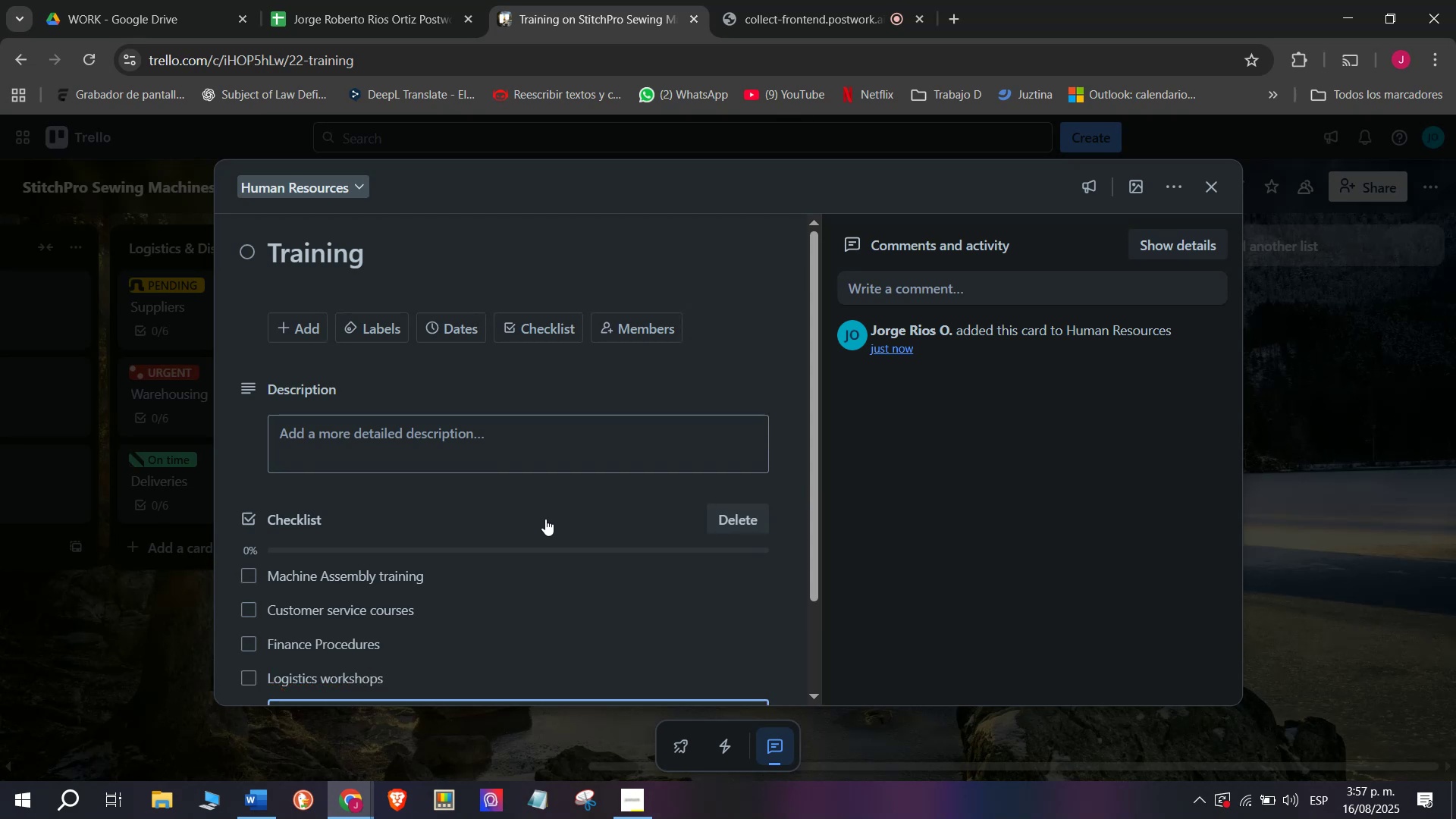 
type(Track pt)
key(Backspace)
type(r)
key(Backspace)
key(Backspace)
type(rogress)
 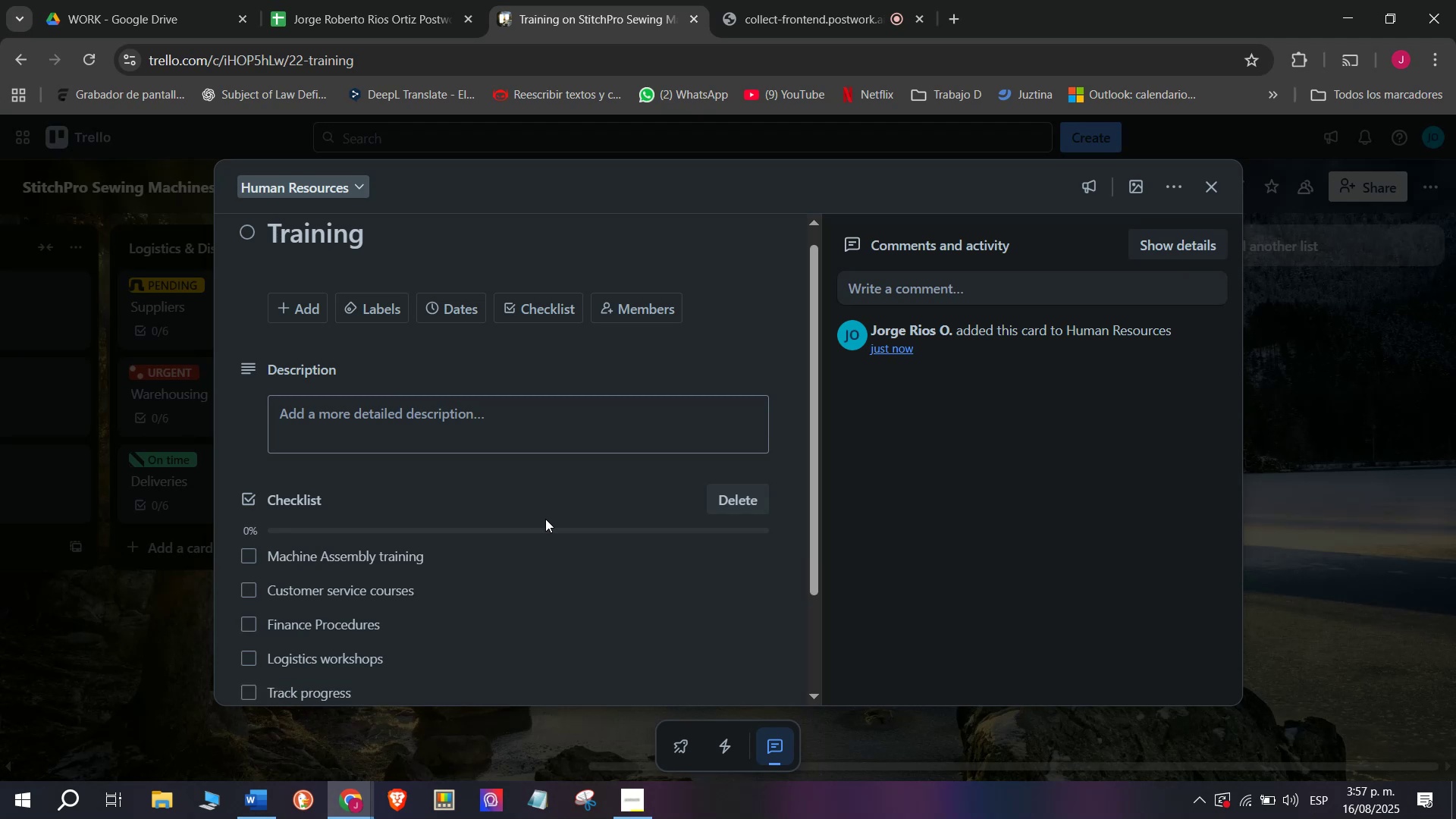 
key(Enter)
 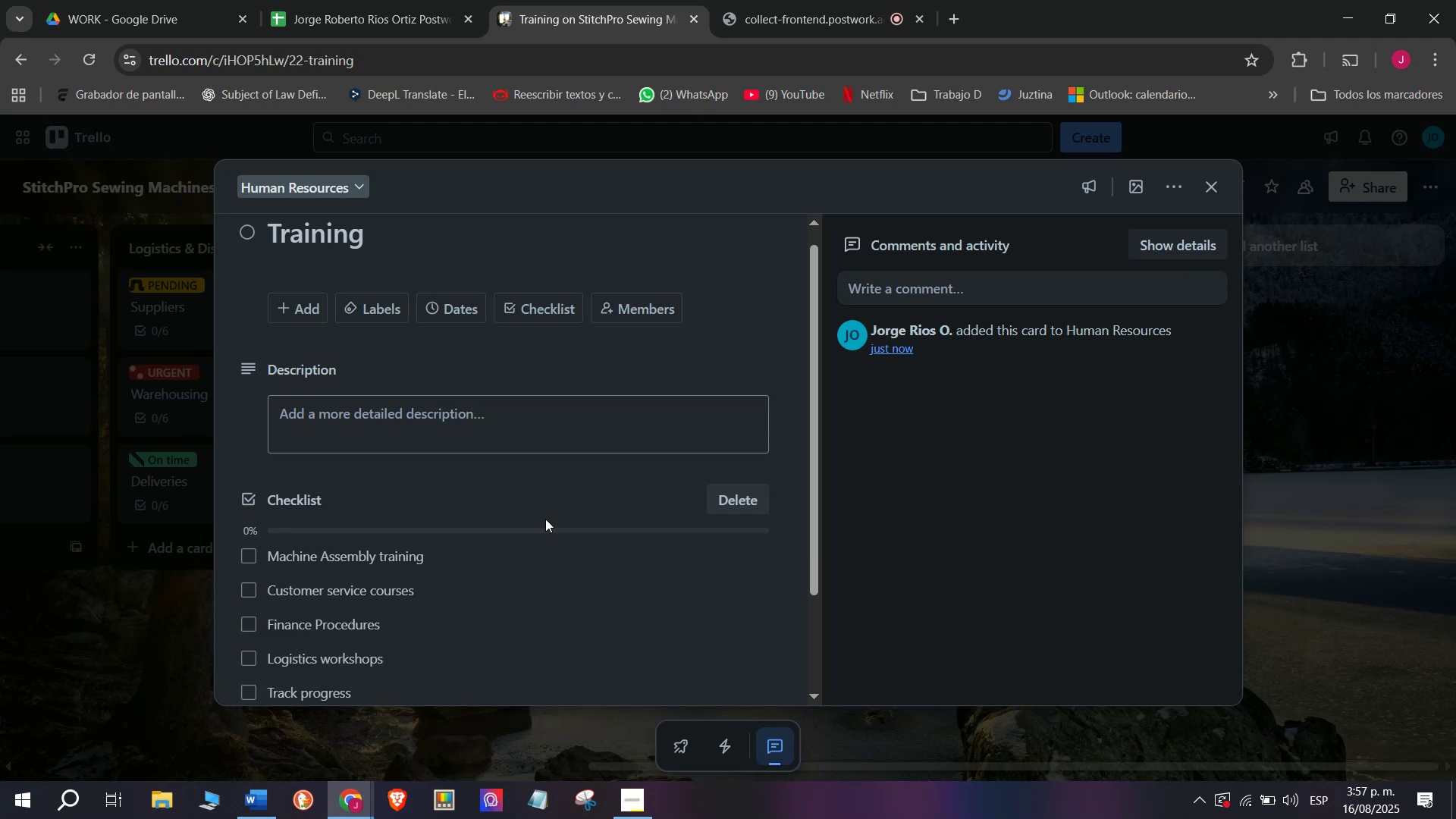 
type(Issure )
key(Backspace)
key(Backspace)
key(Backspace)
type(e certificates)
 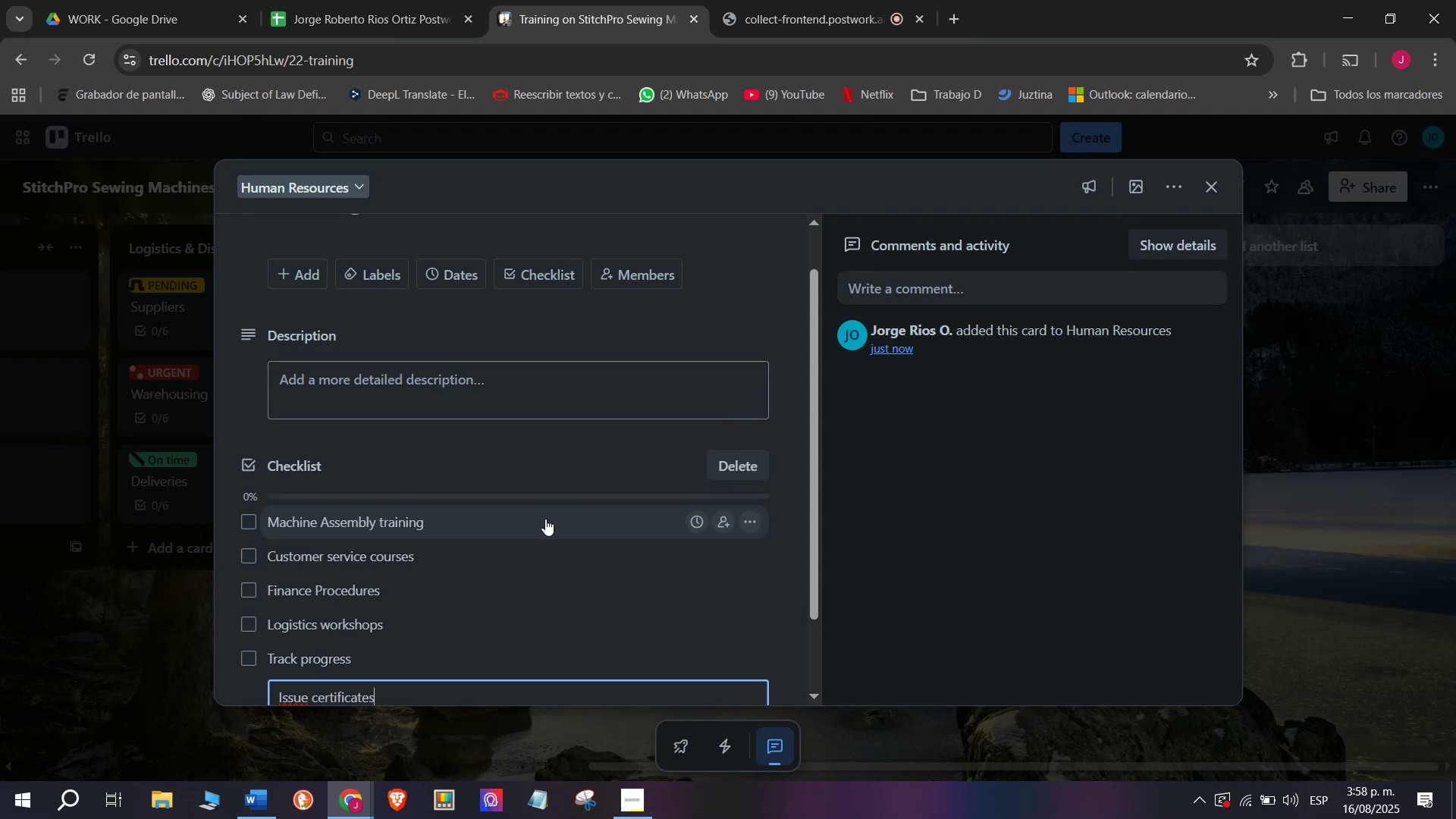 
key(Enter)
 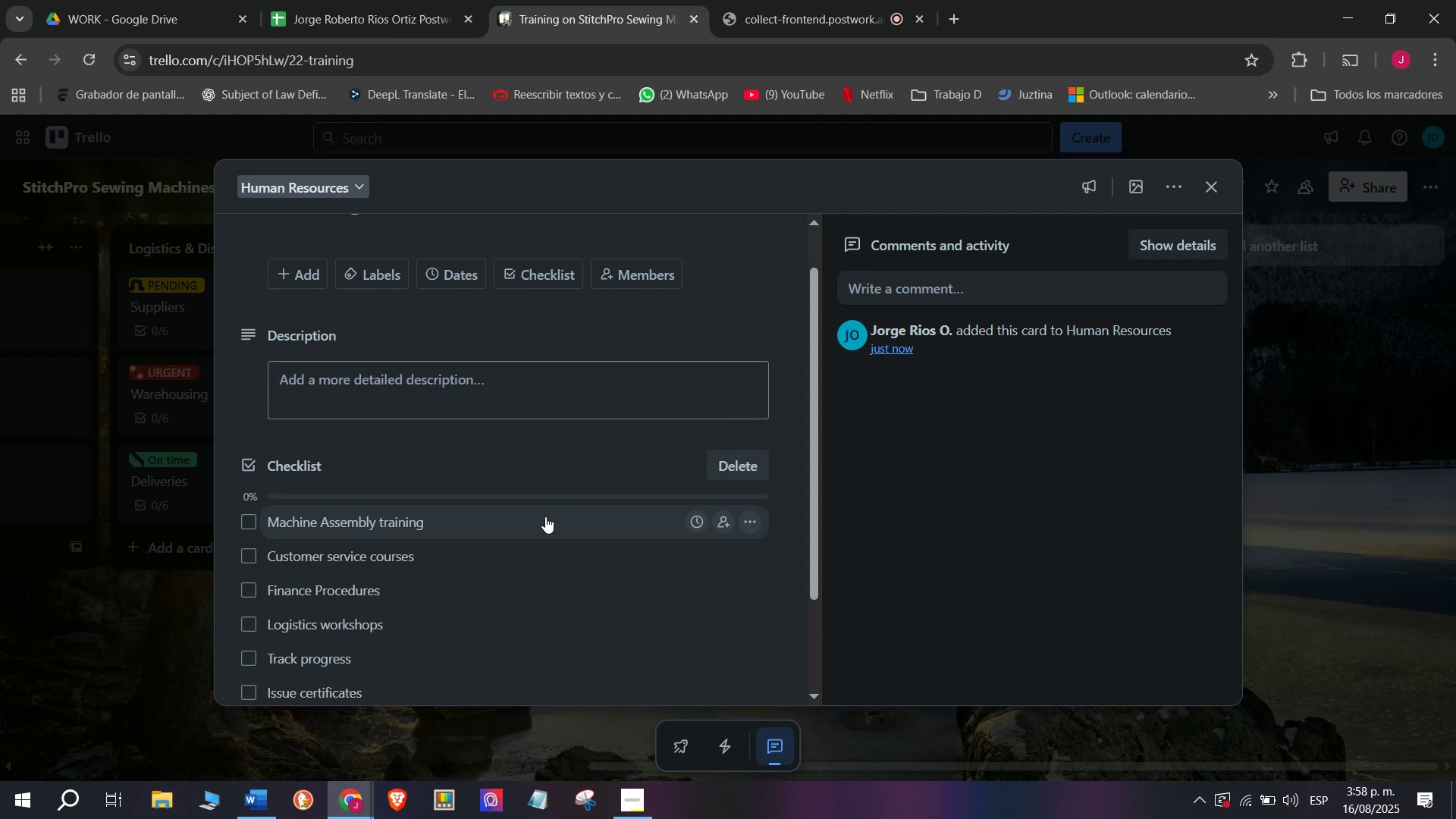 
scroll: coordinate [567, 515], scroll_direction: up, amount: 4.0
 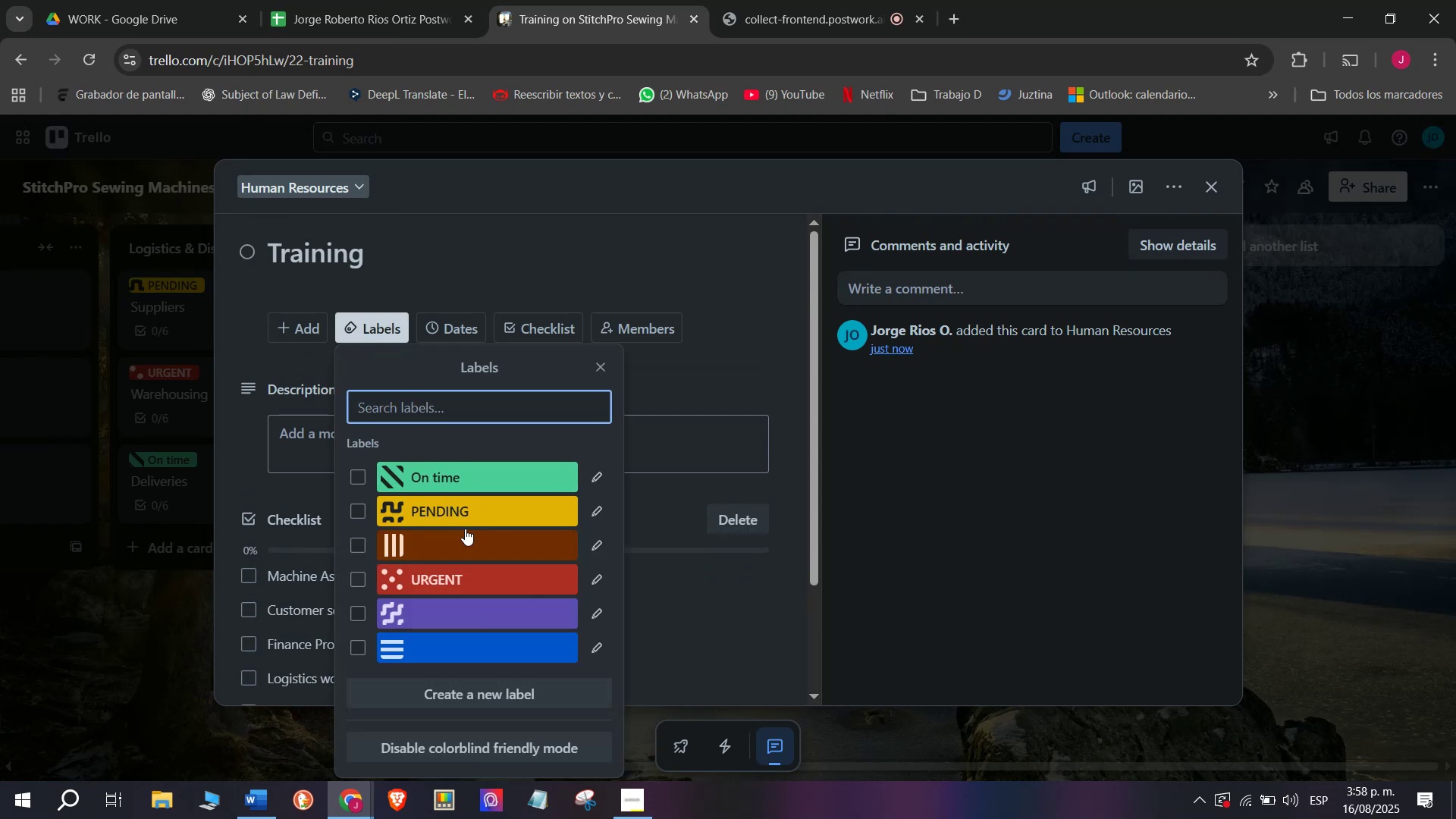 
double_click([155, 642])
 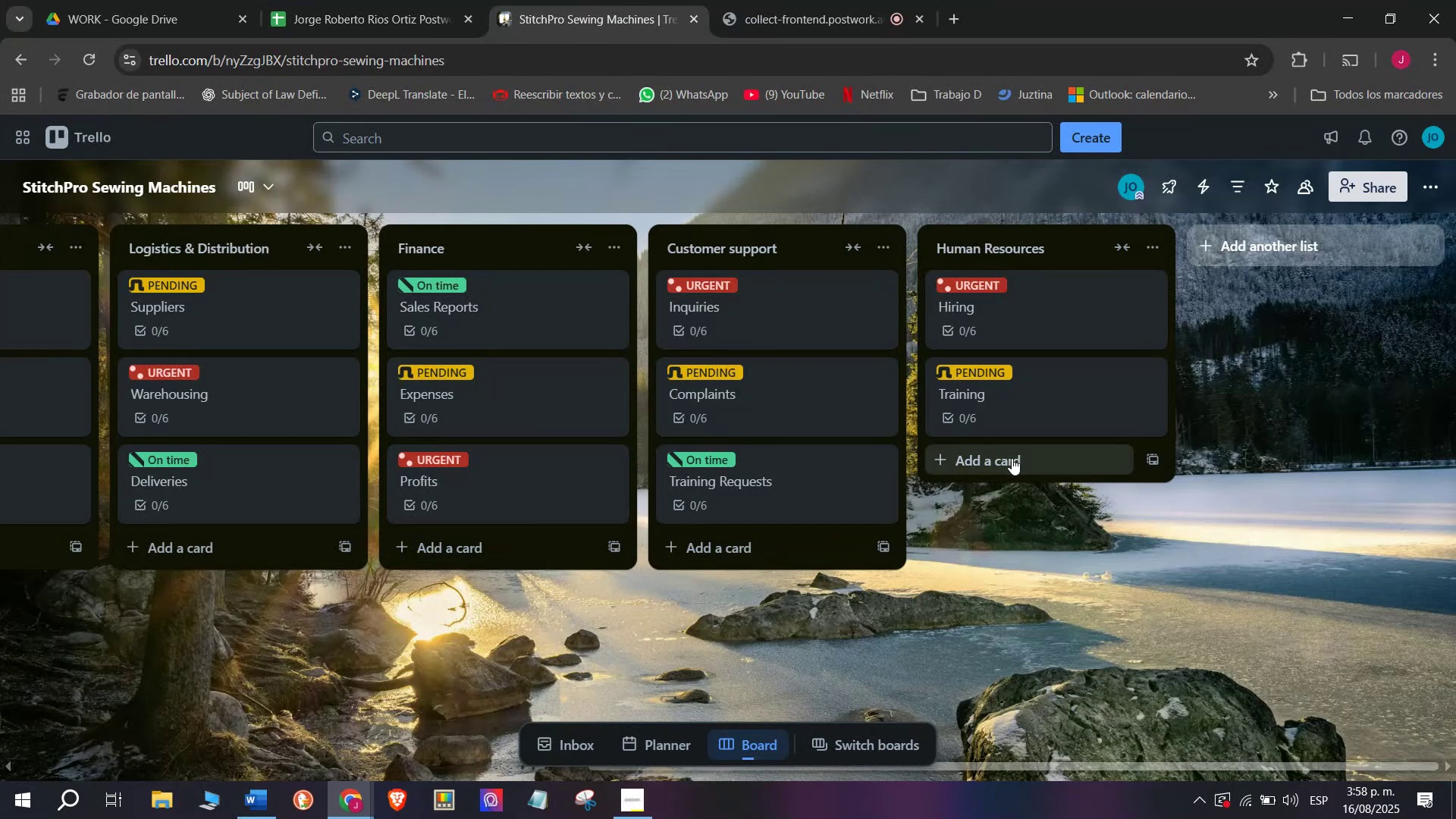 
left_click([1023, 469])
 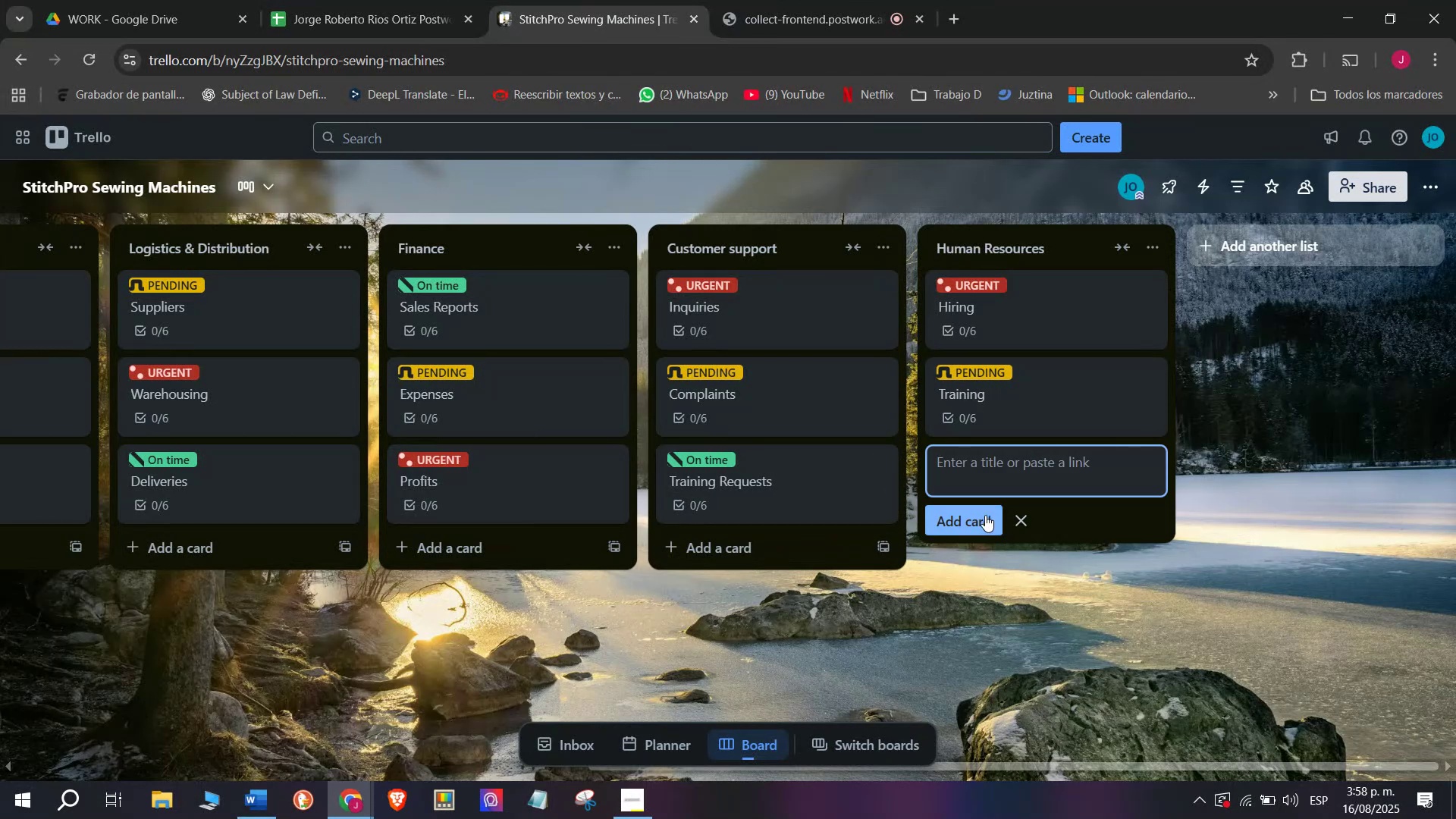 
left_click([984, 515])
 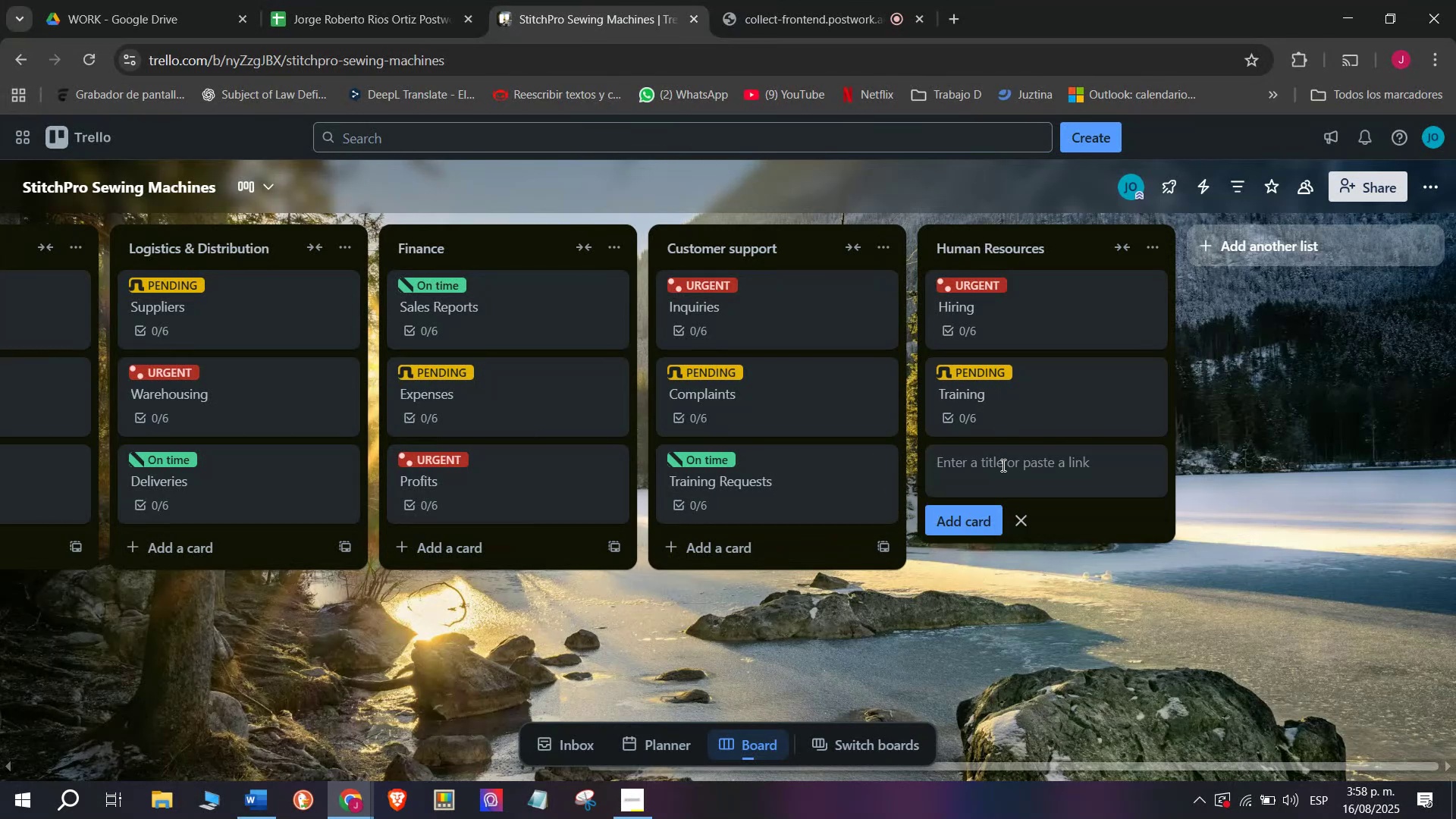 
type(Motivation)
 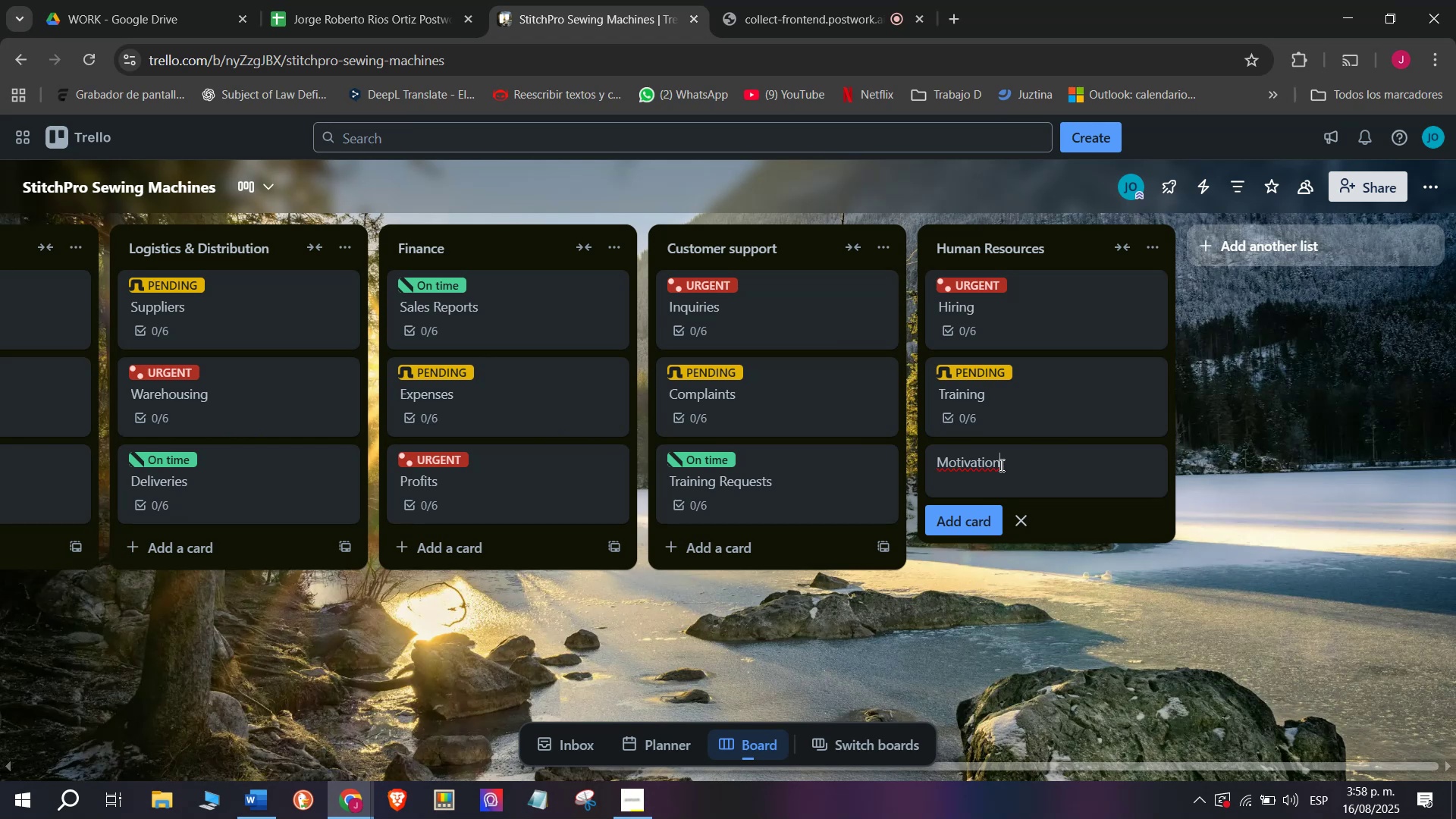 
left_click([968, 522])
 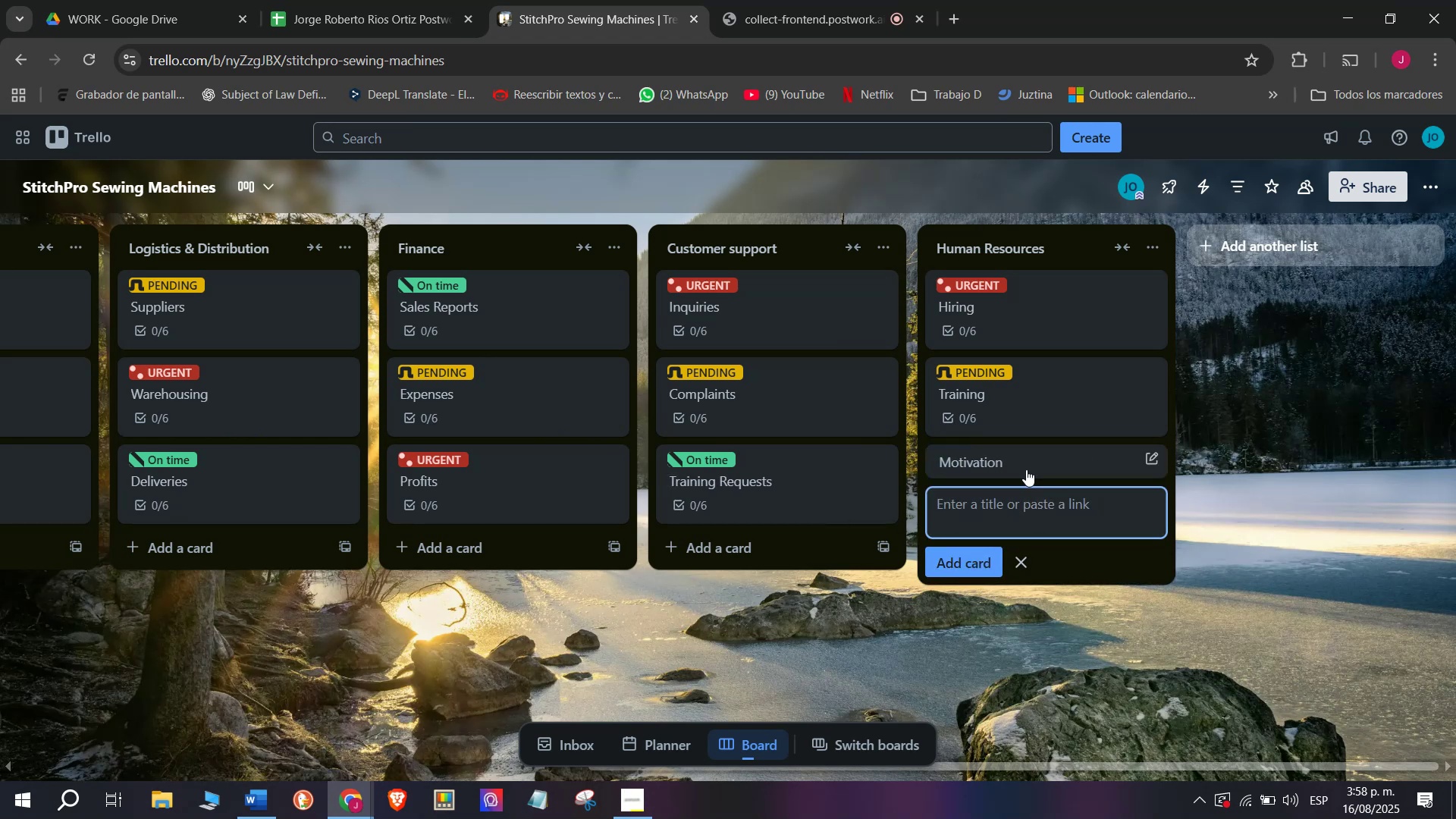 
left_click([1026, 469])
 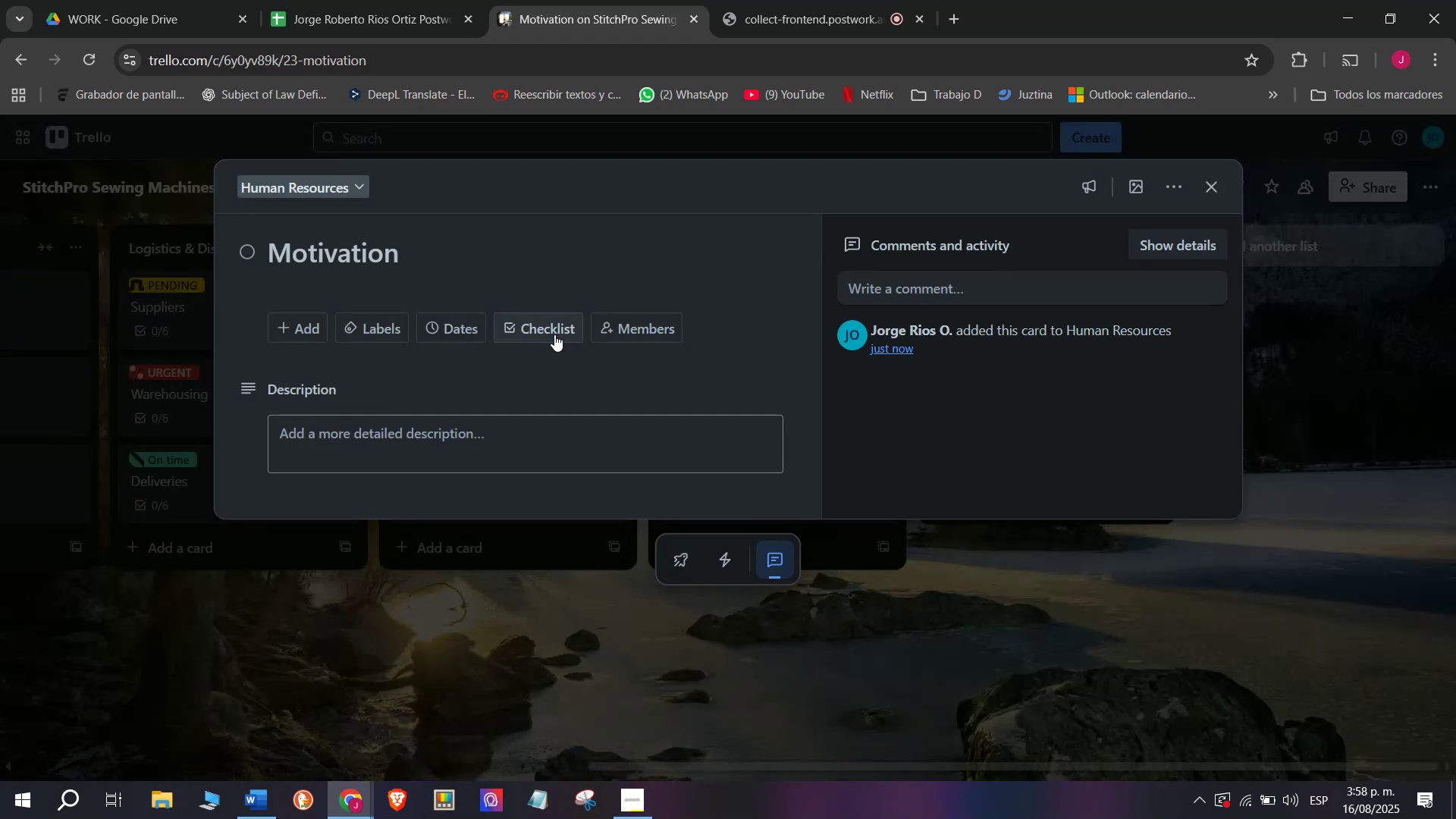 
left_click([555, 334])
 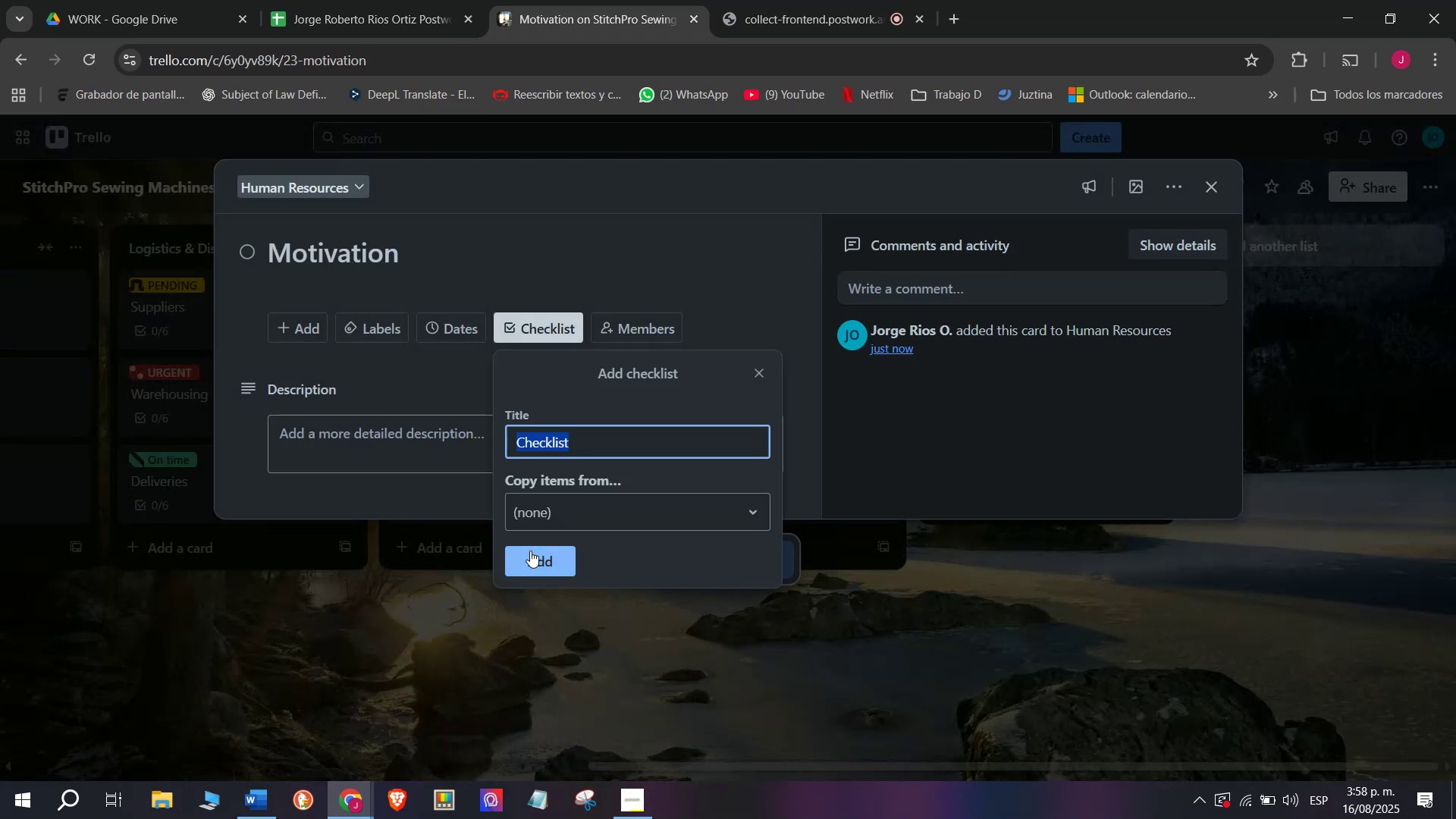 
left_click([530, 551])
 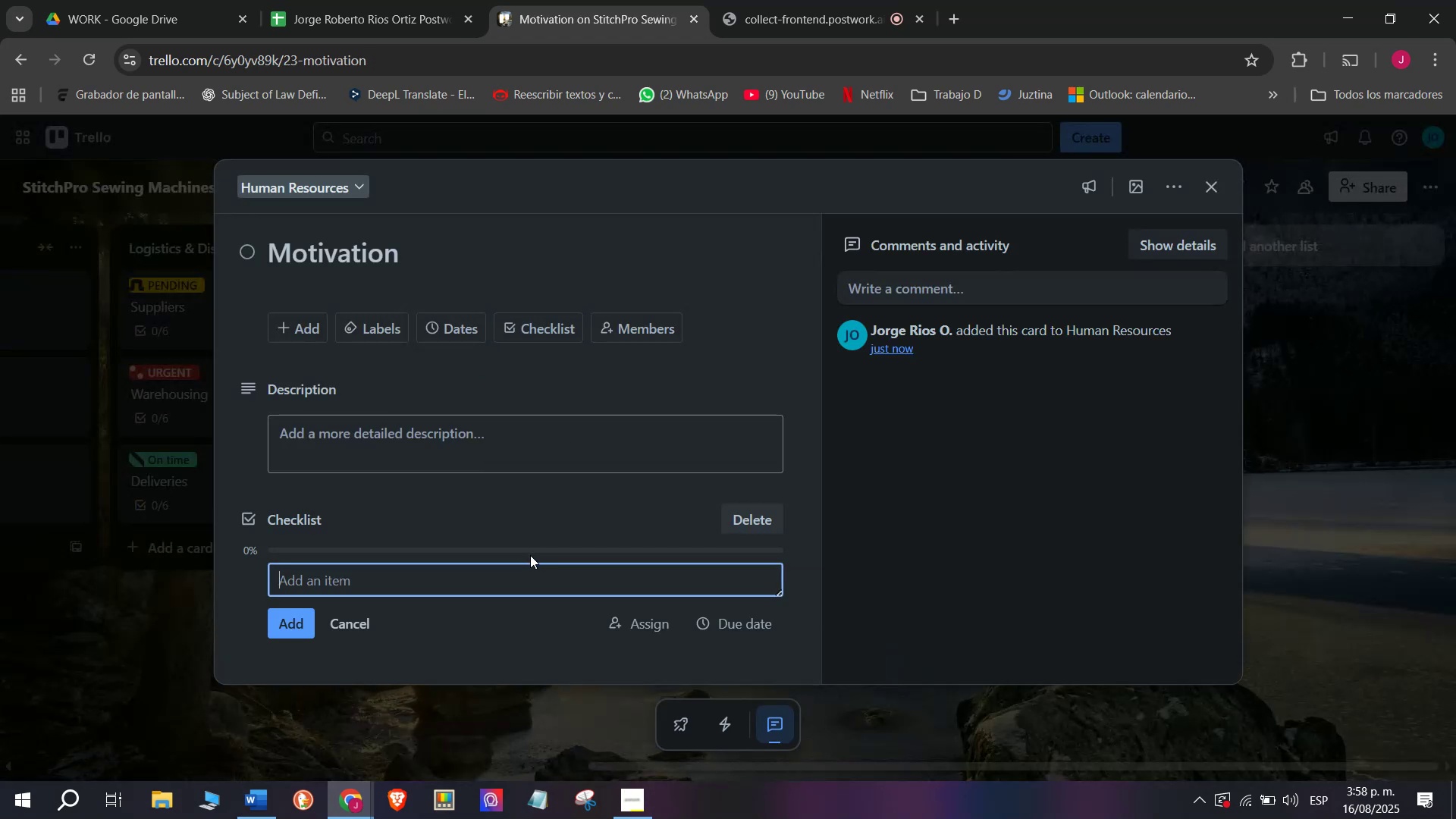 
type(Offer sales BB)
key(Backspace)
type(onues)
key(Backspace)
key(Backspace)
type(ses)
 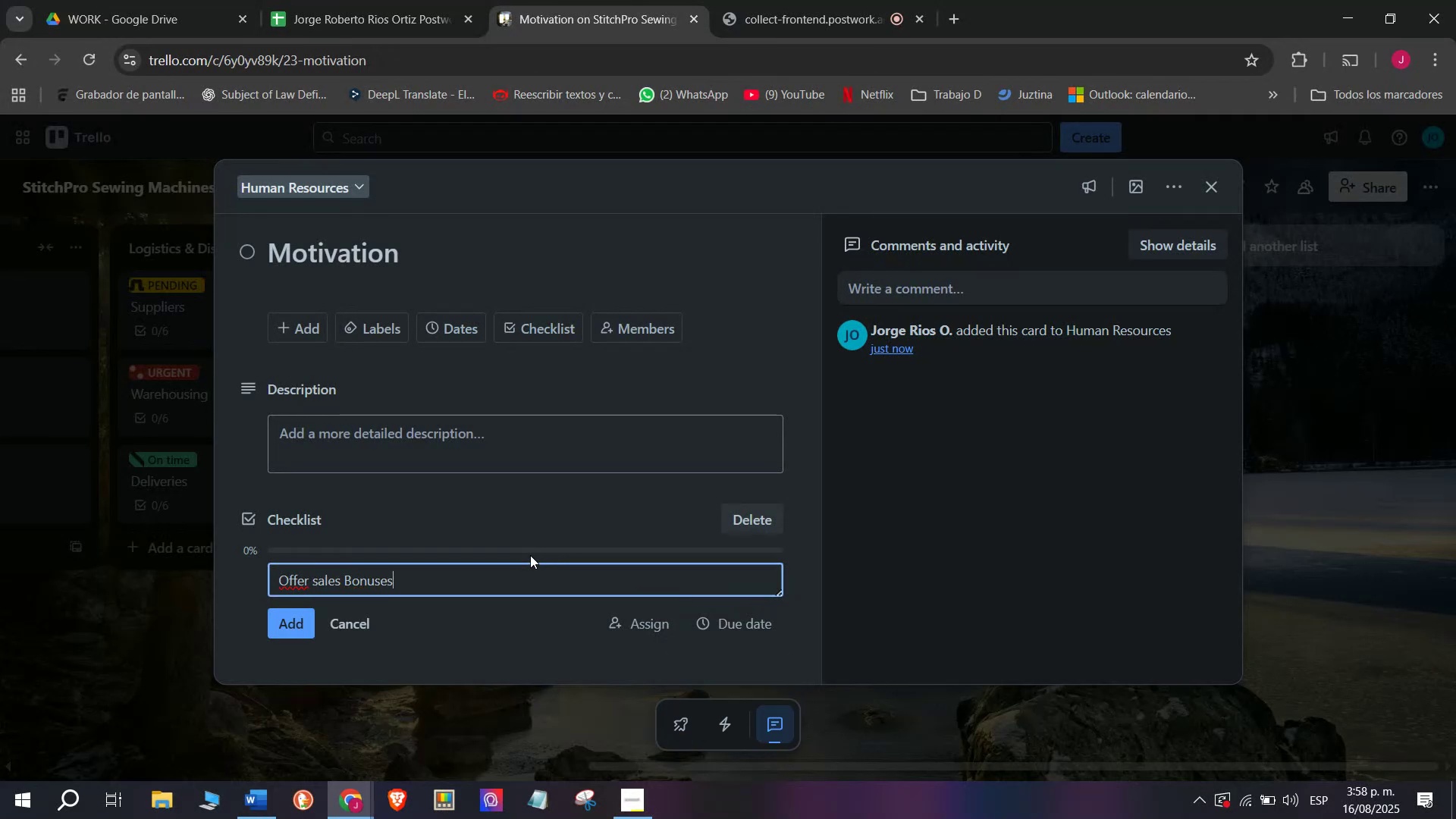 
key(Enter)
 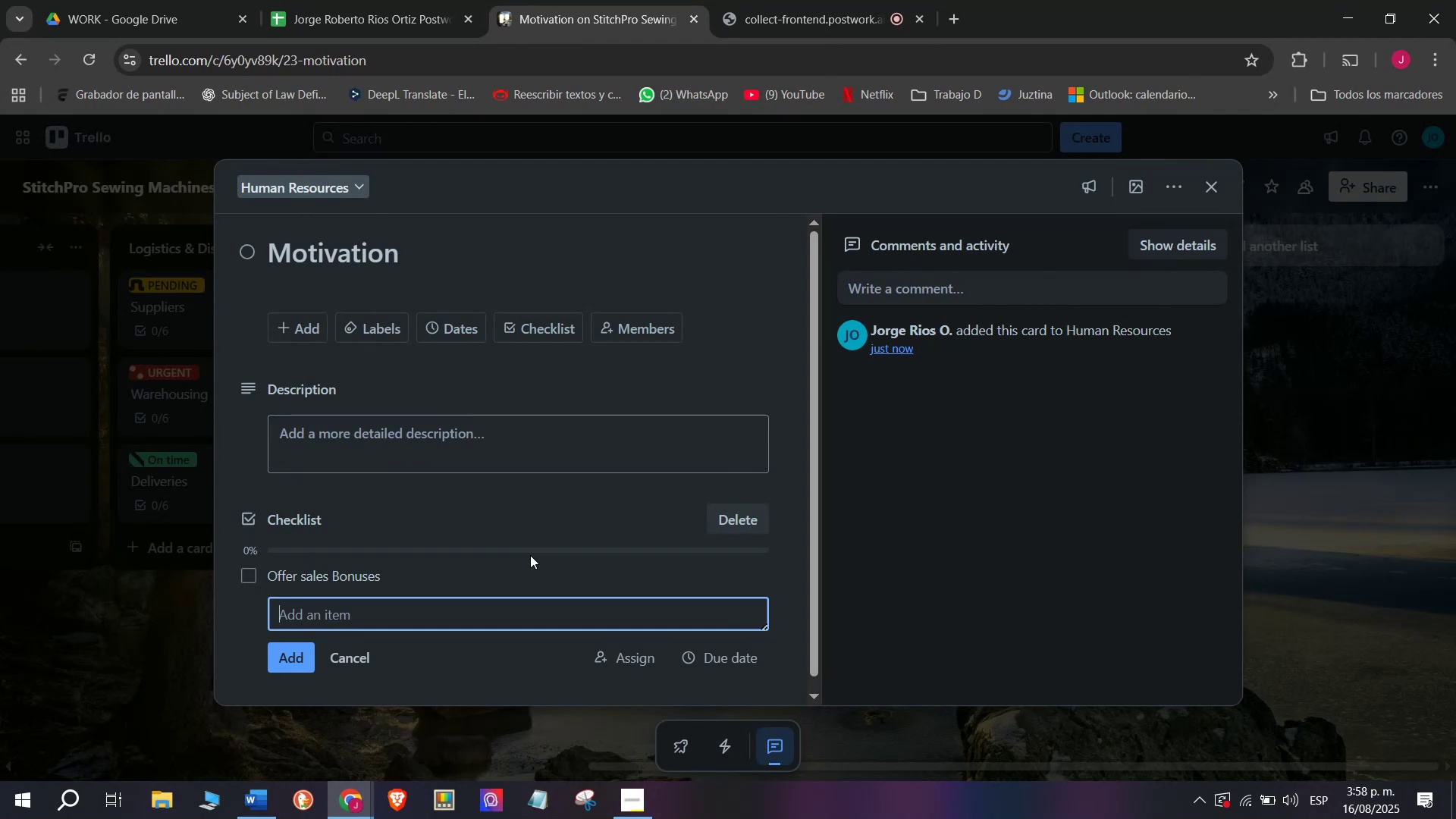 
type(Recognizze)
key(Backspace)
key(Backspace)
type(e achiv)
key(Backspace)
type(evbe)
key(Backspace)
key(Backspace)
type(ements)
 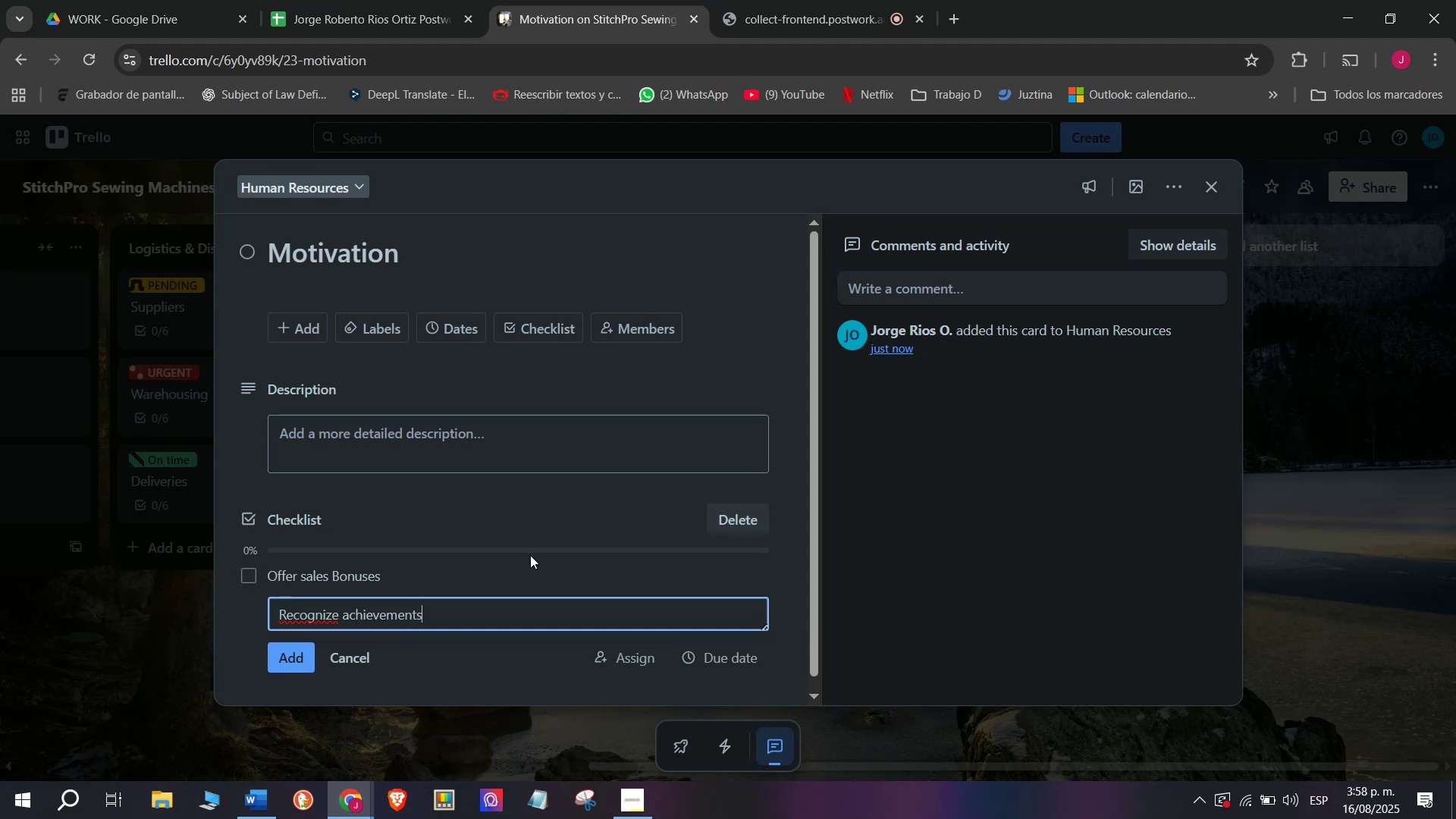 
key(Enter)
 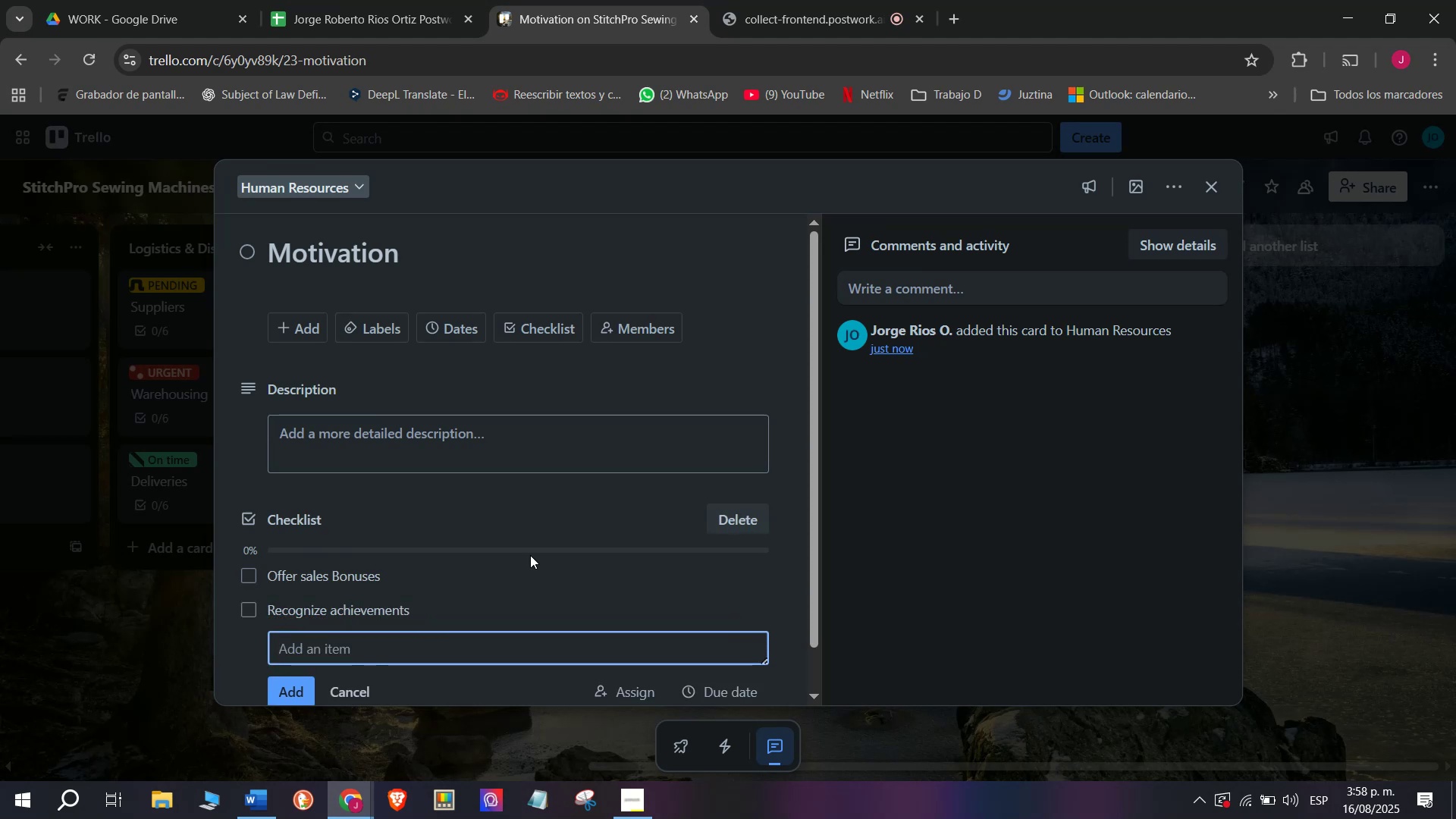 
type(Provide growth plans)
 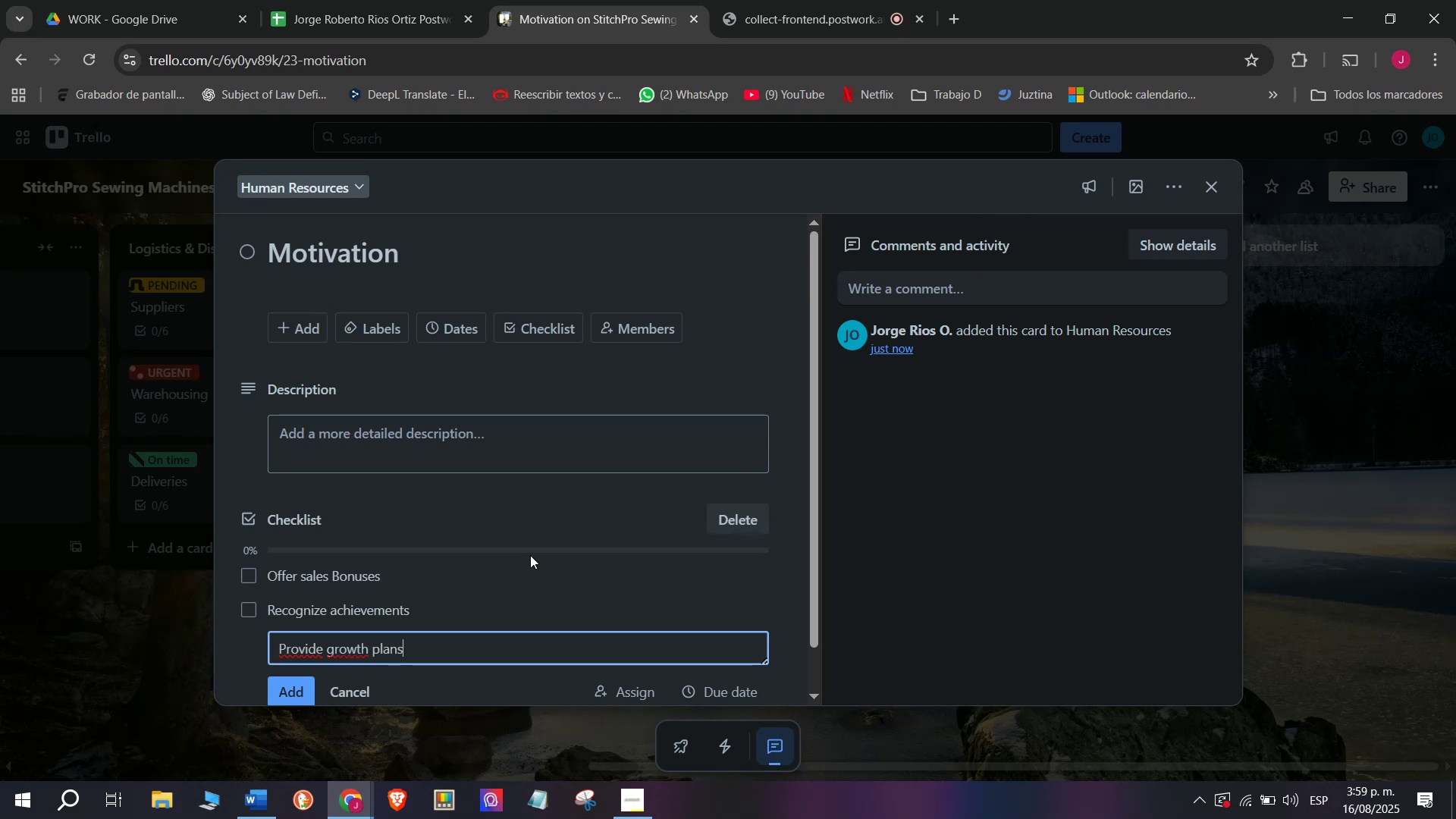 
key(Enter)
 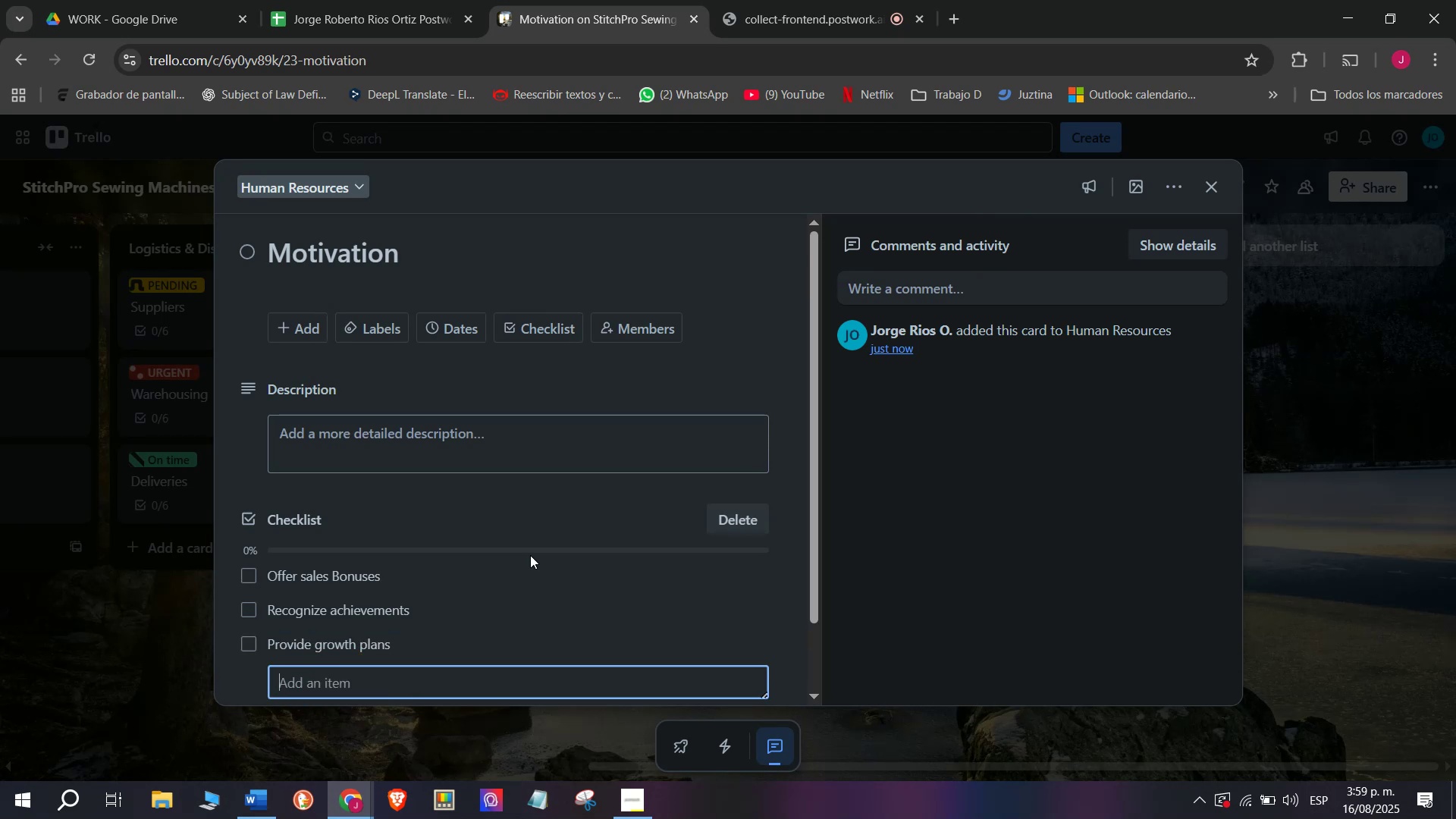 
type(Prganic)
key(Backspace)
key(Backspace)
key(Backspace)
key(Backspace)
key(Backspace)
key(Backspace)
key(Backspace)
type(Organize team events)
 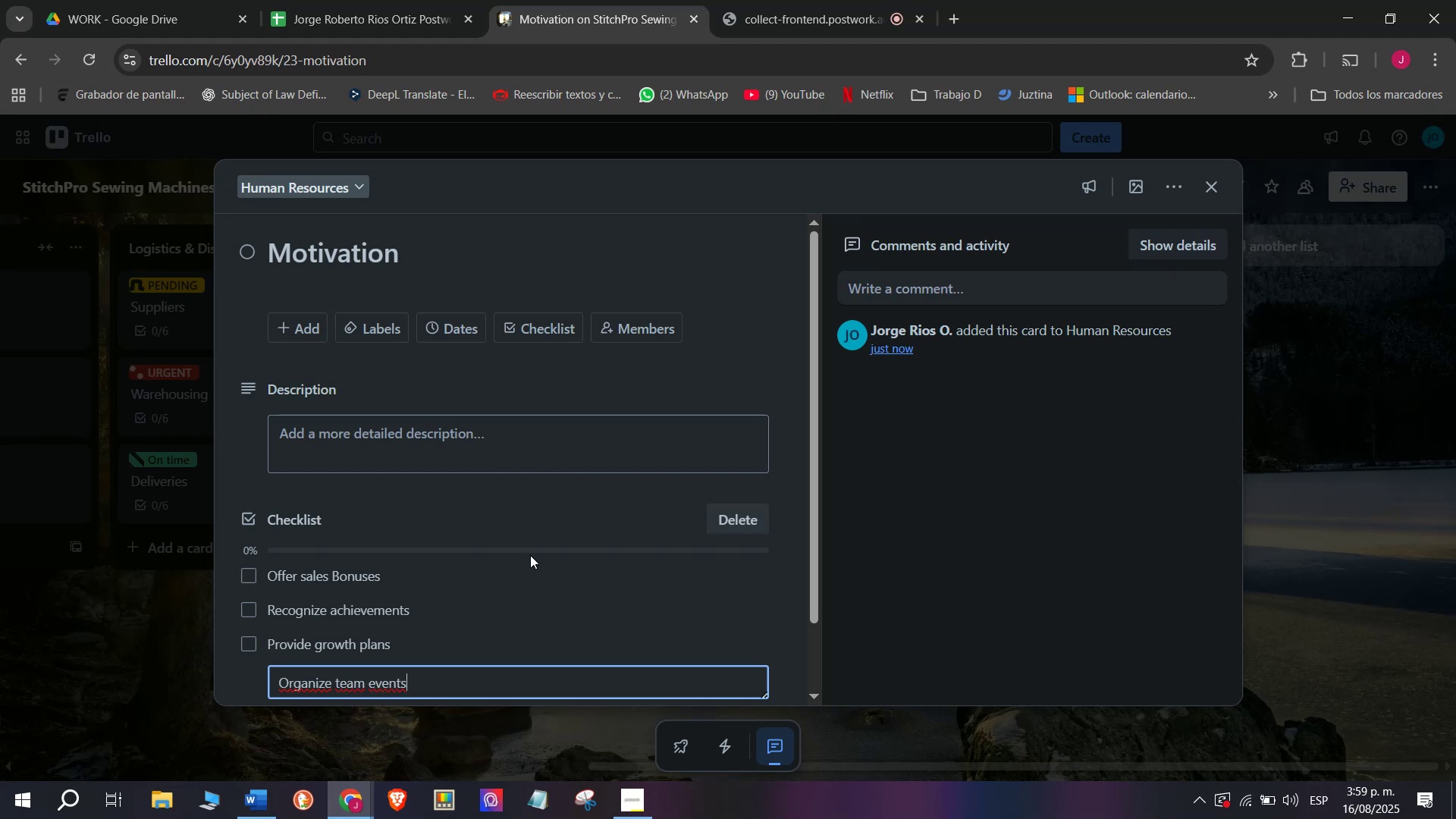 
key(Enter)
 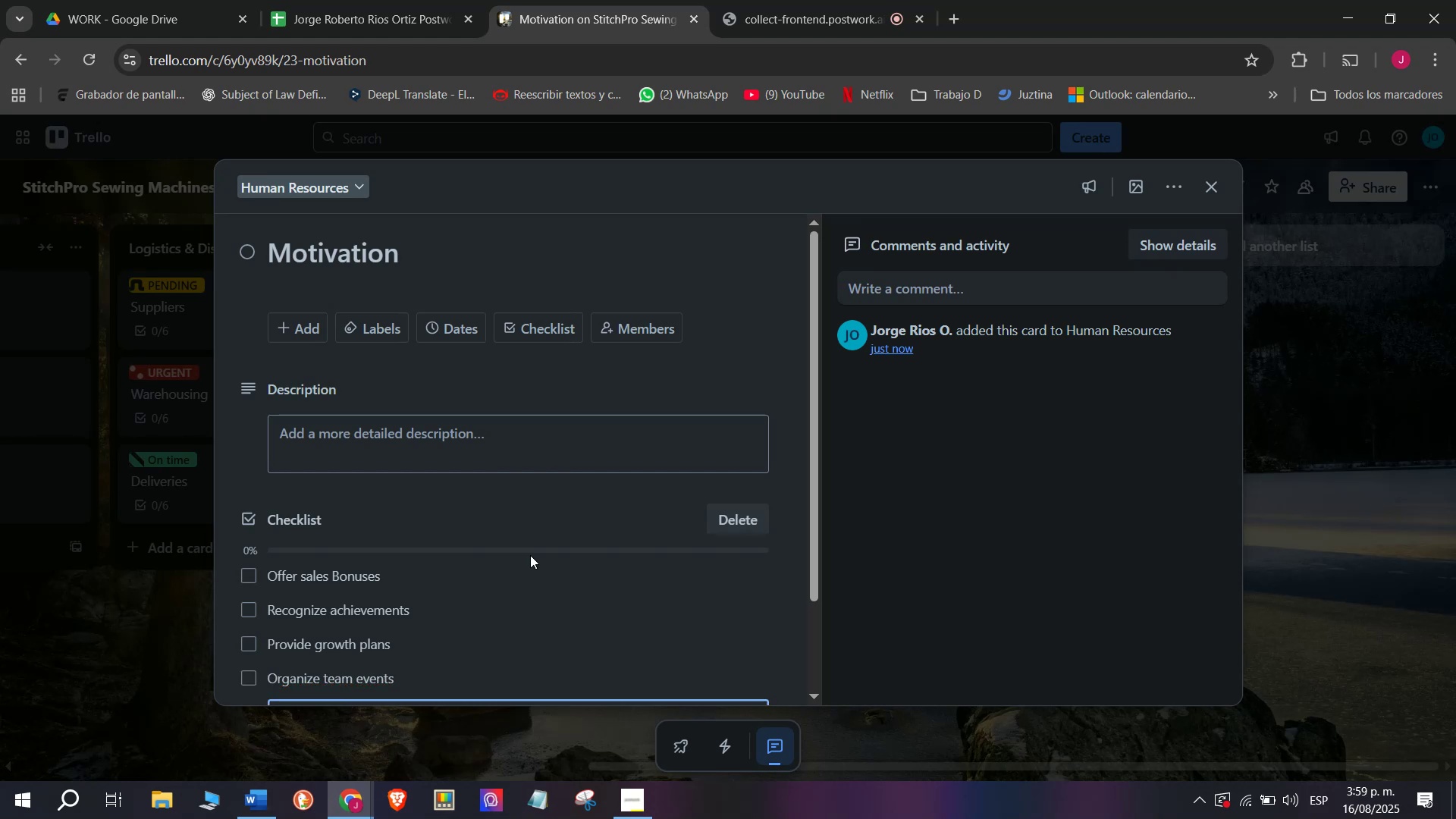 
type(Review performance)
 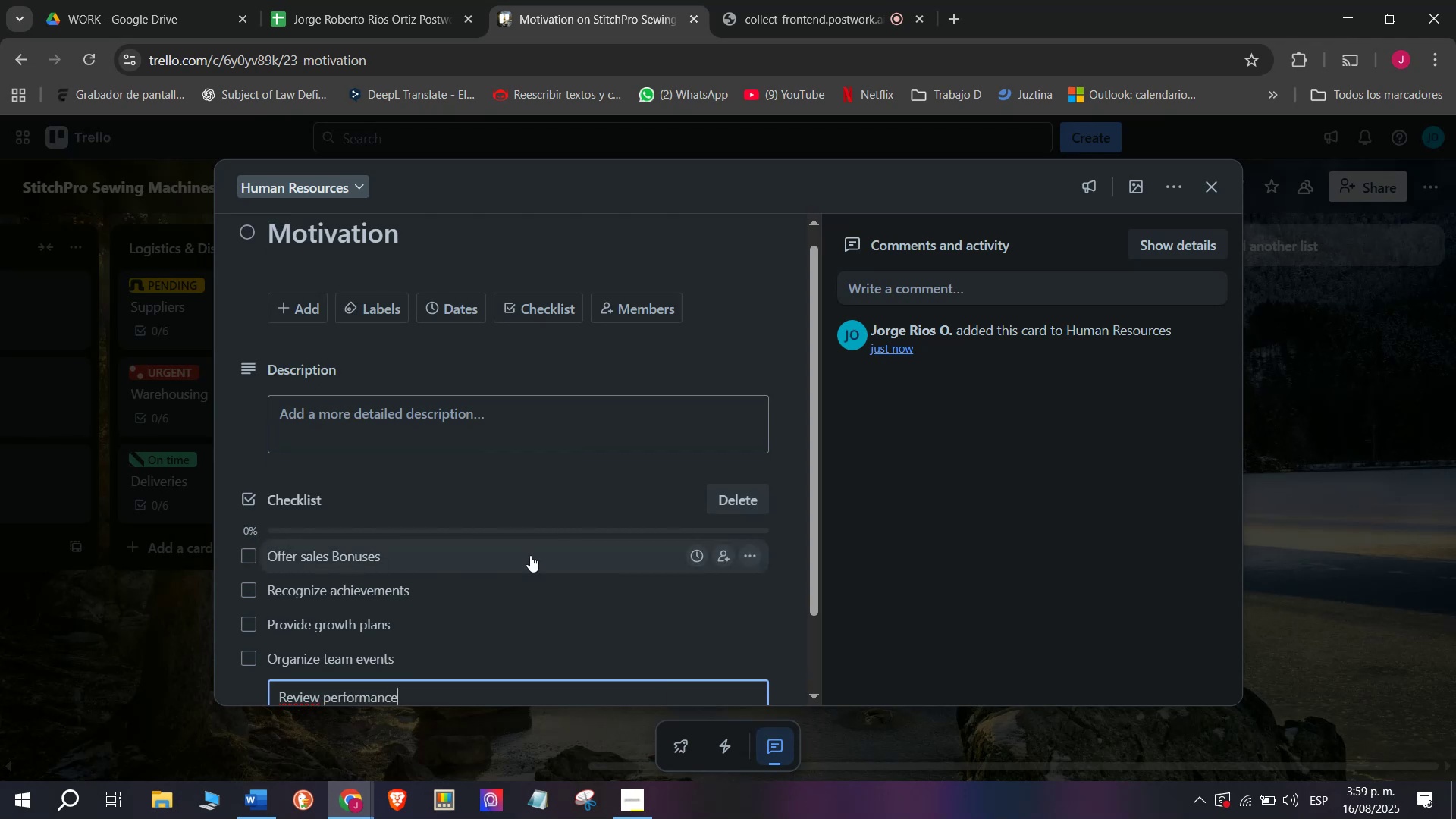 
key(Enter)
 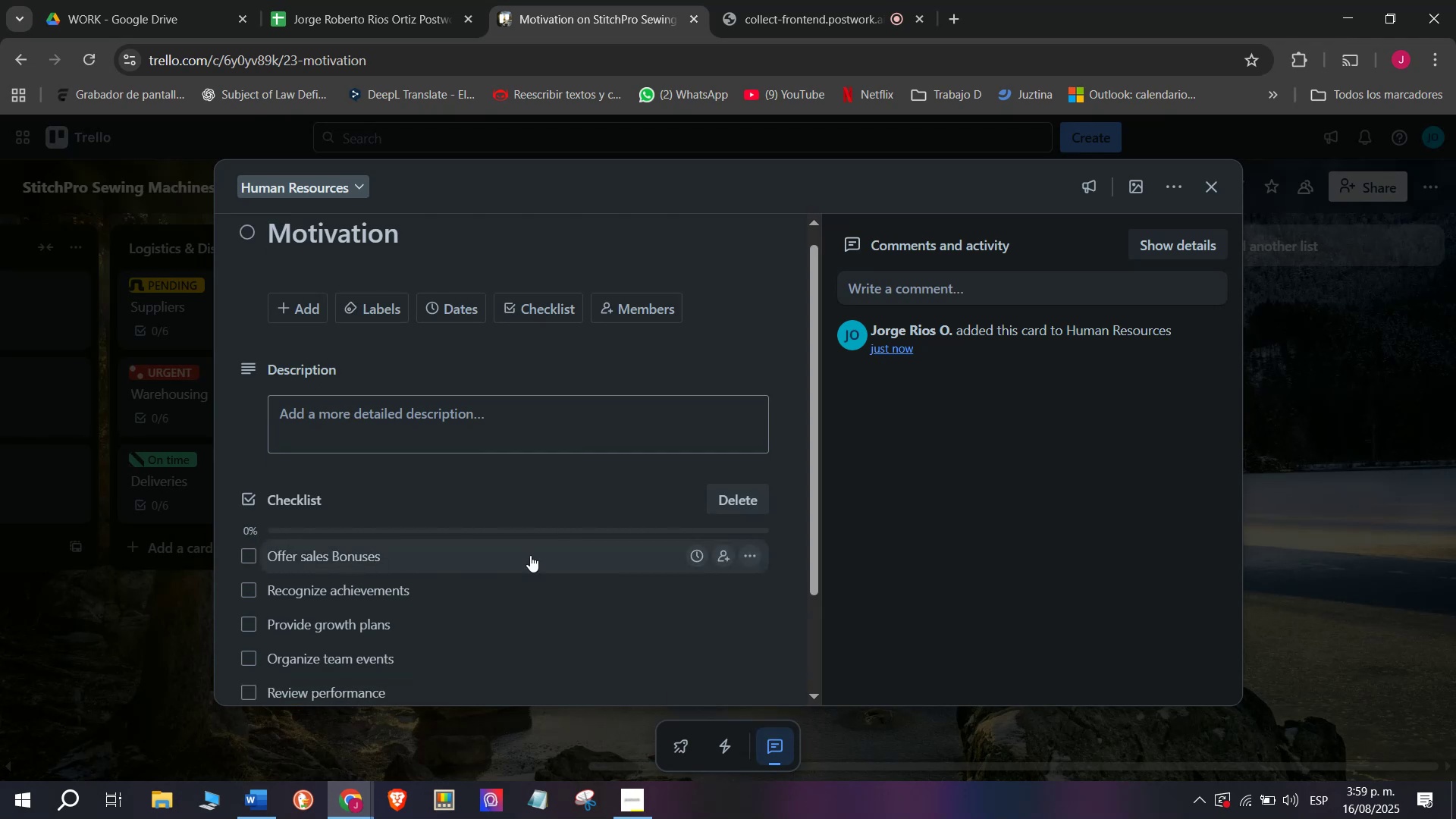 
scroll: coordinate [351, 482], scroll_direction: down, amount: 3.0
 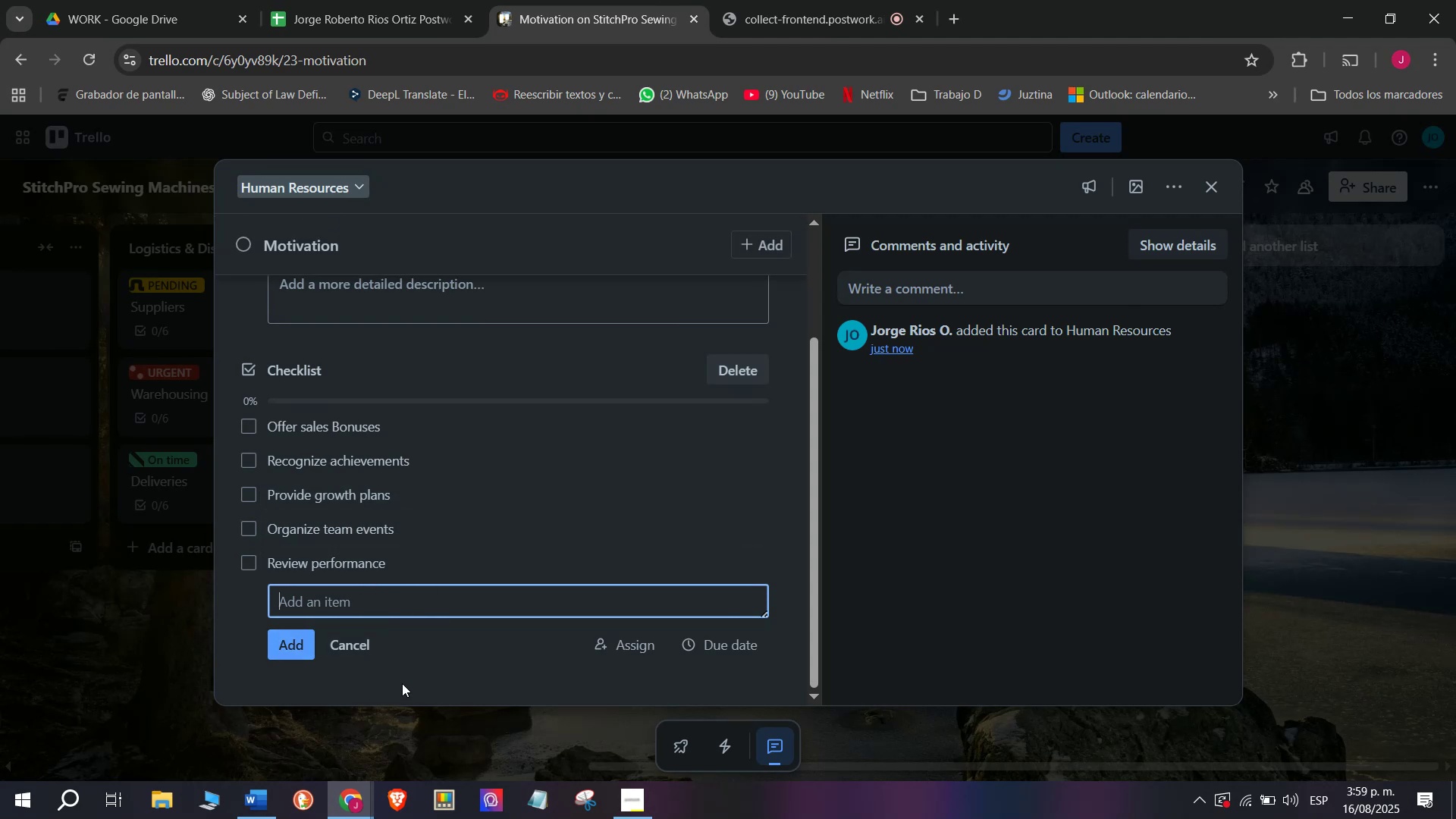 
wait(9.37)
 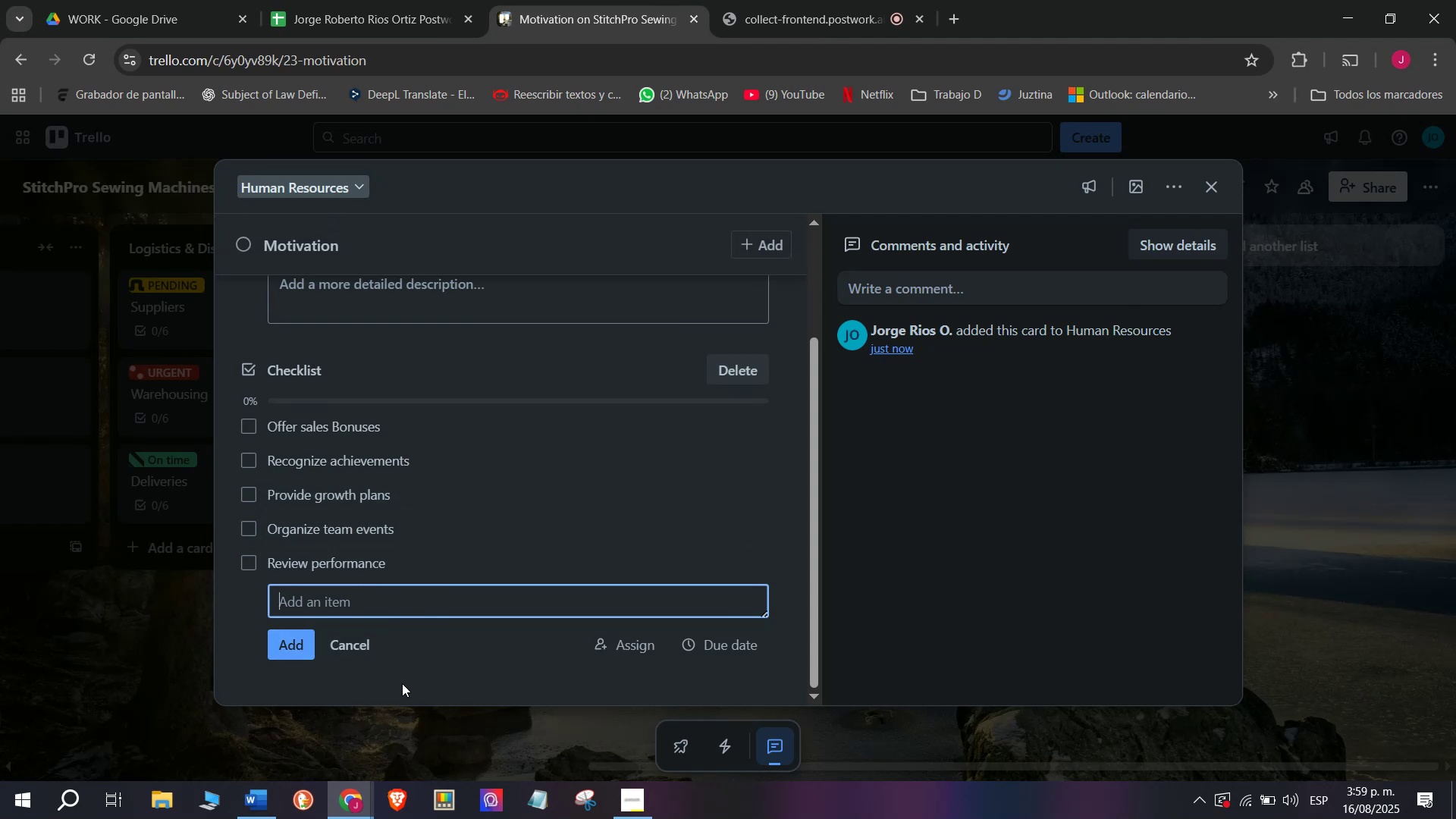 
type(Reward top workers)
 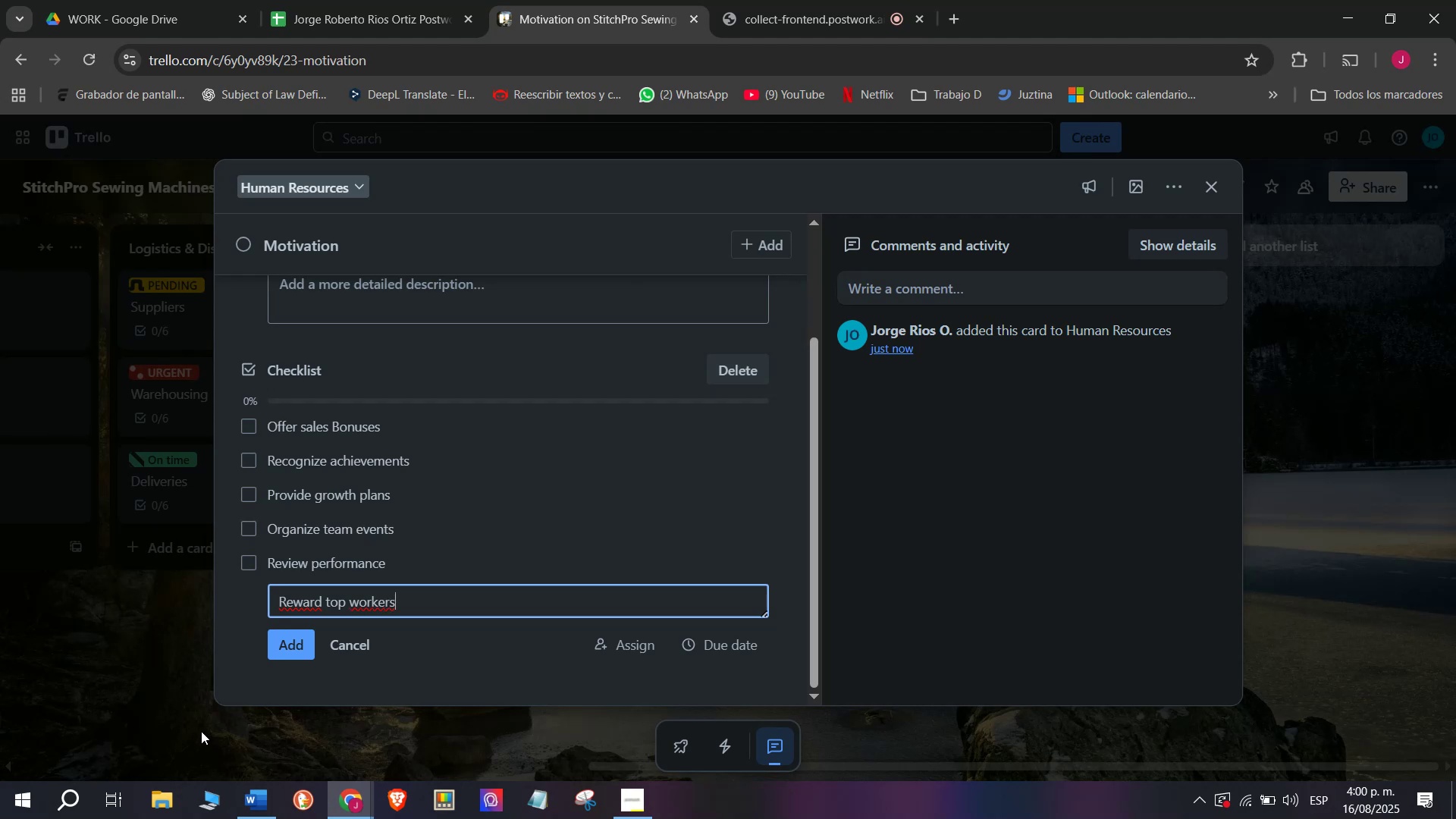 
left_click([281, 645])
 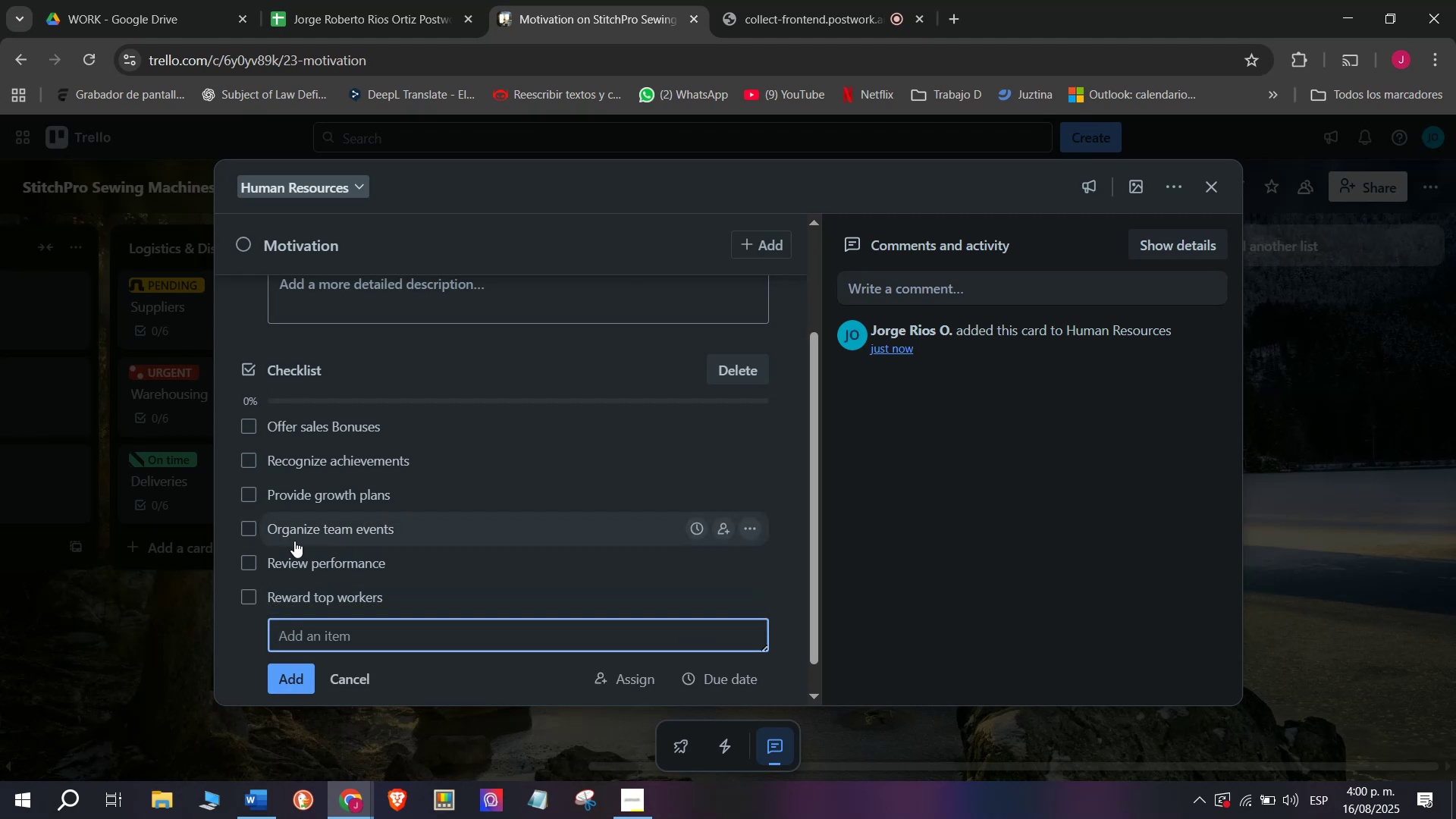 
wait(6.53)
 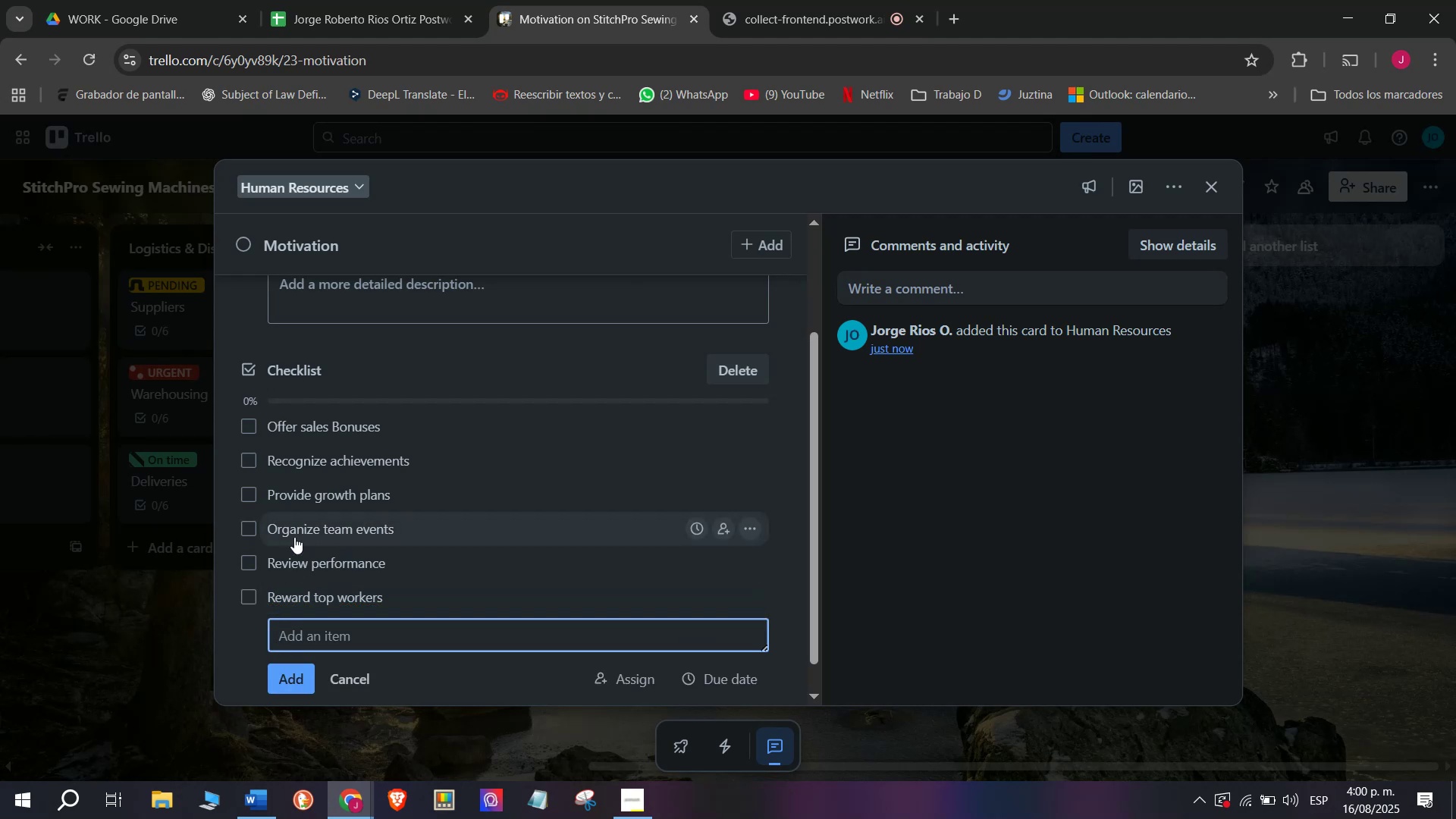 
scroll: coordinate [450, 494], scroll_direction: up, amount: 3.0
 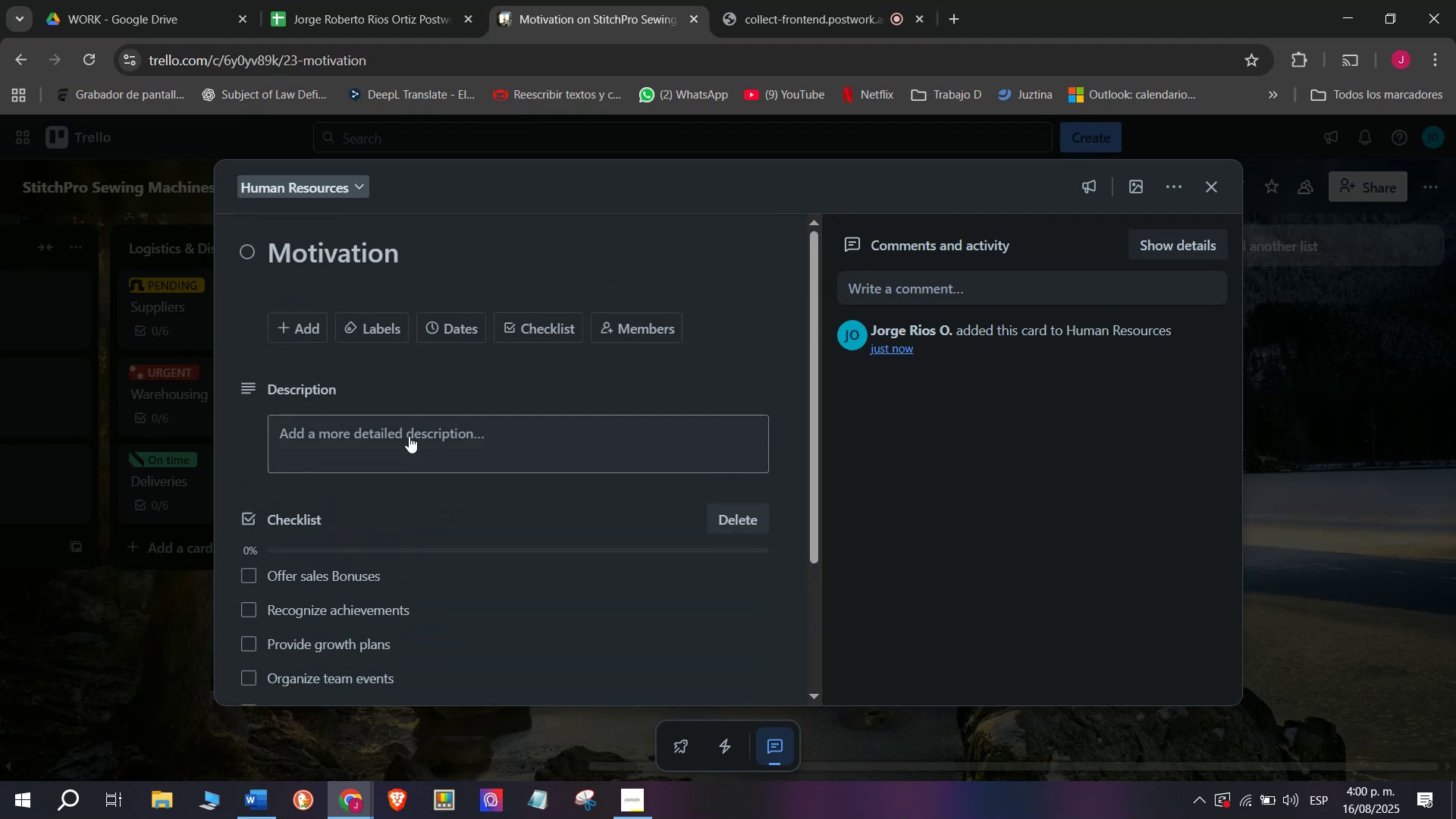 
mouse_move([361, 332])
 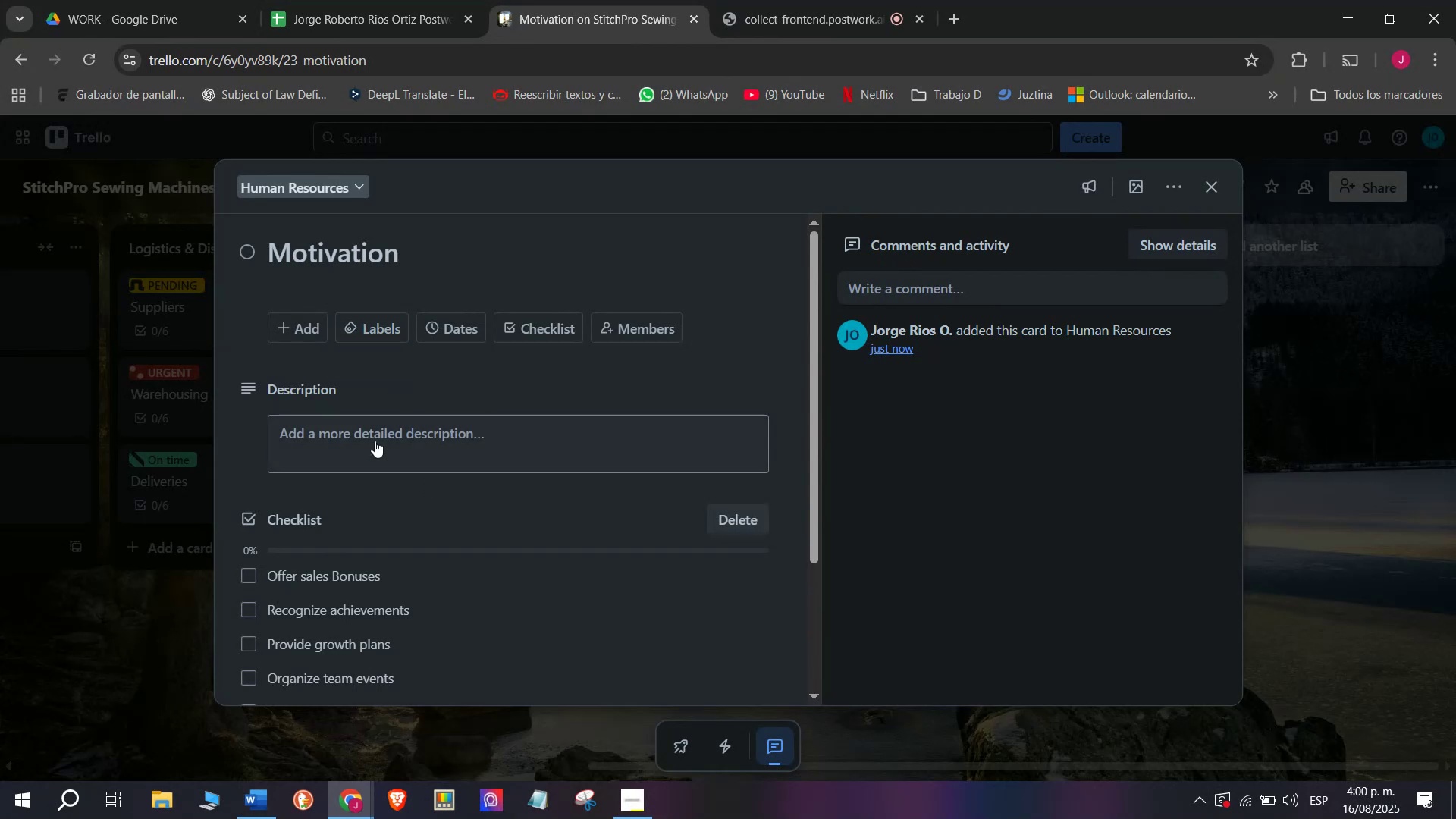 
left_click([352, 333])
 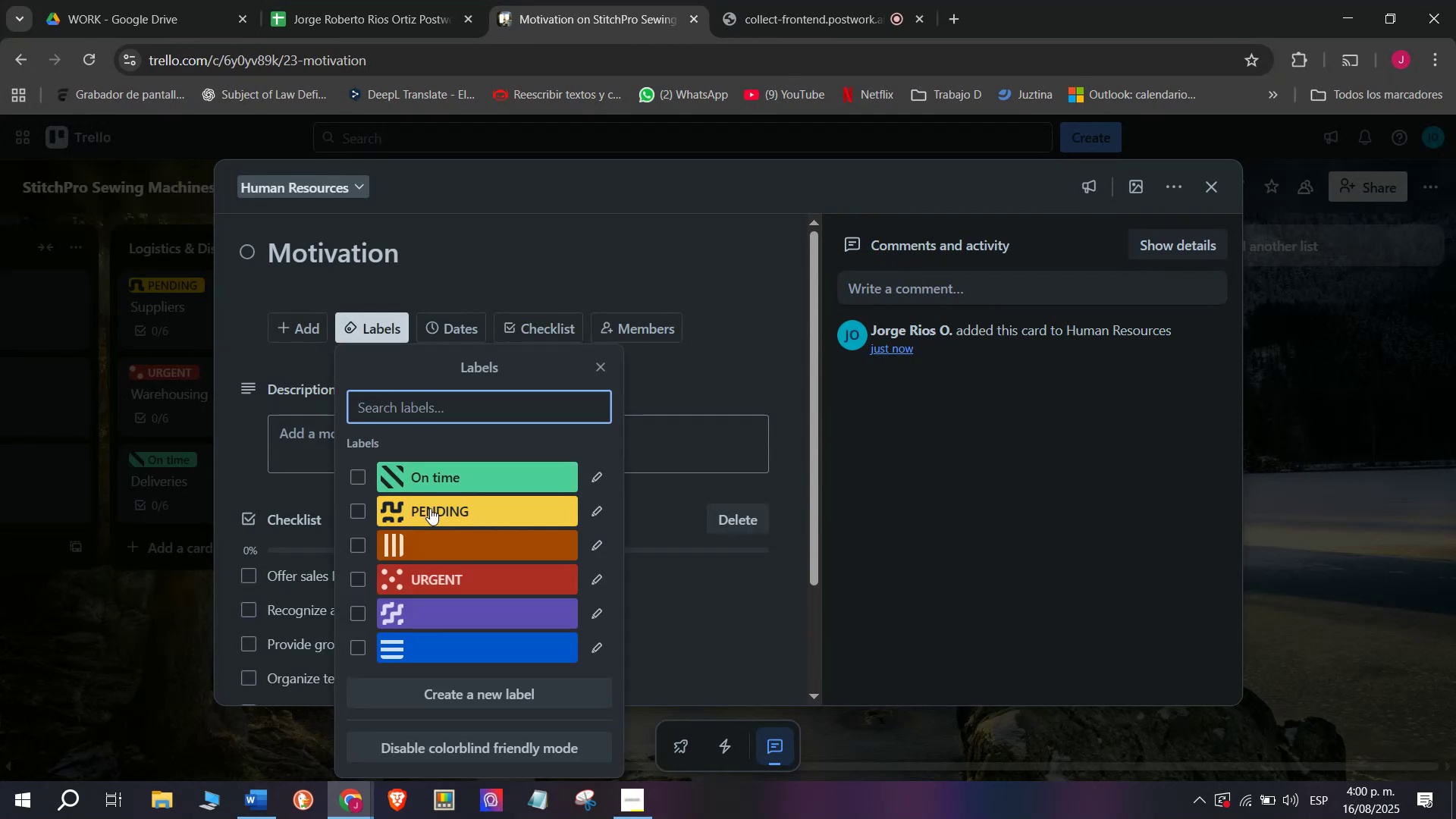 
left_click([431, 508])
 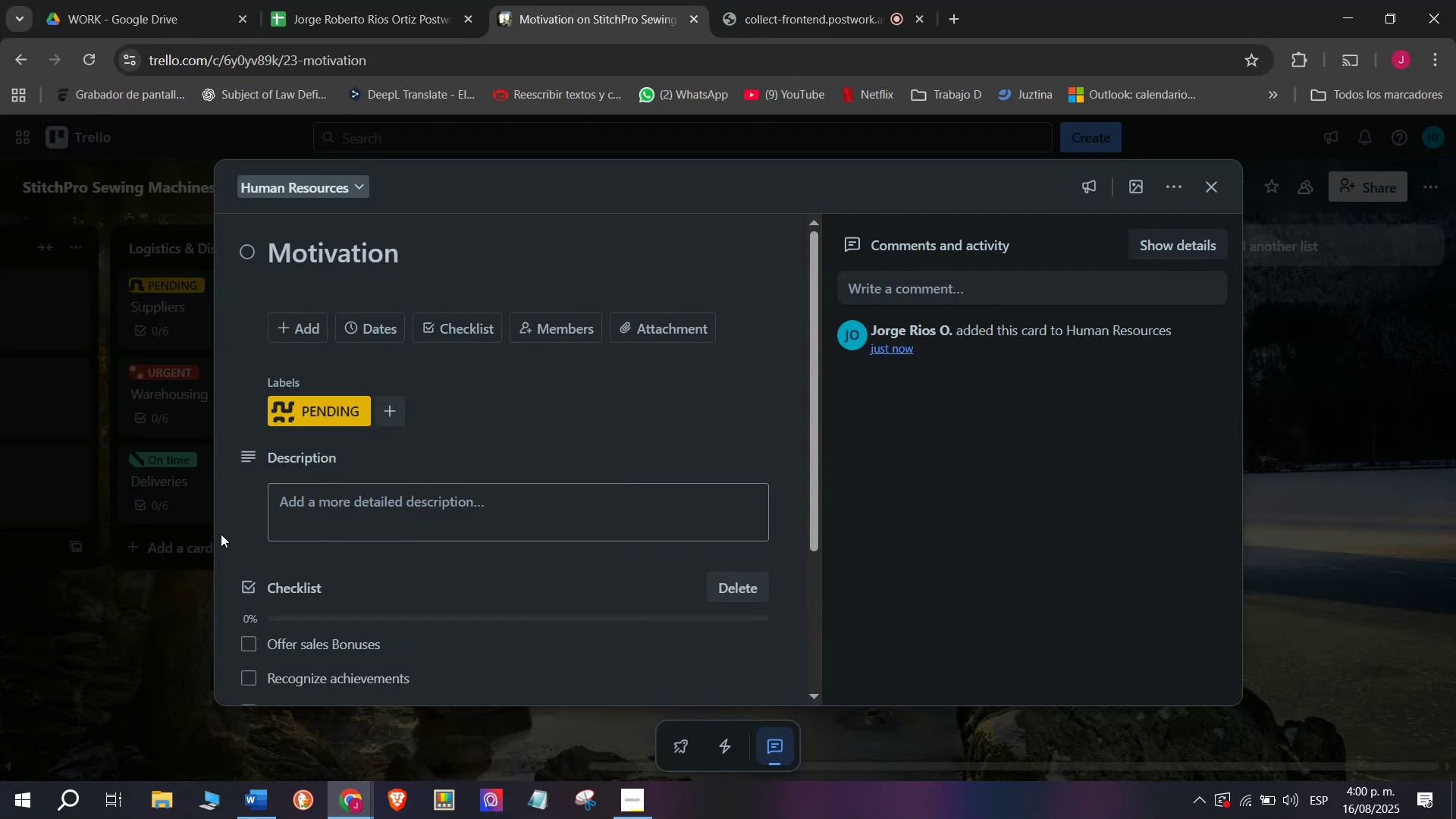 
double_click([157, 618])
 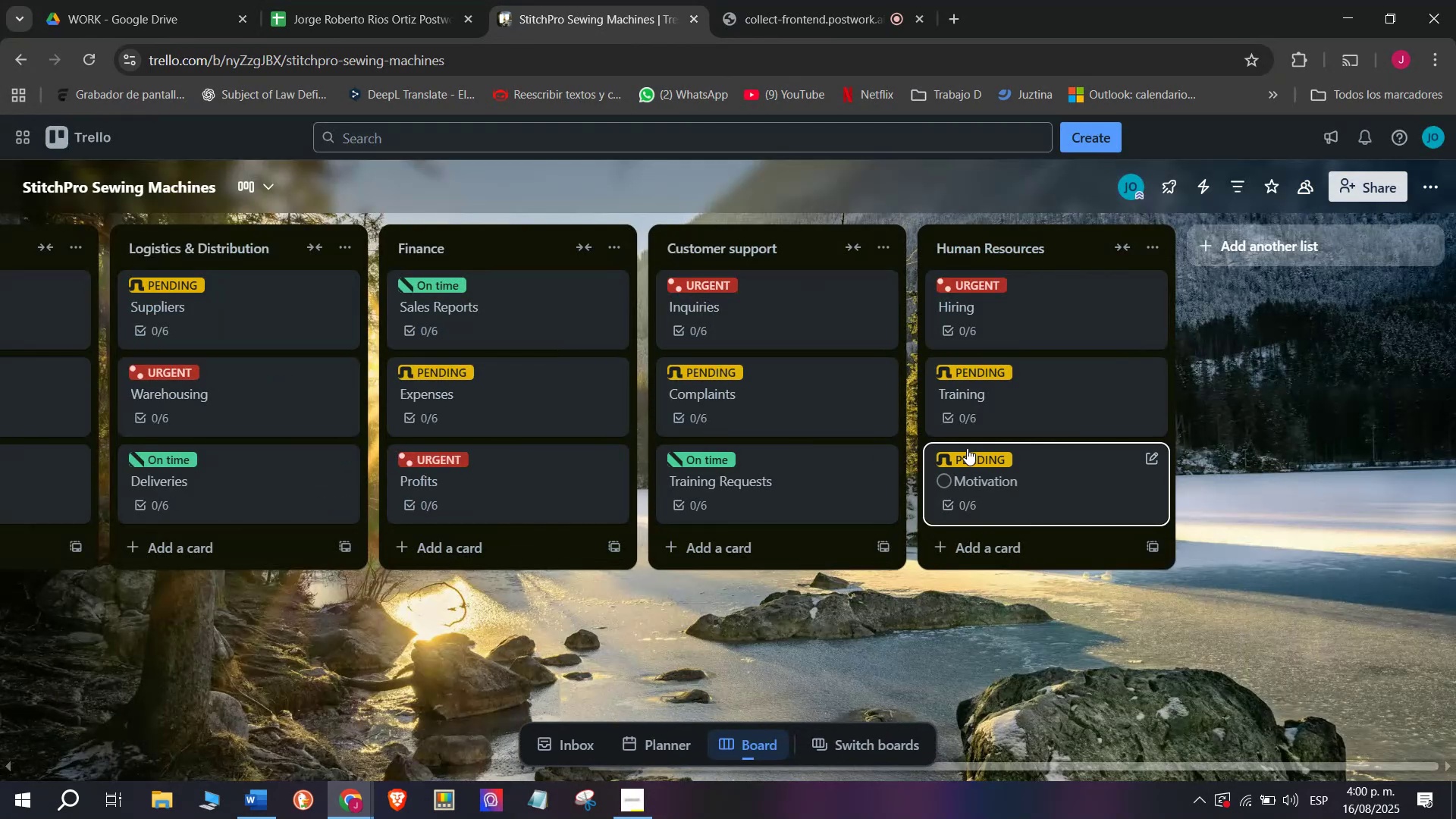 
left_click([981, 456])
 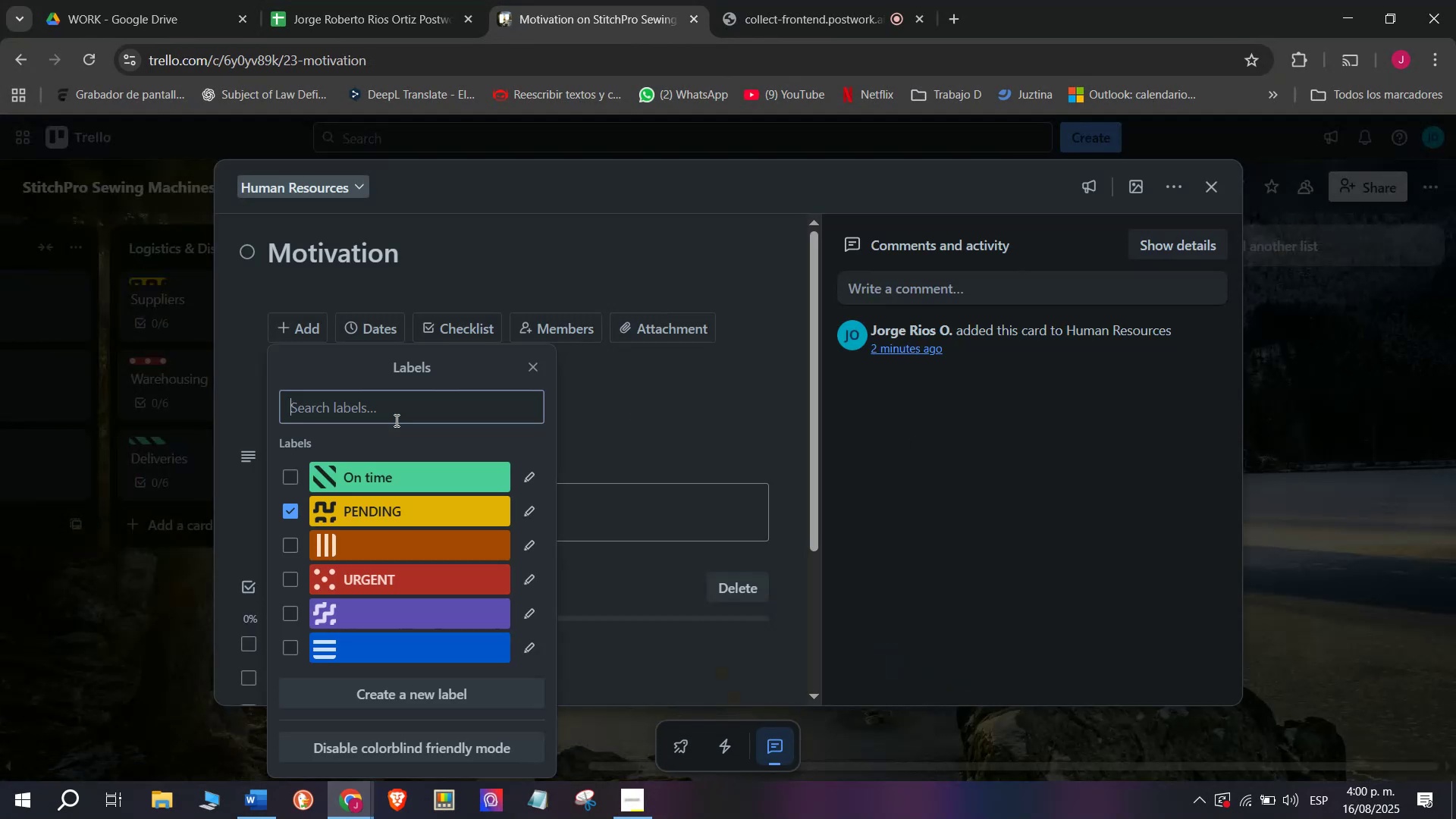 
left_click([400, 480])
 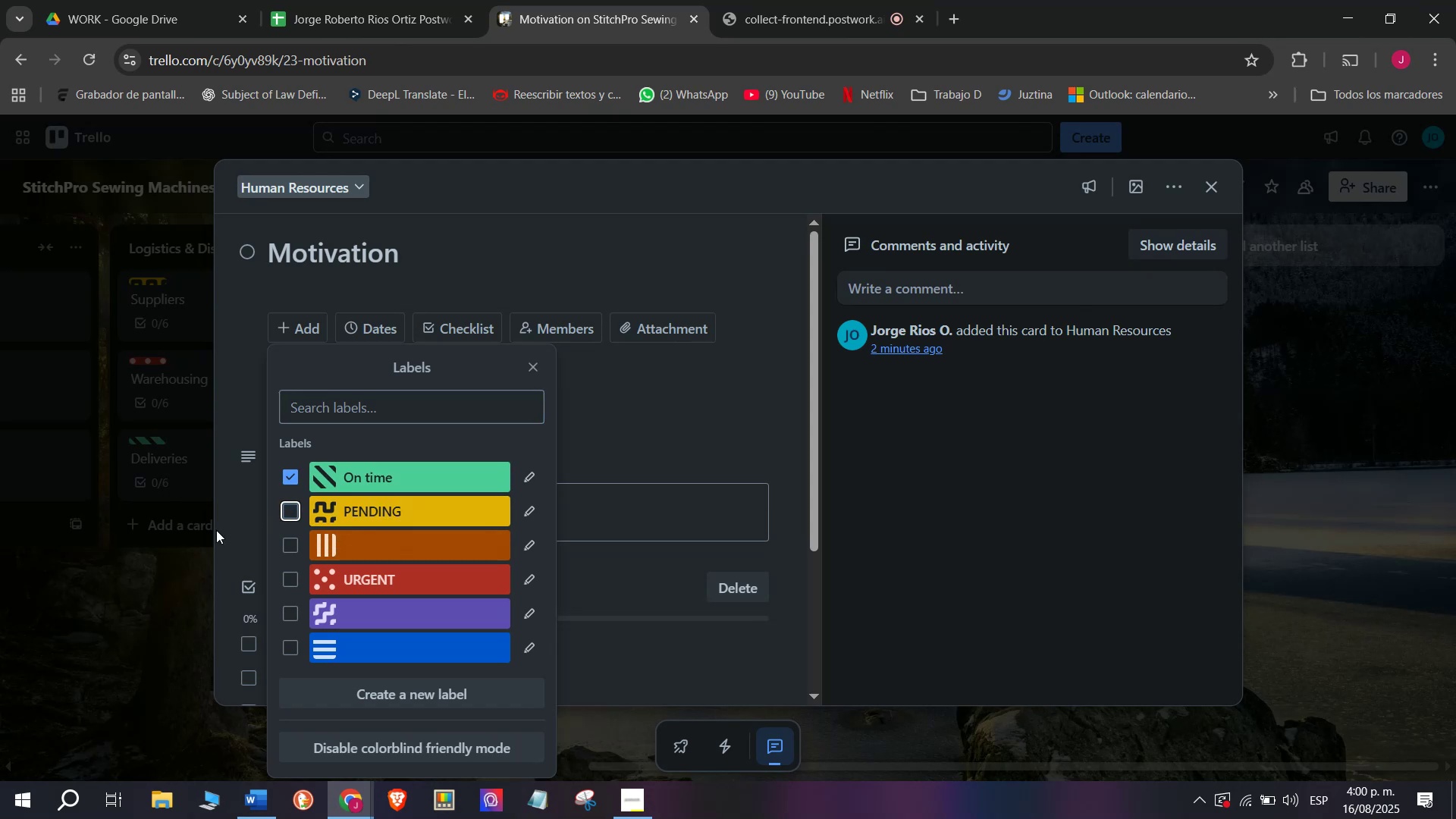 
double_click([168, 595])
 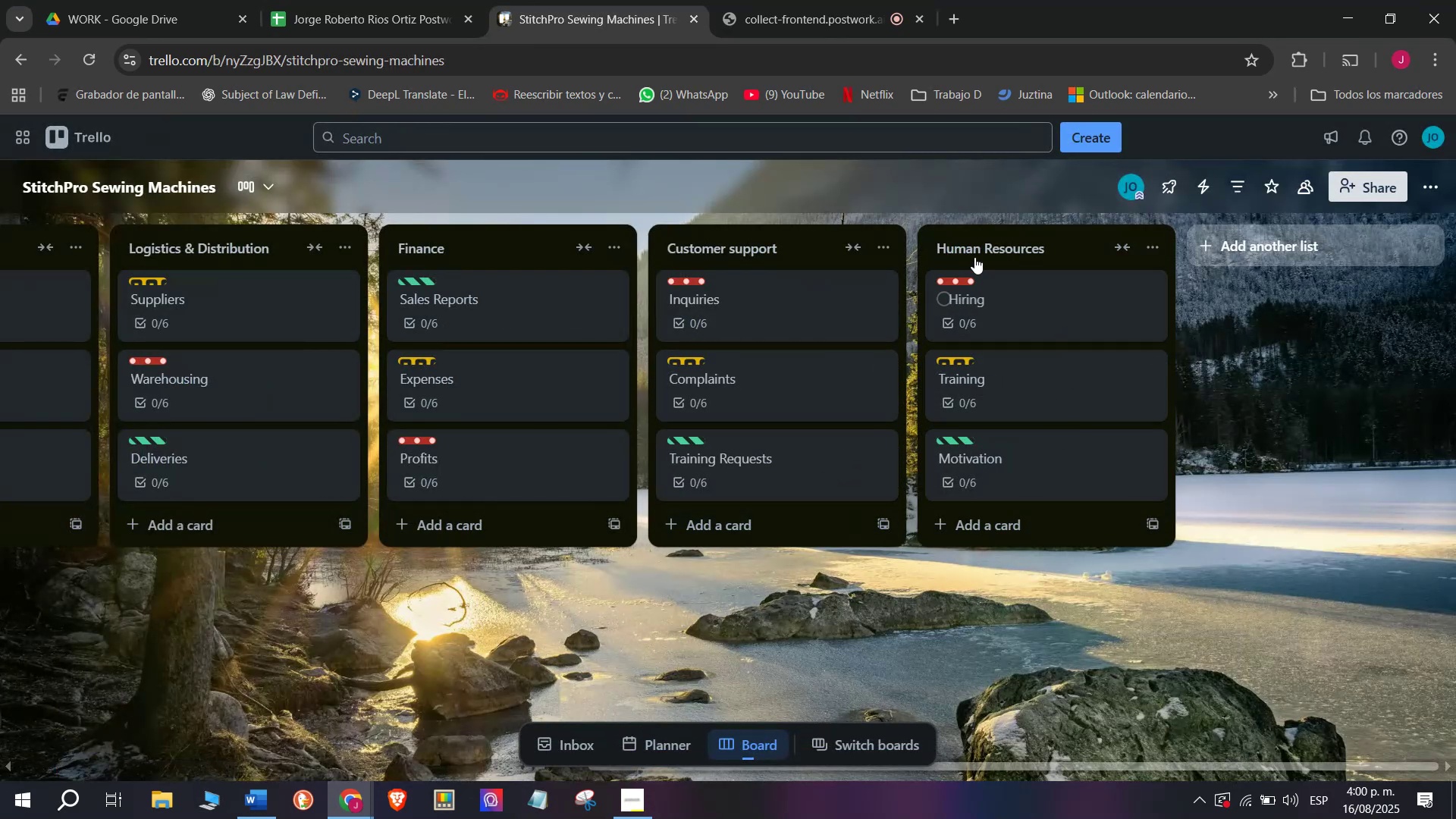 
wait(5.39)
 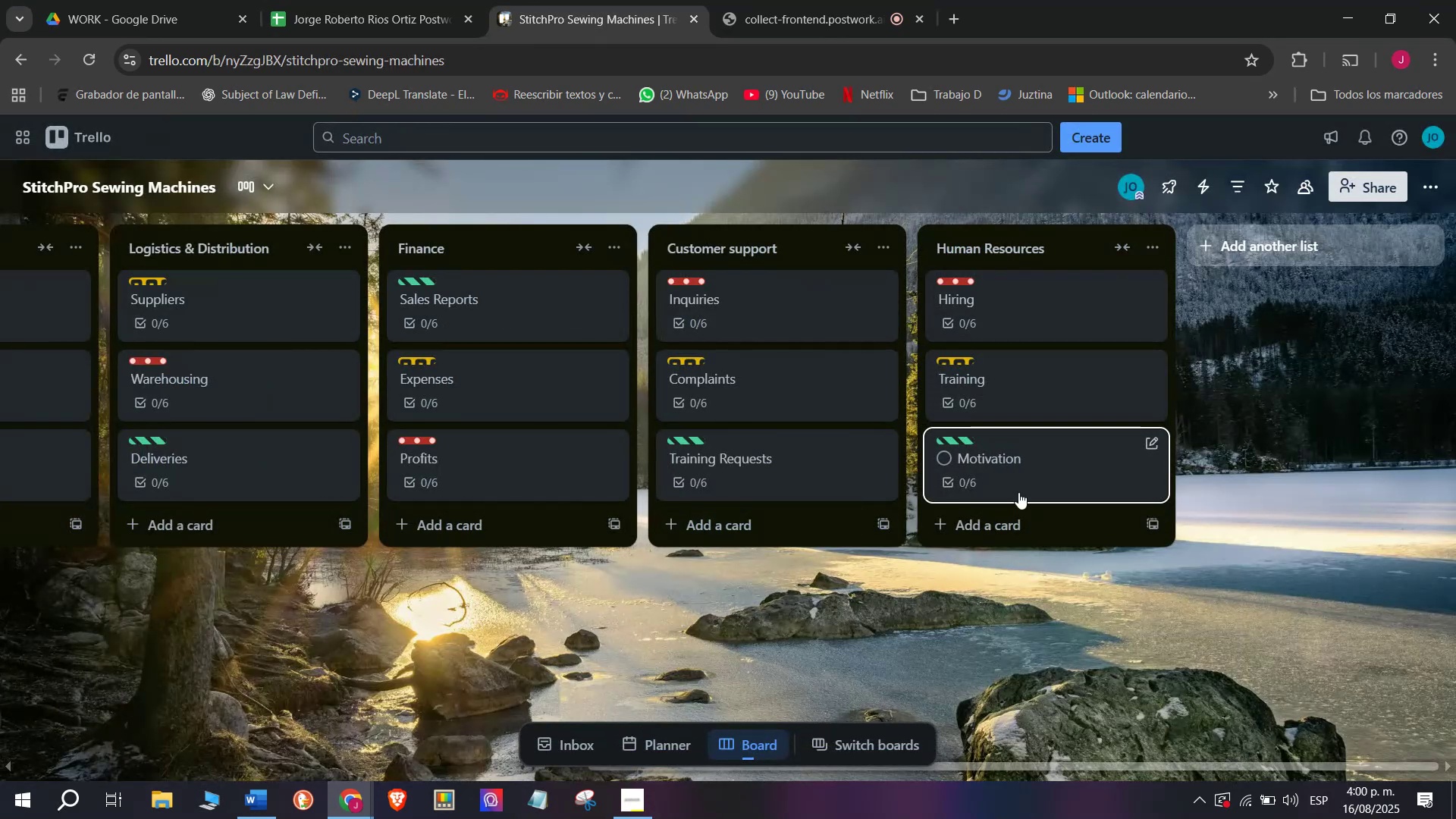 
scroll: coordinate [480, 389], scroll_direction: up, amount: 3.0
 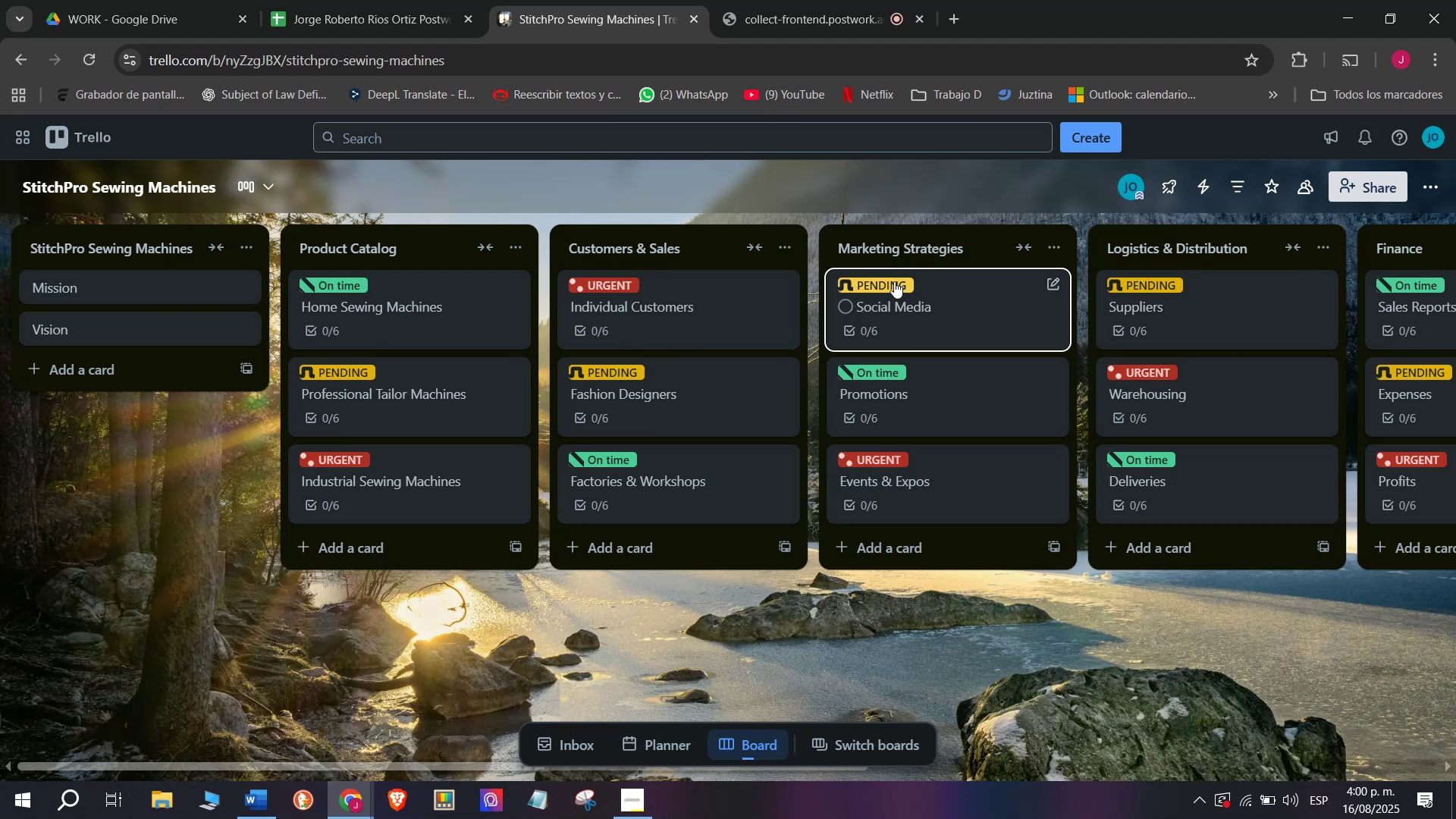 
left_click_drag(start_coordinate=[894, 278], to_coordinate=[880, 398])
 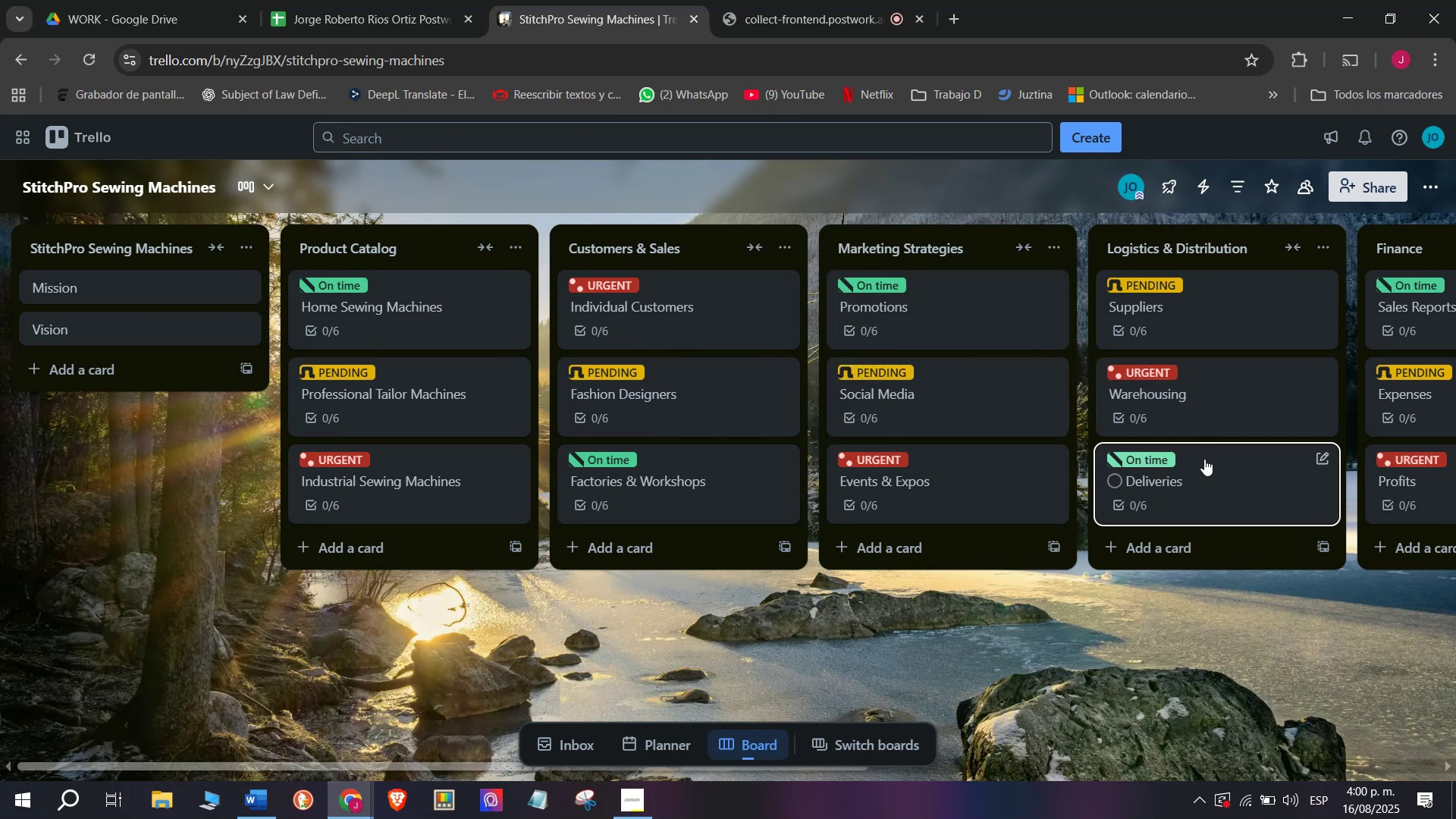 
scroll: coordinate [604, 470], scroll_direction: down, amount: 3.0
 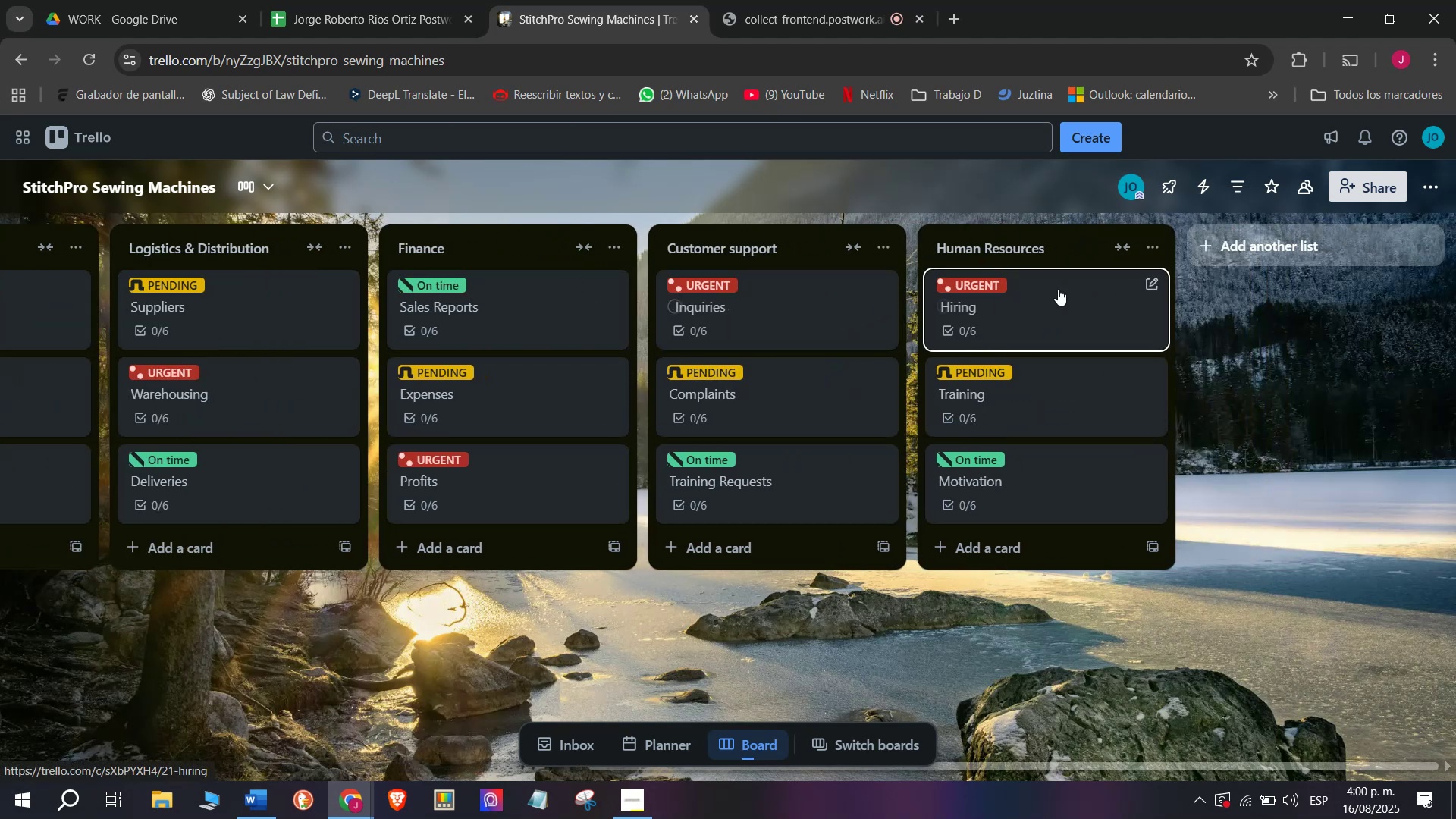 
scroll: coordinate [745, 451], scroll_direction: up, amount: 2.0
 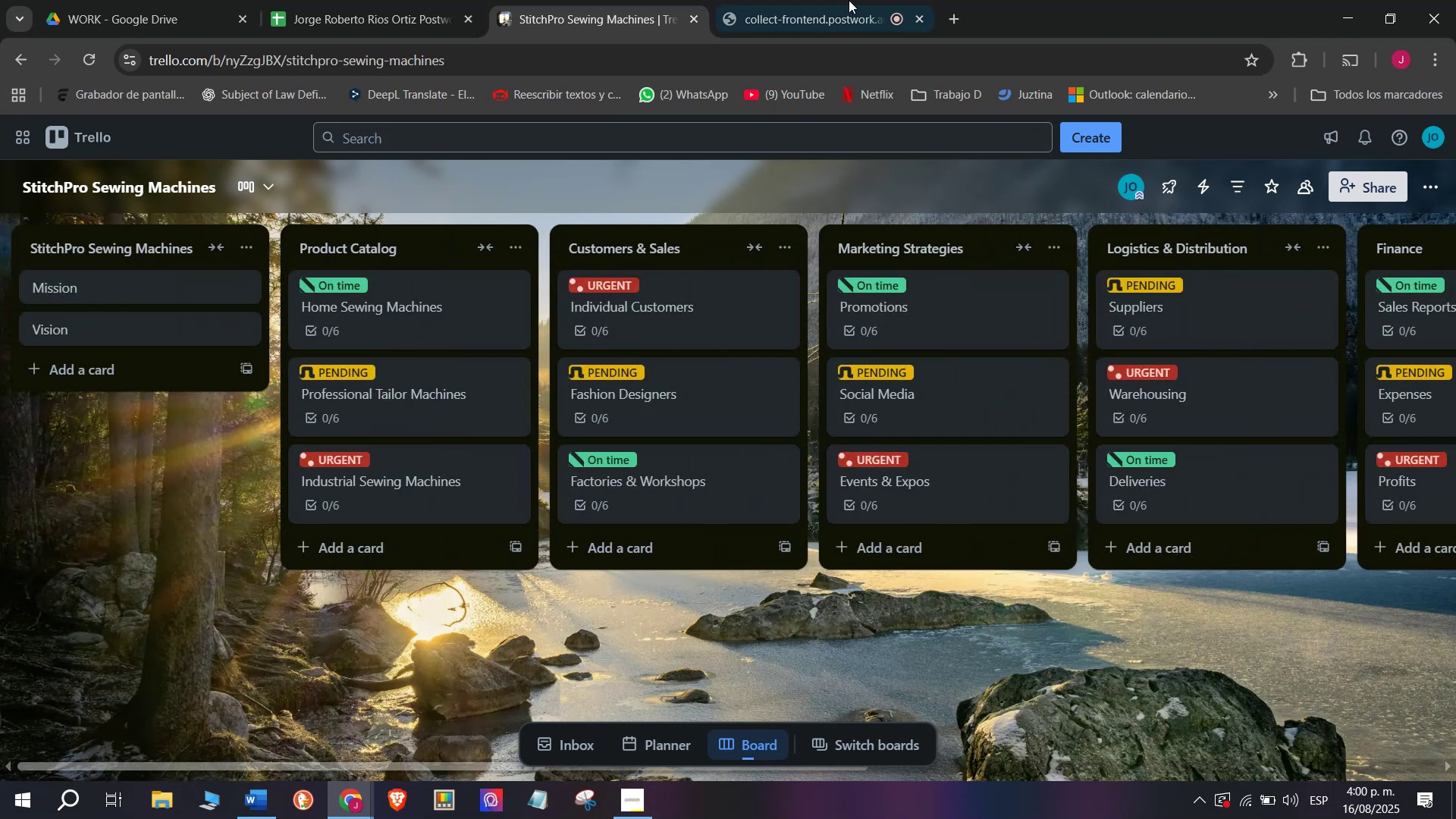 
left_click([817, 0])
 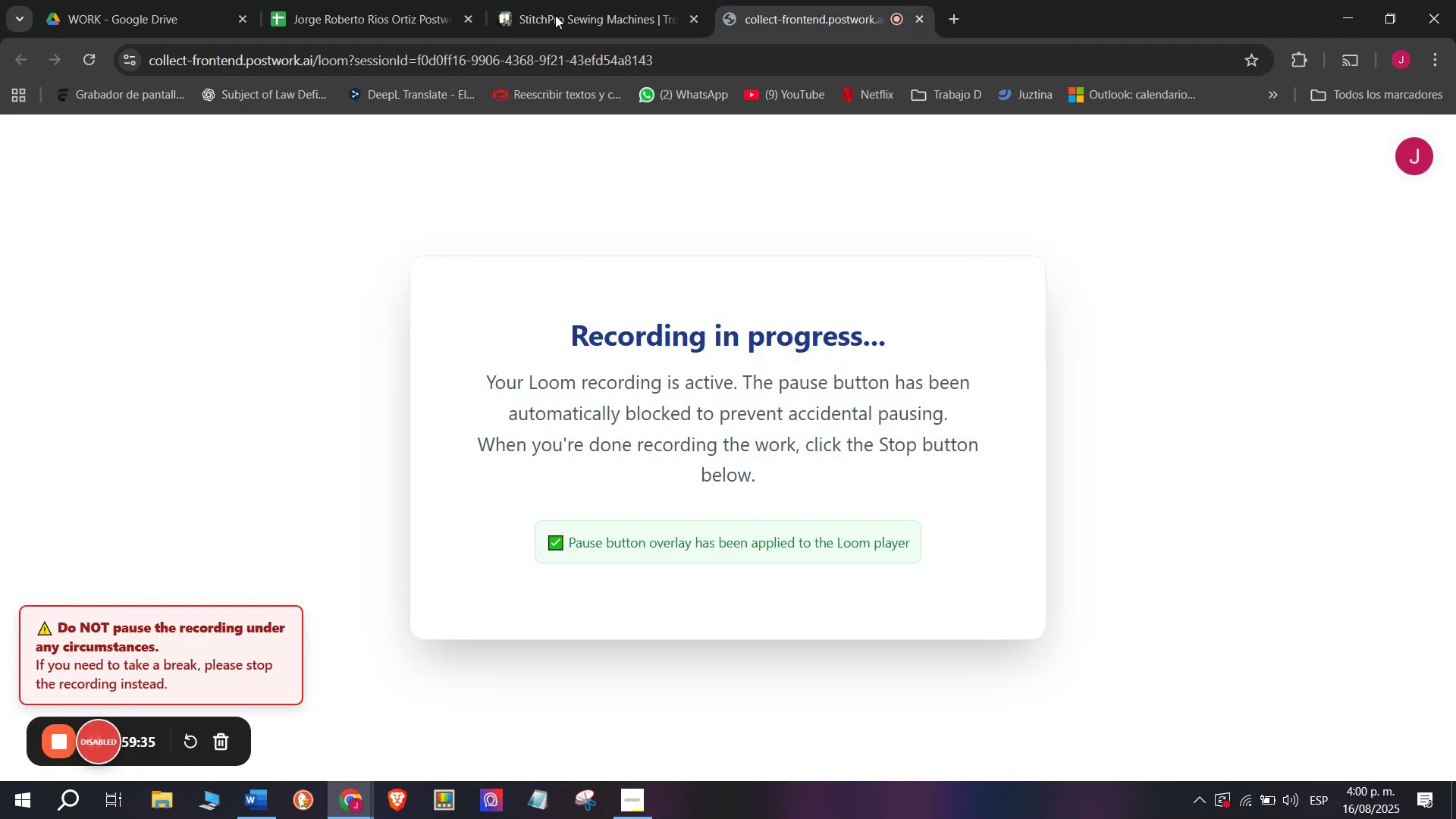 
left_click([555, 0])
 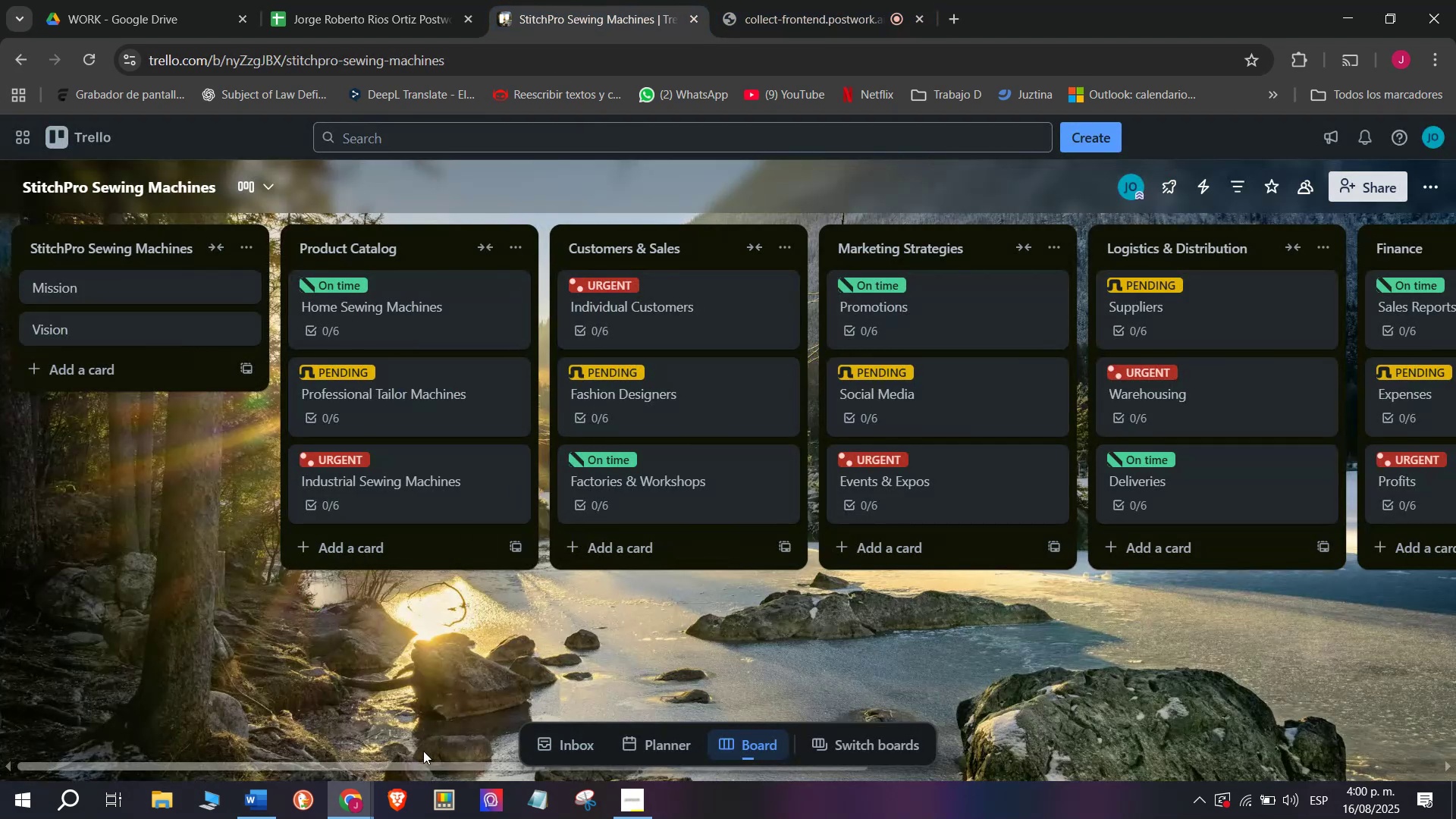 
left_click_drag(start_coordinate=[424, 764], to_coordinate=[134, 799])
 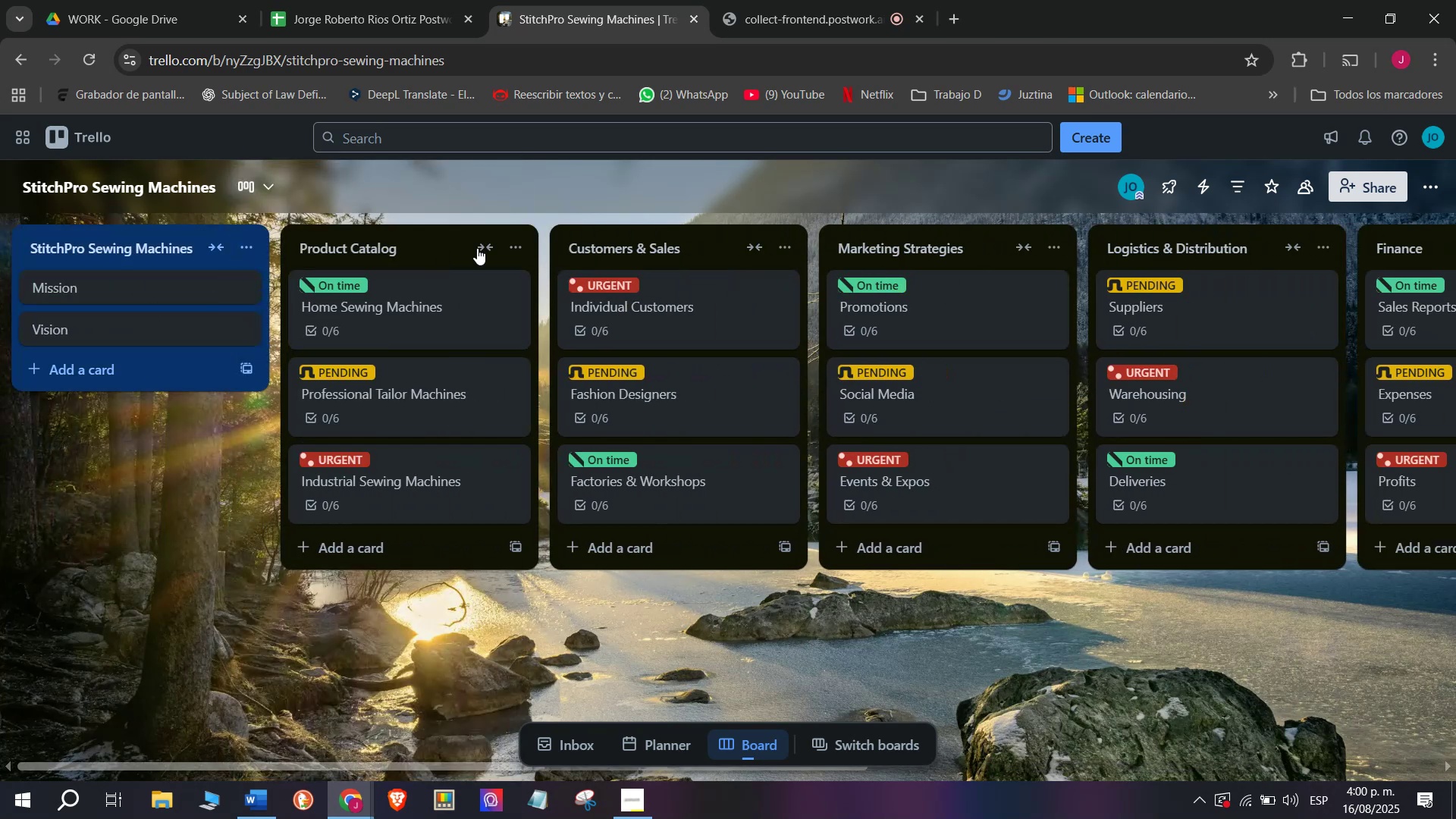 
wait(5.85)
 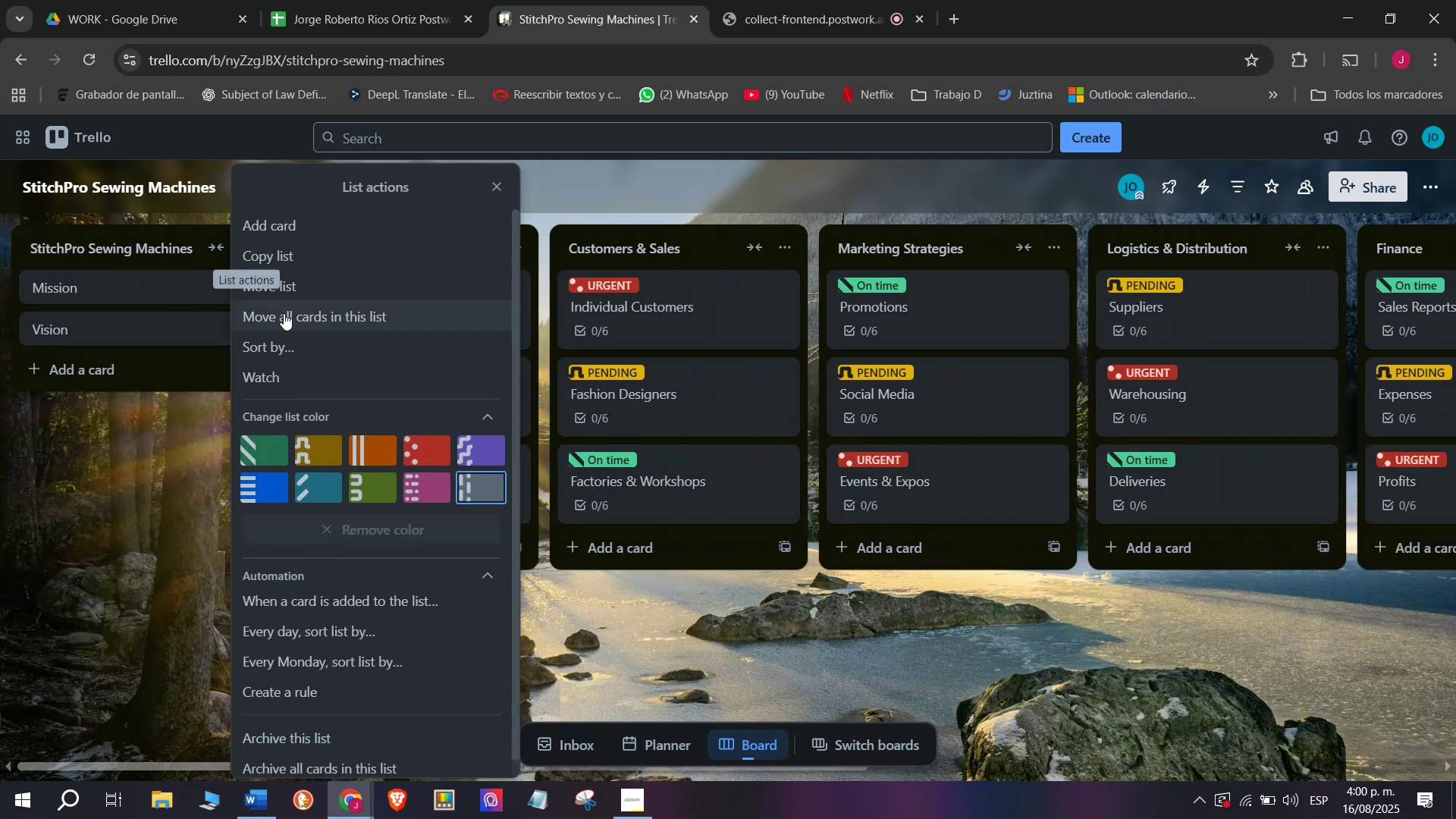 
left_click([585, 447])
 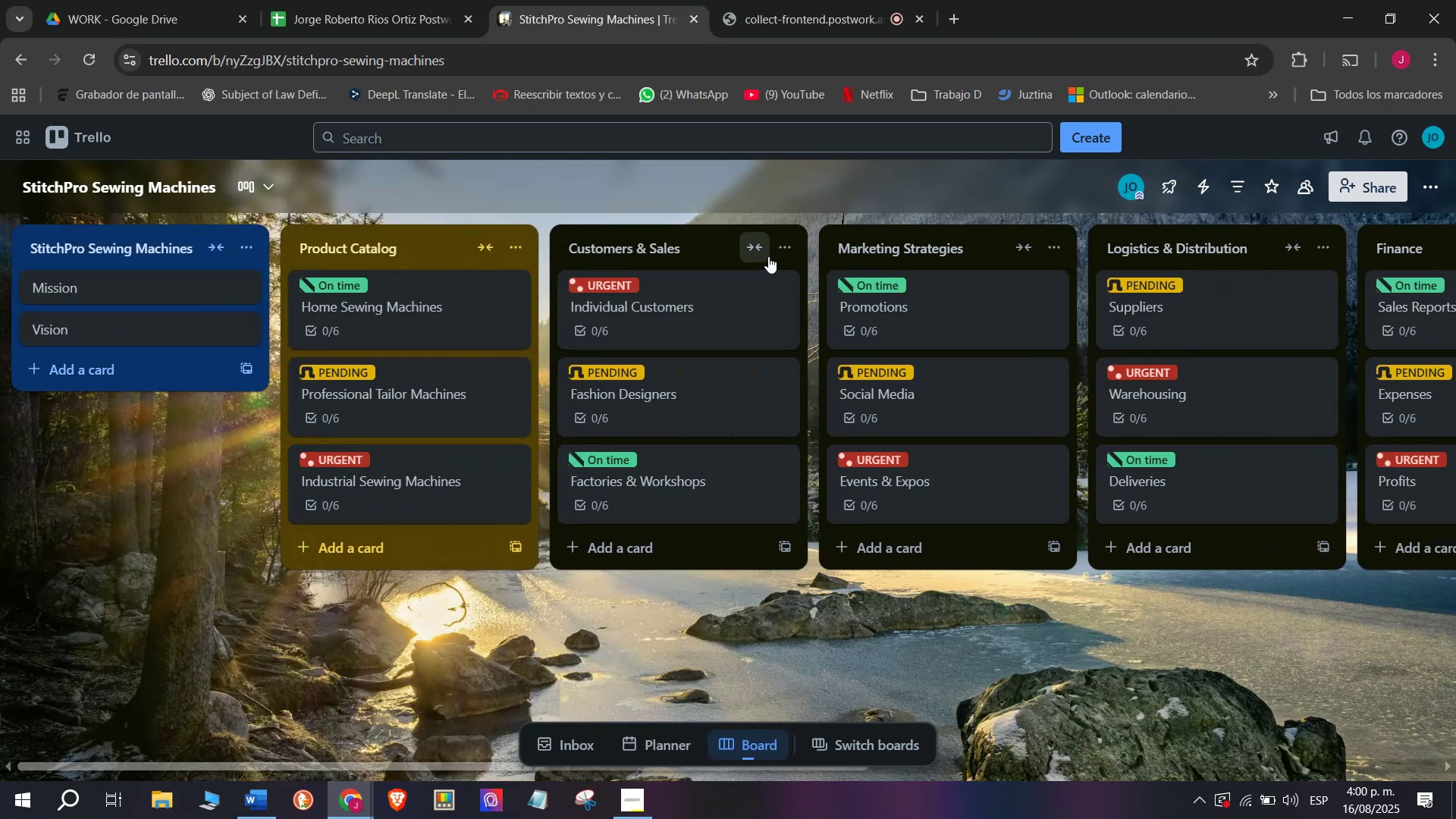 
left_click([790, 252])
 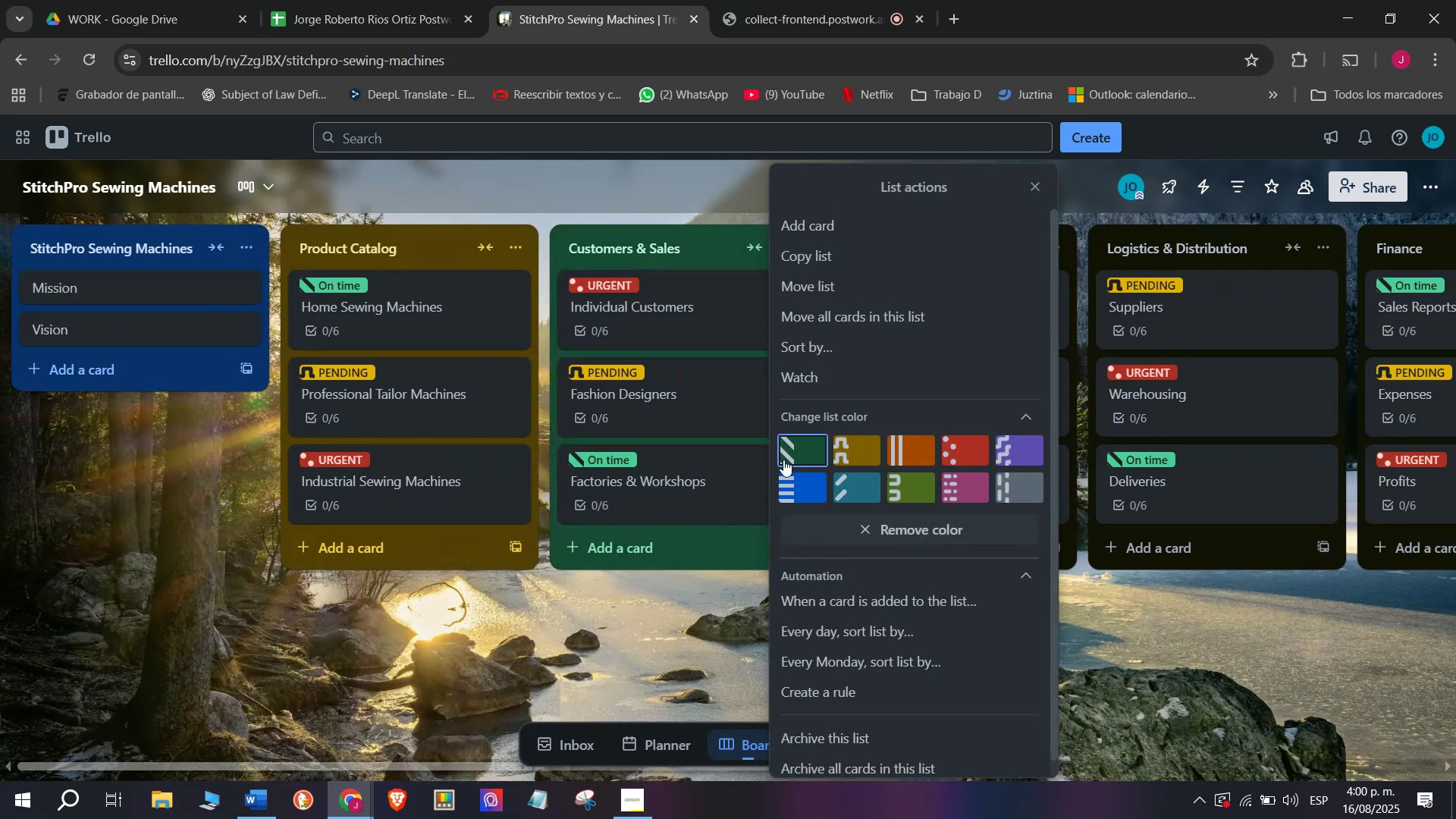 
double_click([619, 635])
 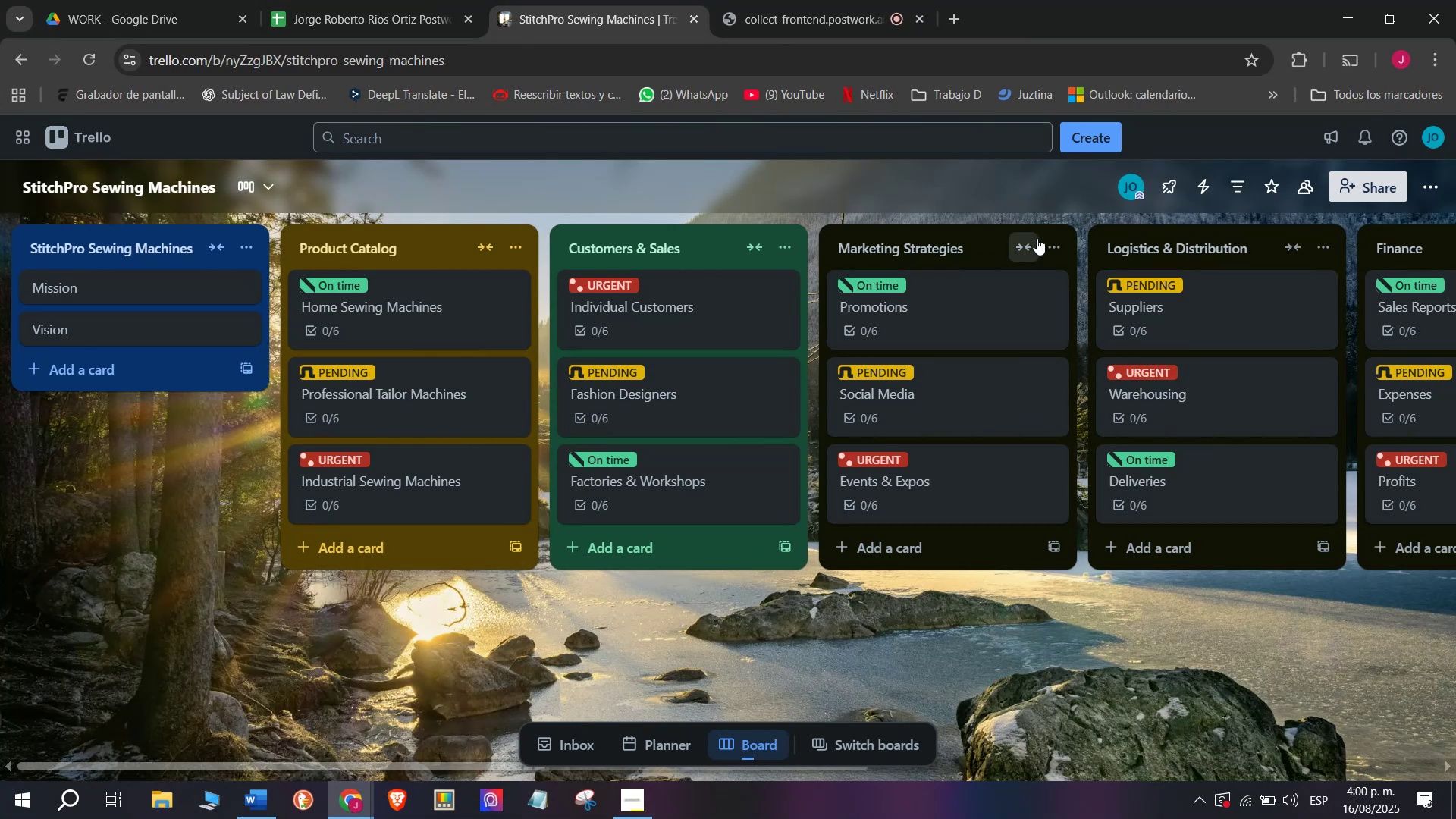 
left_click([1056, 241])
 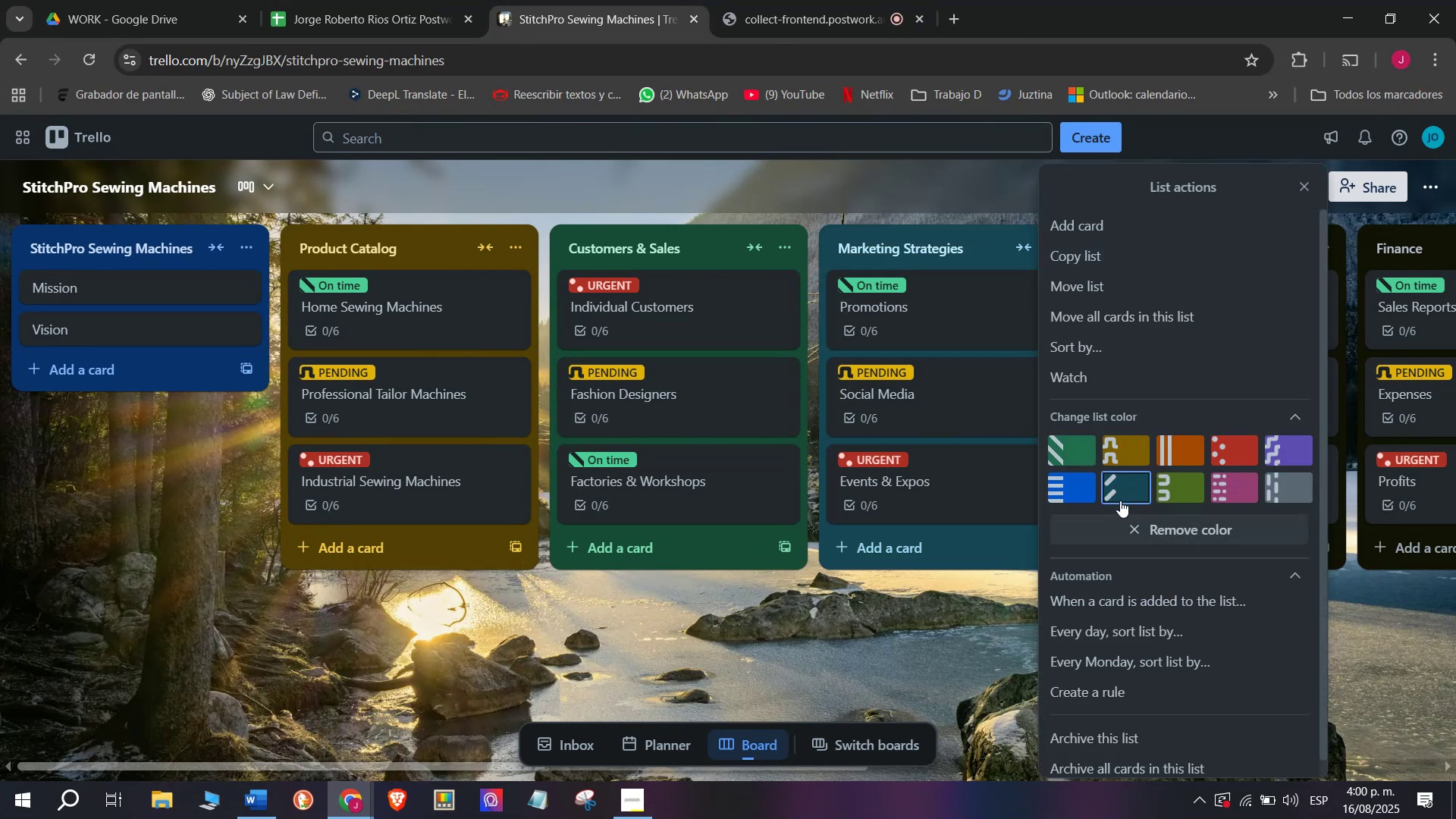 
double_click([770, 700])
 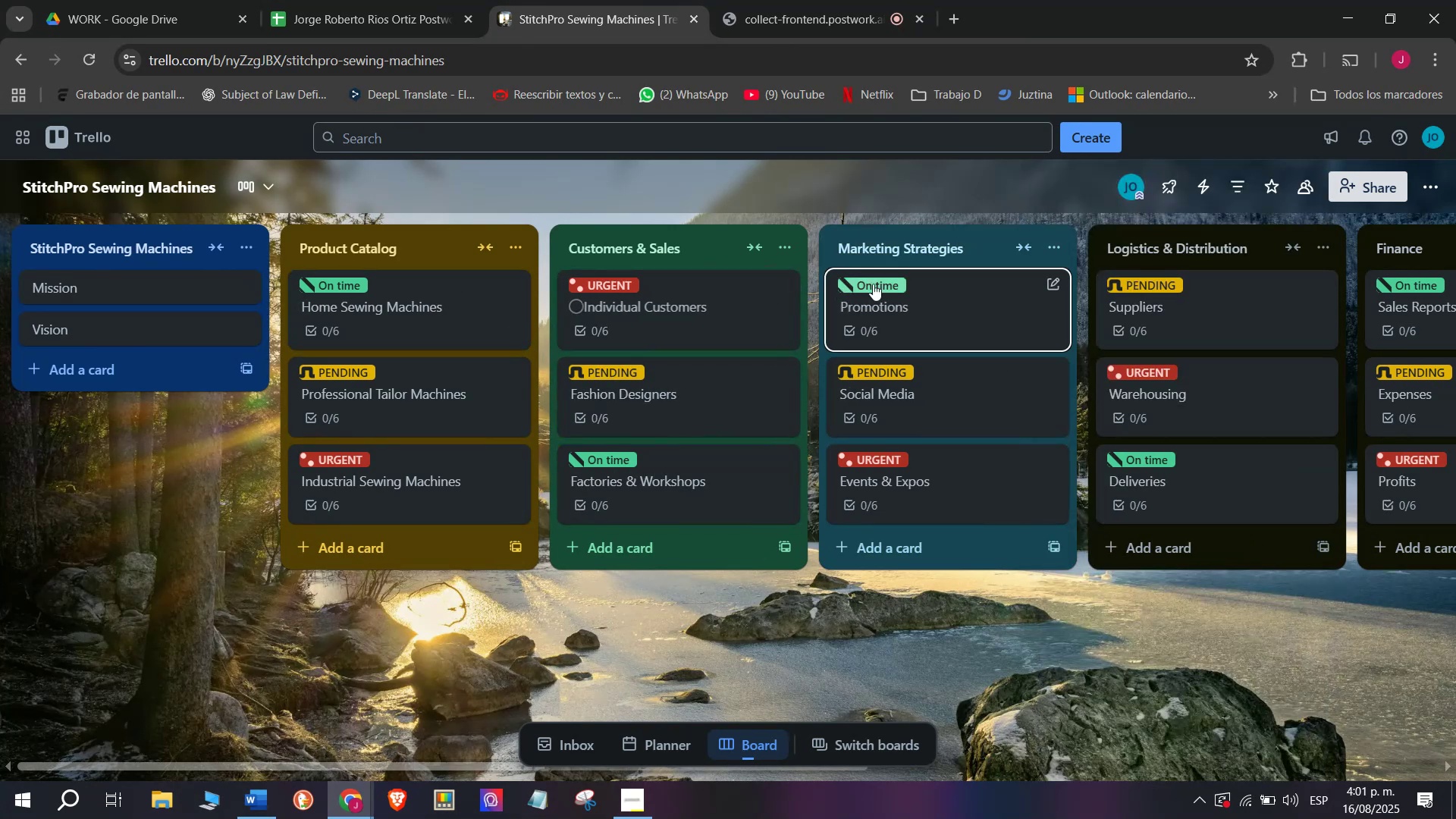 
scroll: coordinate [664, 264], scroll_direction: down, amount: 3.0
 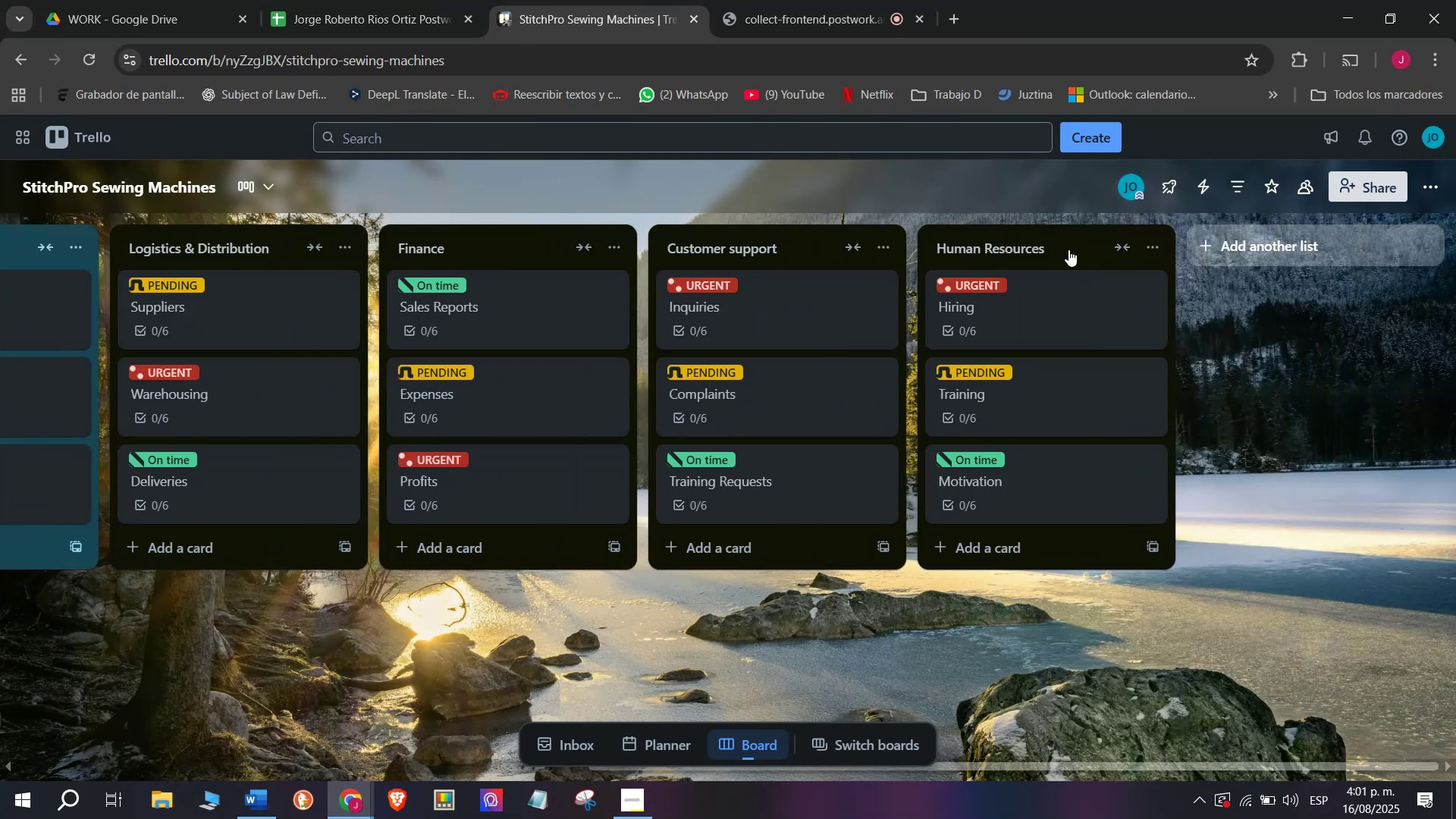 
left_click([1068, 249])
 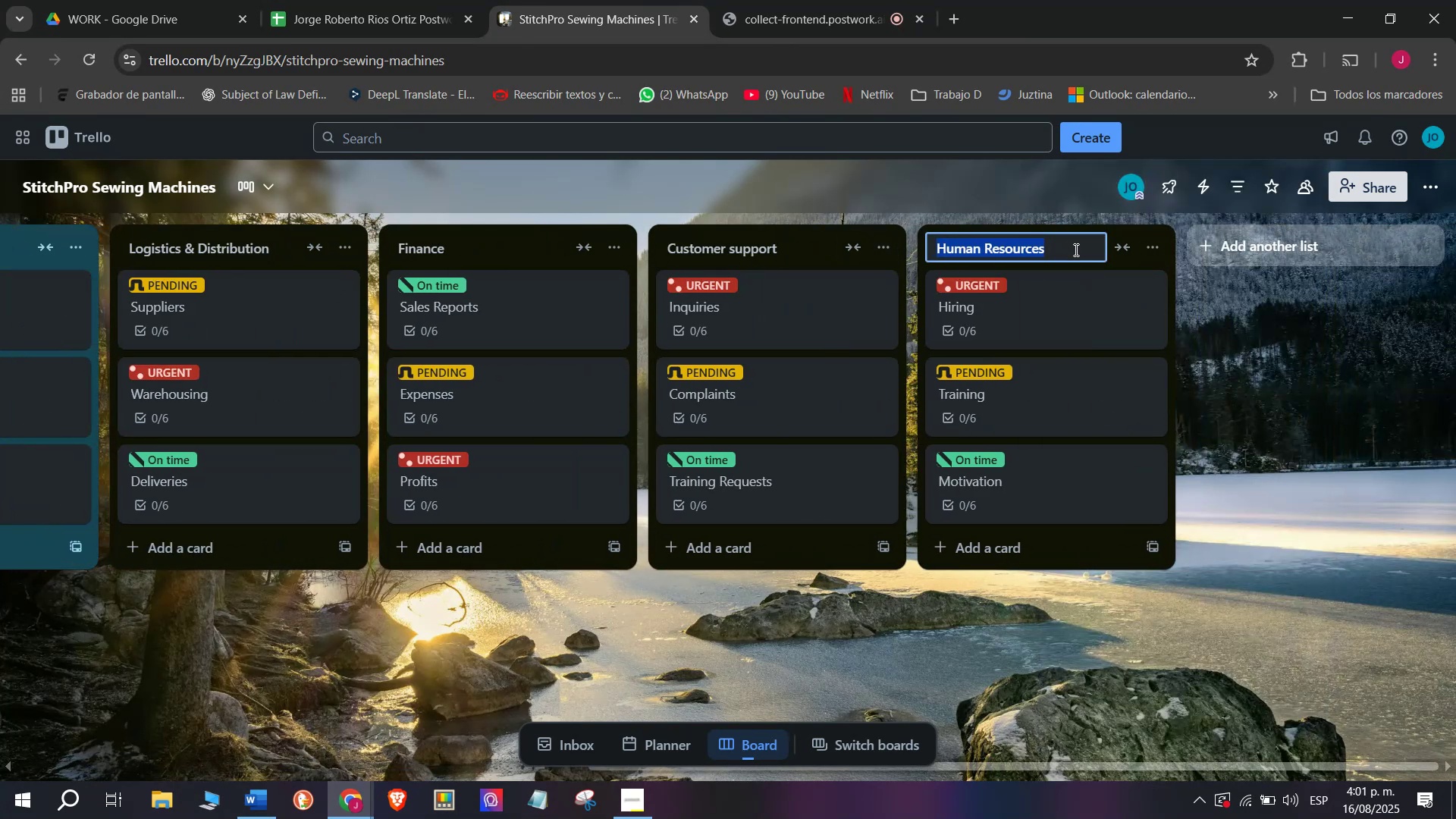 
left_click([1096, 298])
 